 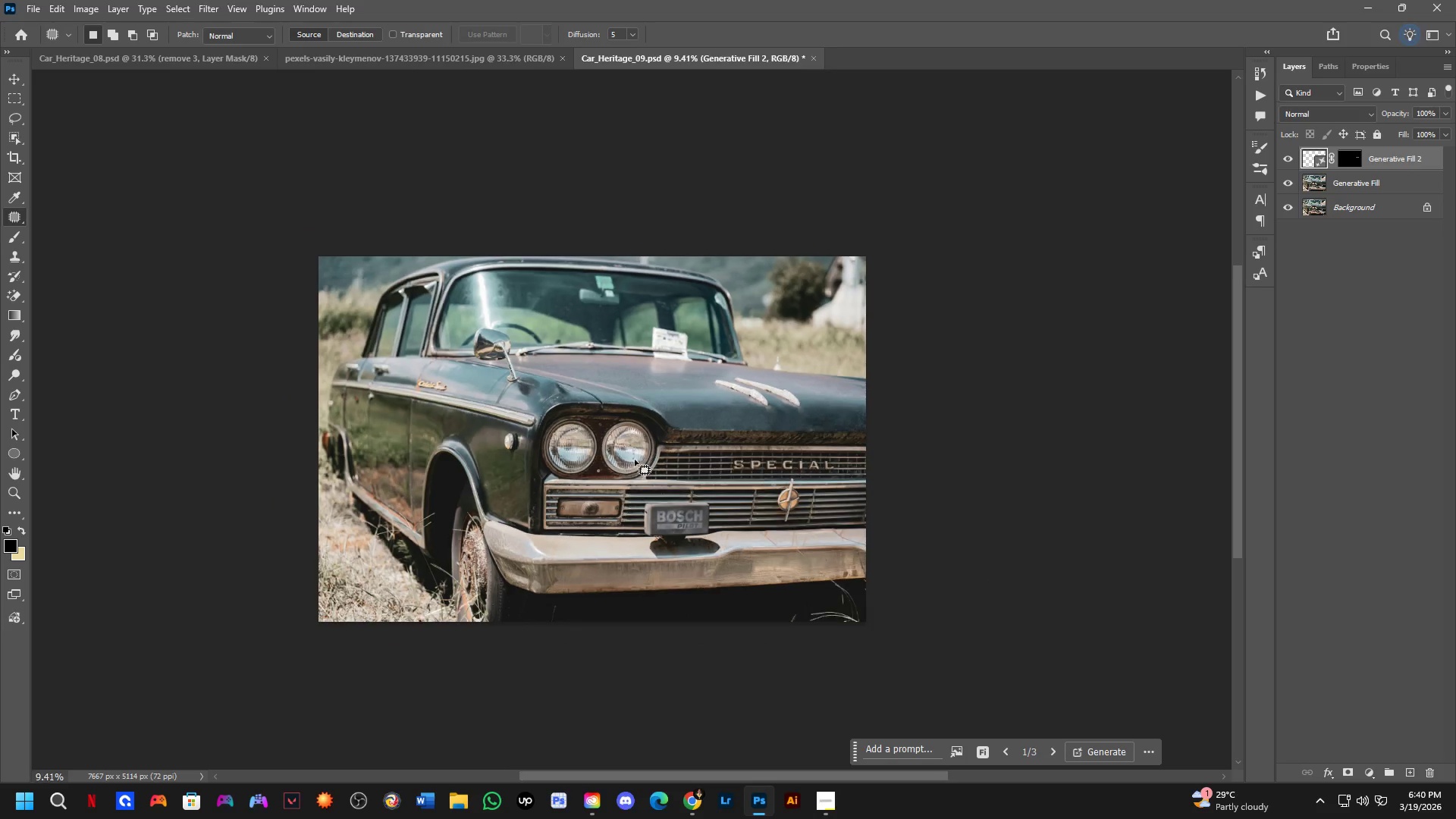 
left_click_drag(start_coordinate=[626, 457], to_coordinate=[623, 467])
 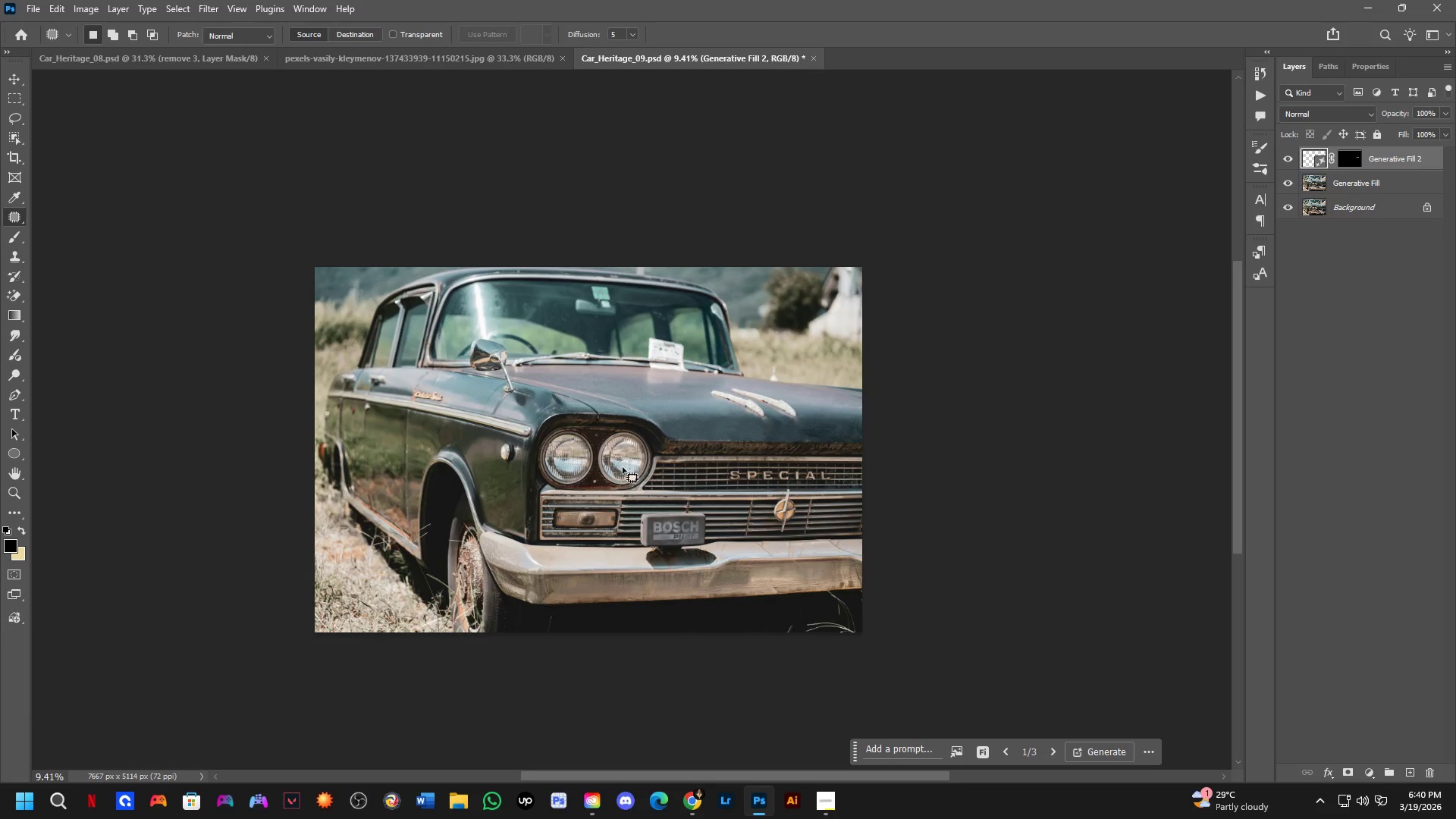 
scroll: coordinate [640, 460], scroll_direction: down, amount: 2.0
 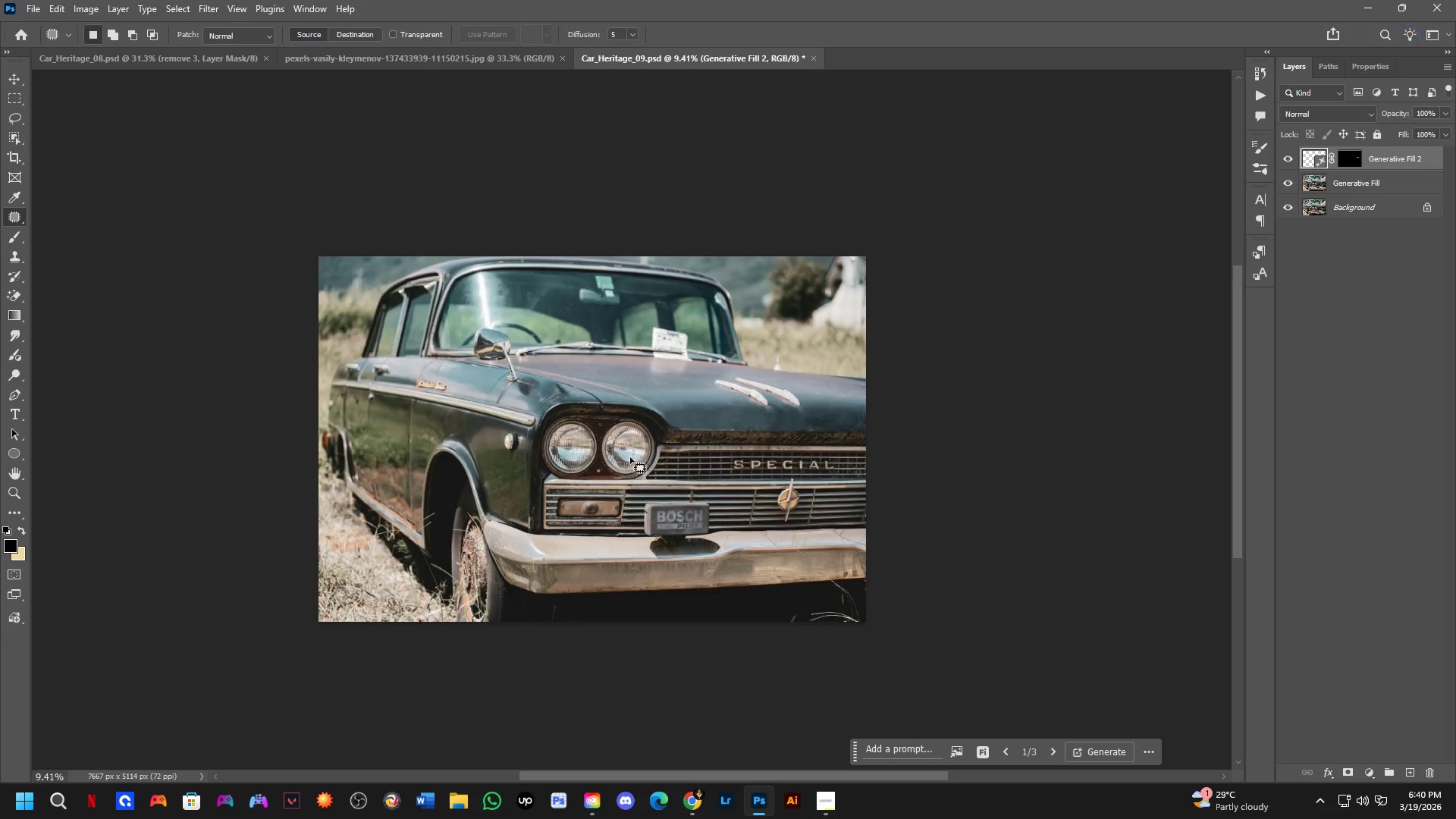 
hold_key(key=Space, duration=0.44)
 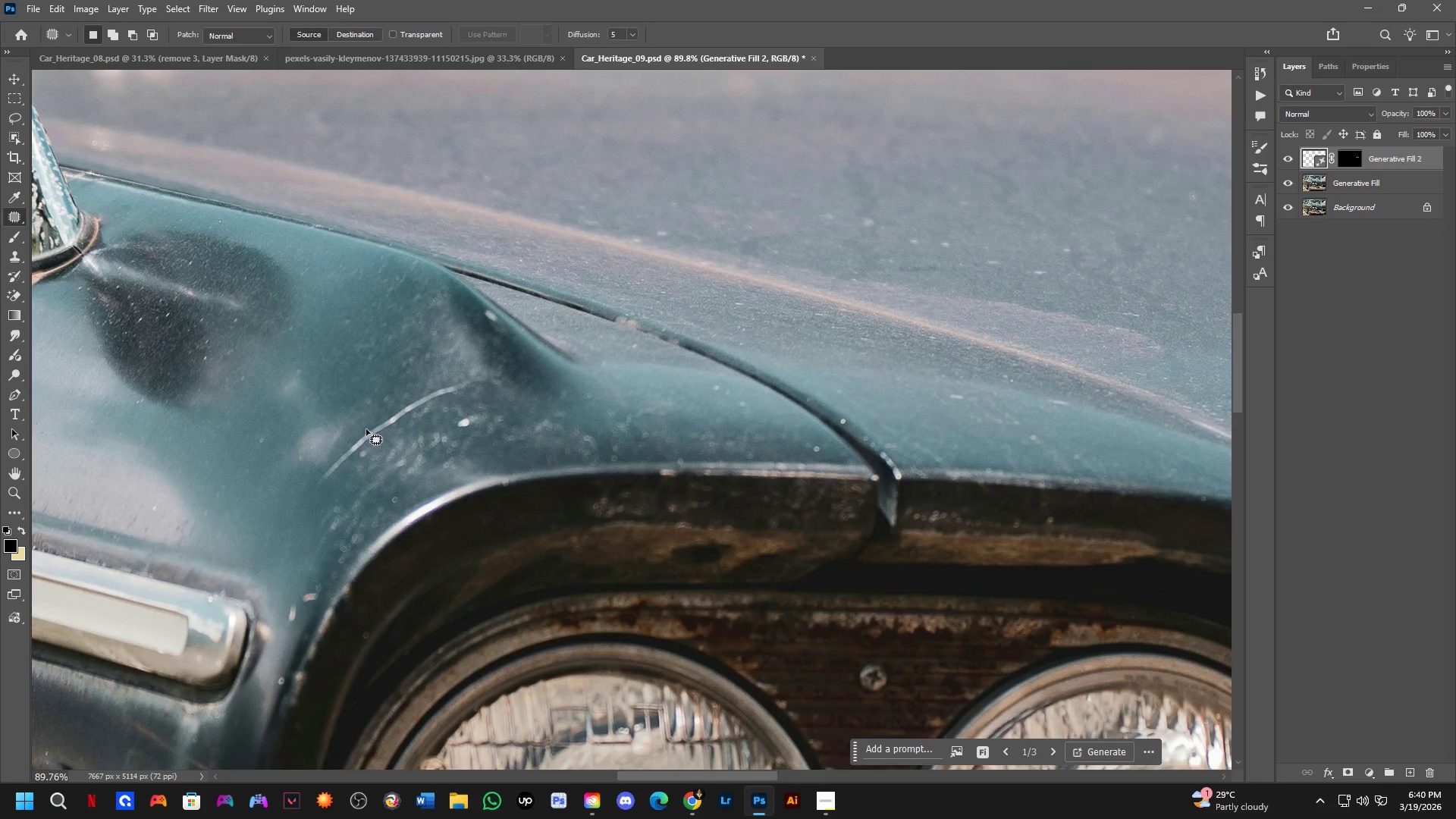 
left_click_drag(start_coordinate=[492, 337], to_coordinate=[522, 404])
 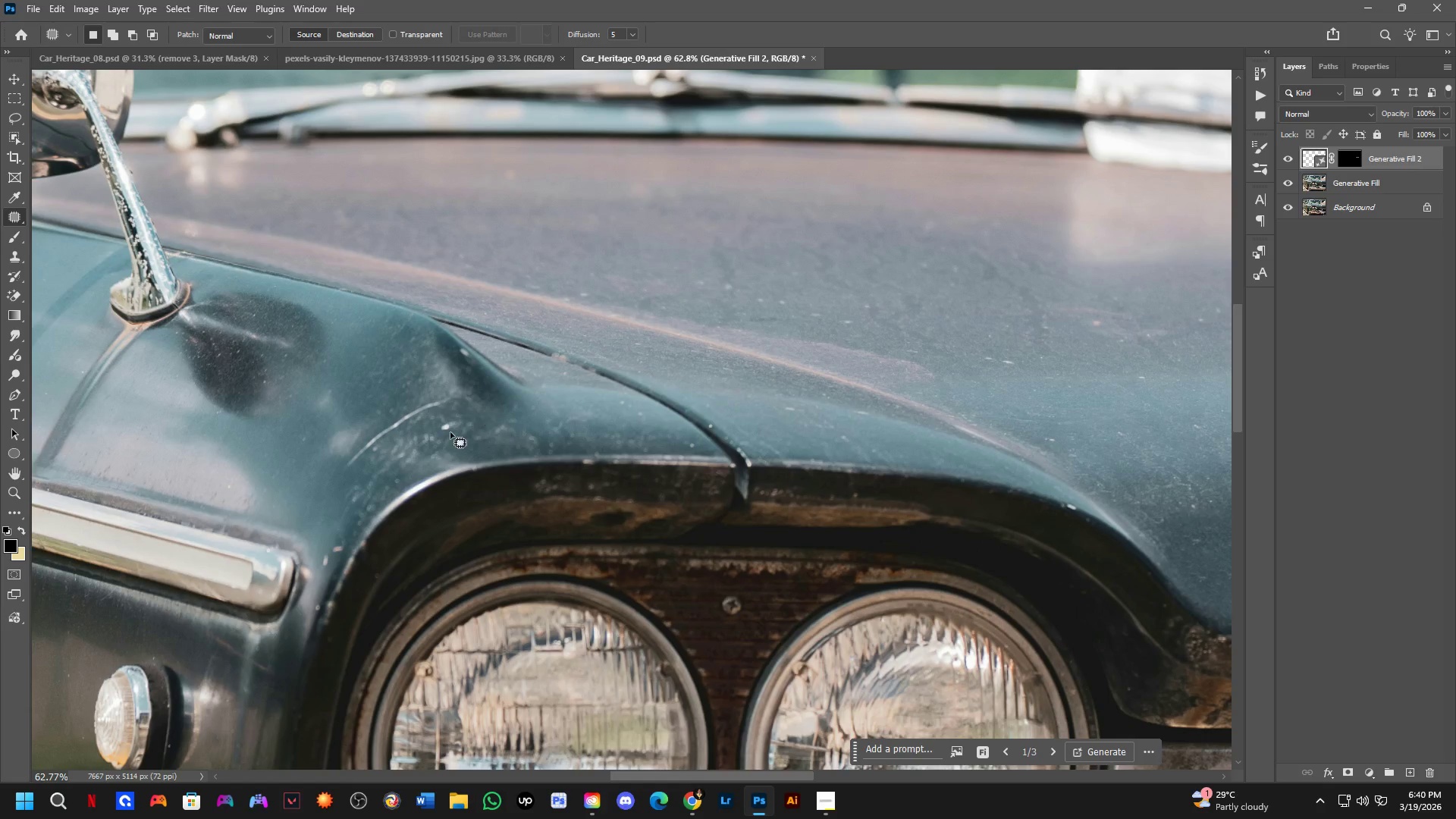 
scroll: coordinate [492, 334], scroll_direction: up, amount: 20.0
 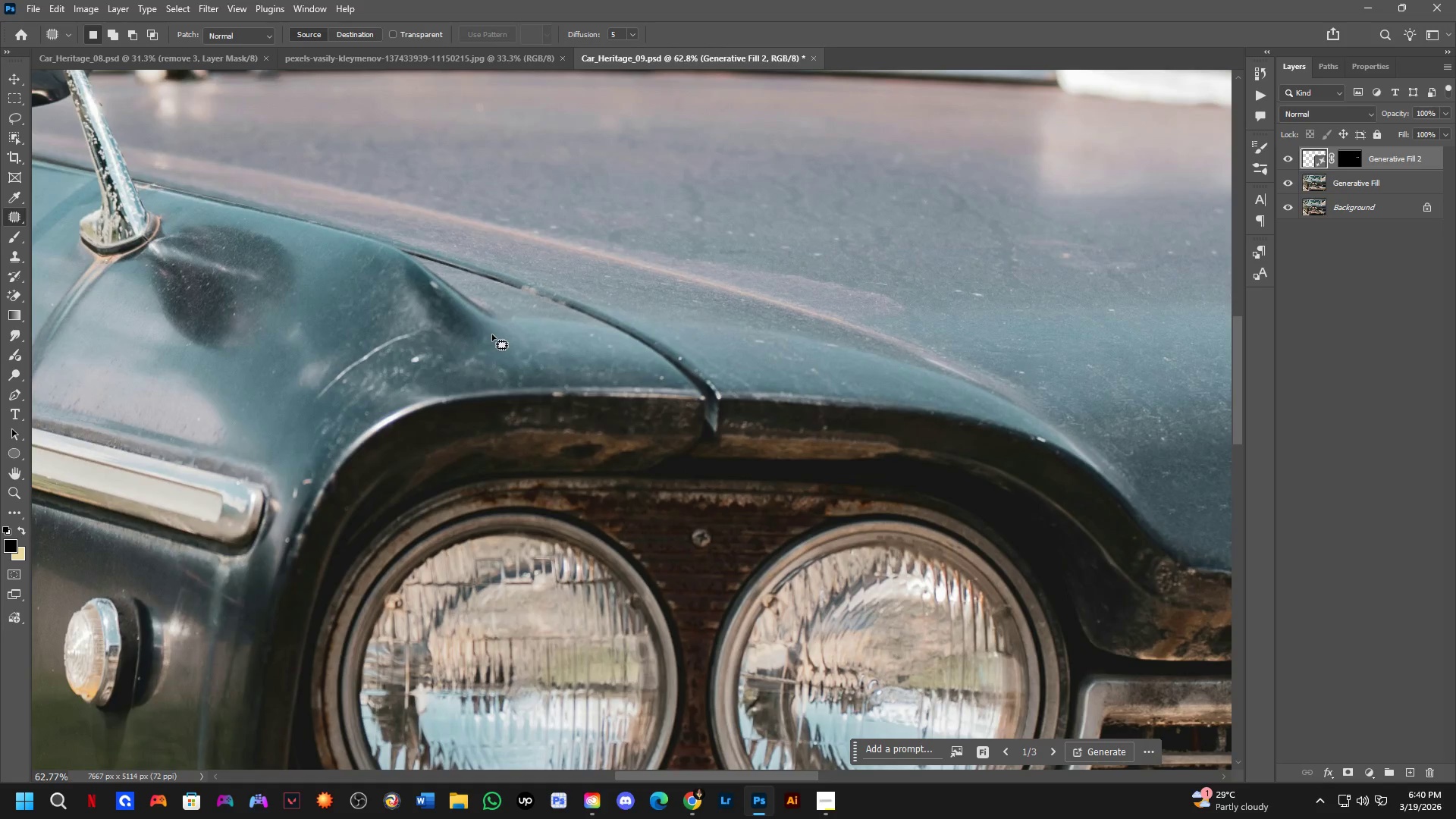 
left_click_drag(start_coordinate=[359, 427], to_coordinate=[412, 384])
 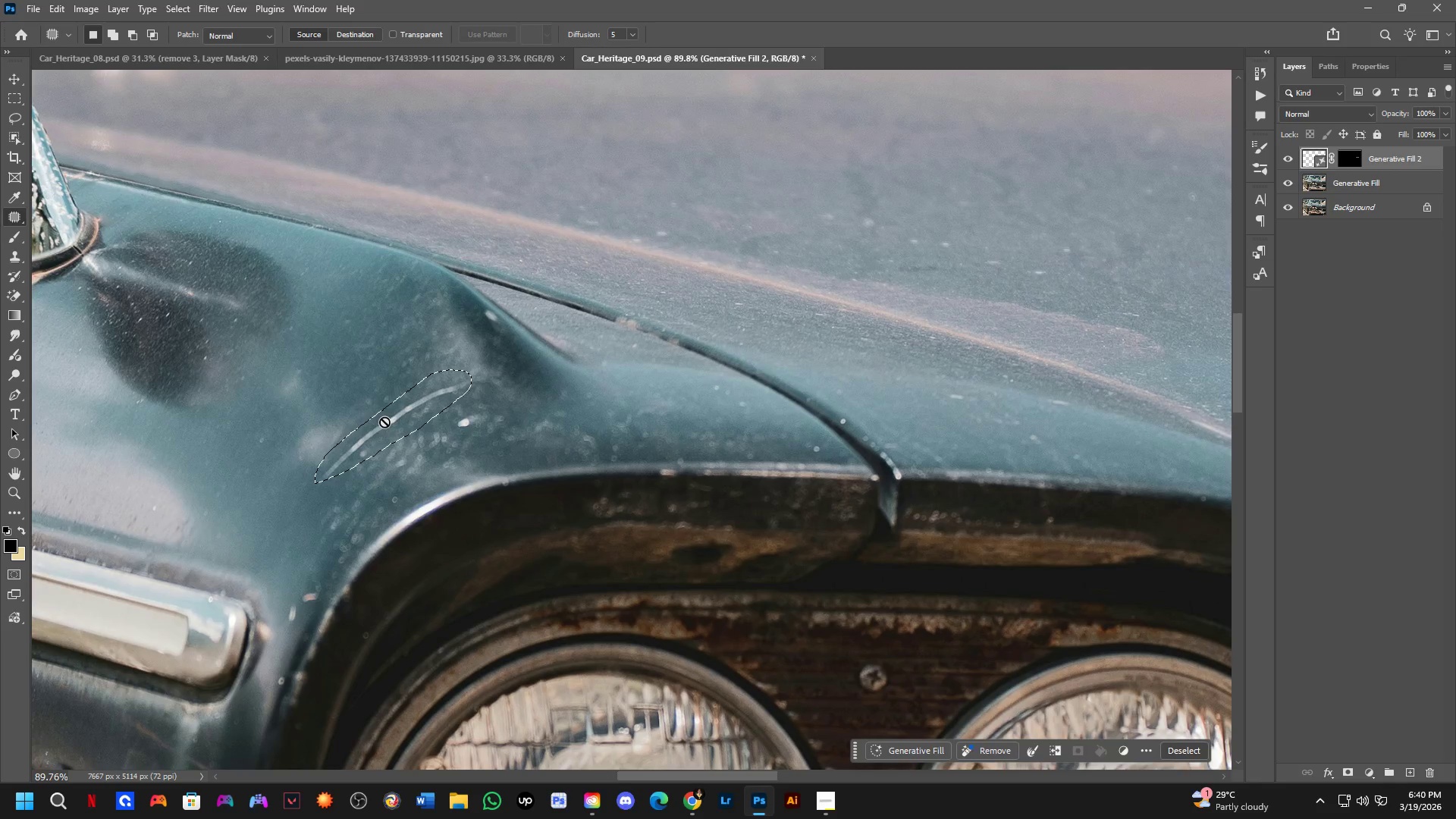 
scroll: coordinate [391, 437], scroll_direction: up, amount: 4.0
 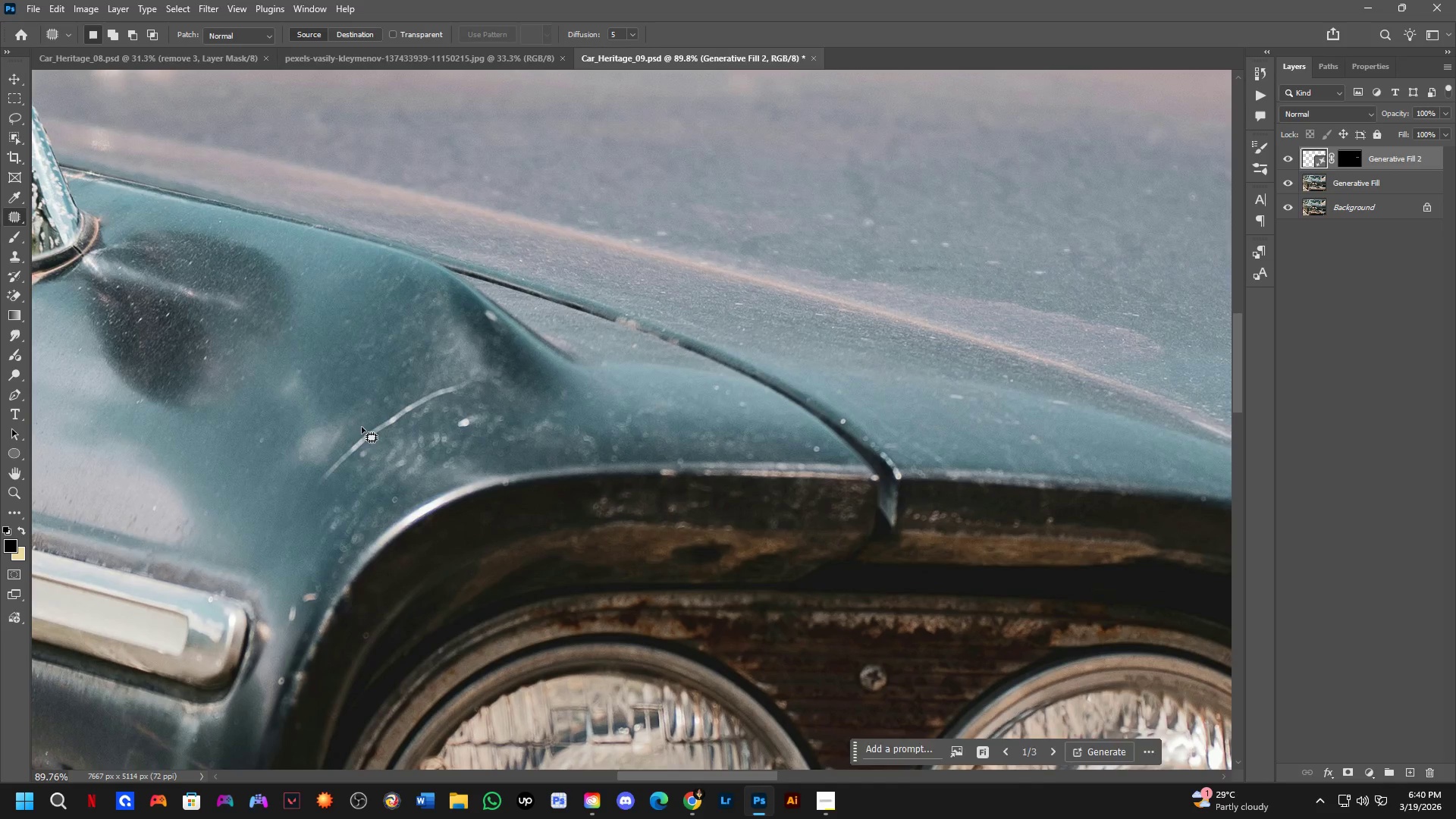 
left_click_drag(start_coordinate=[384, 422], to_coordinate=[342, 386])
 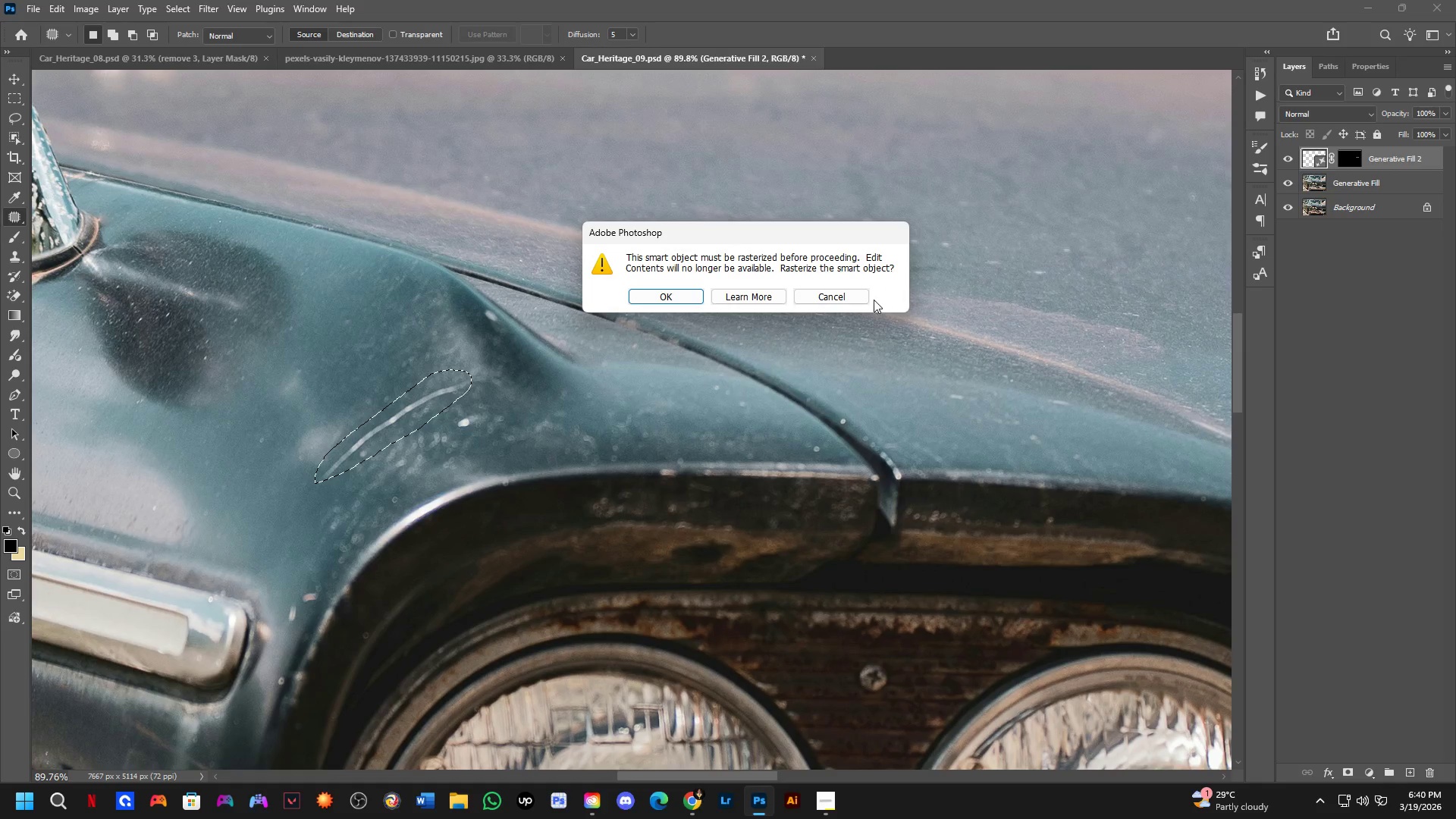 
left_click([854, 303])
 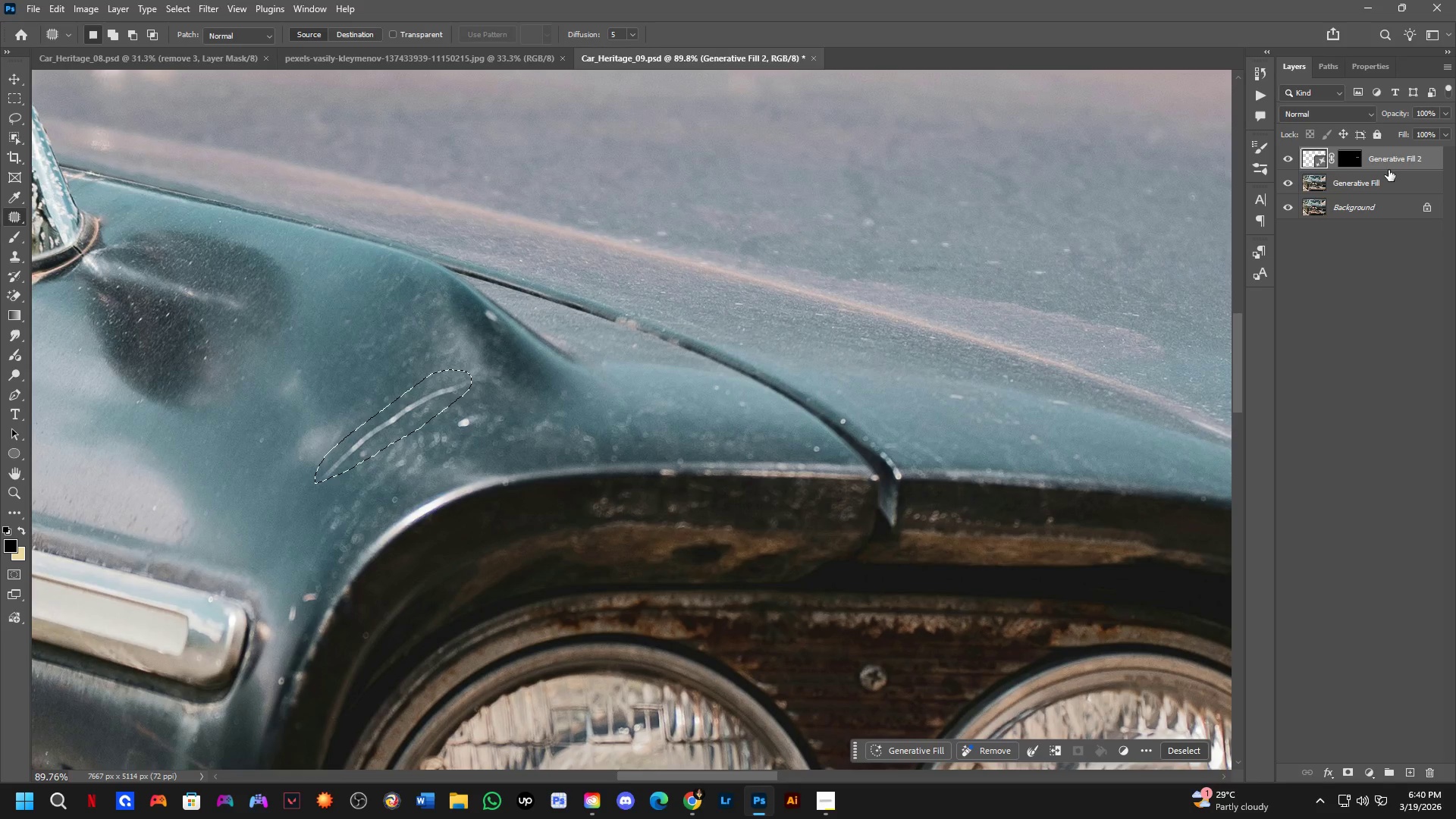 
key(Control+Shift+ShiftLeft)
 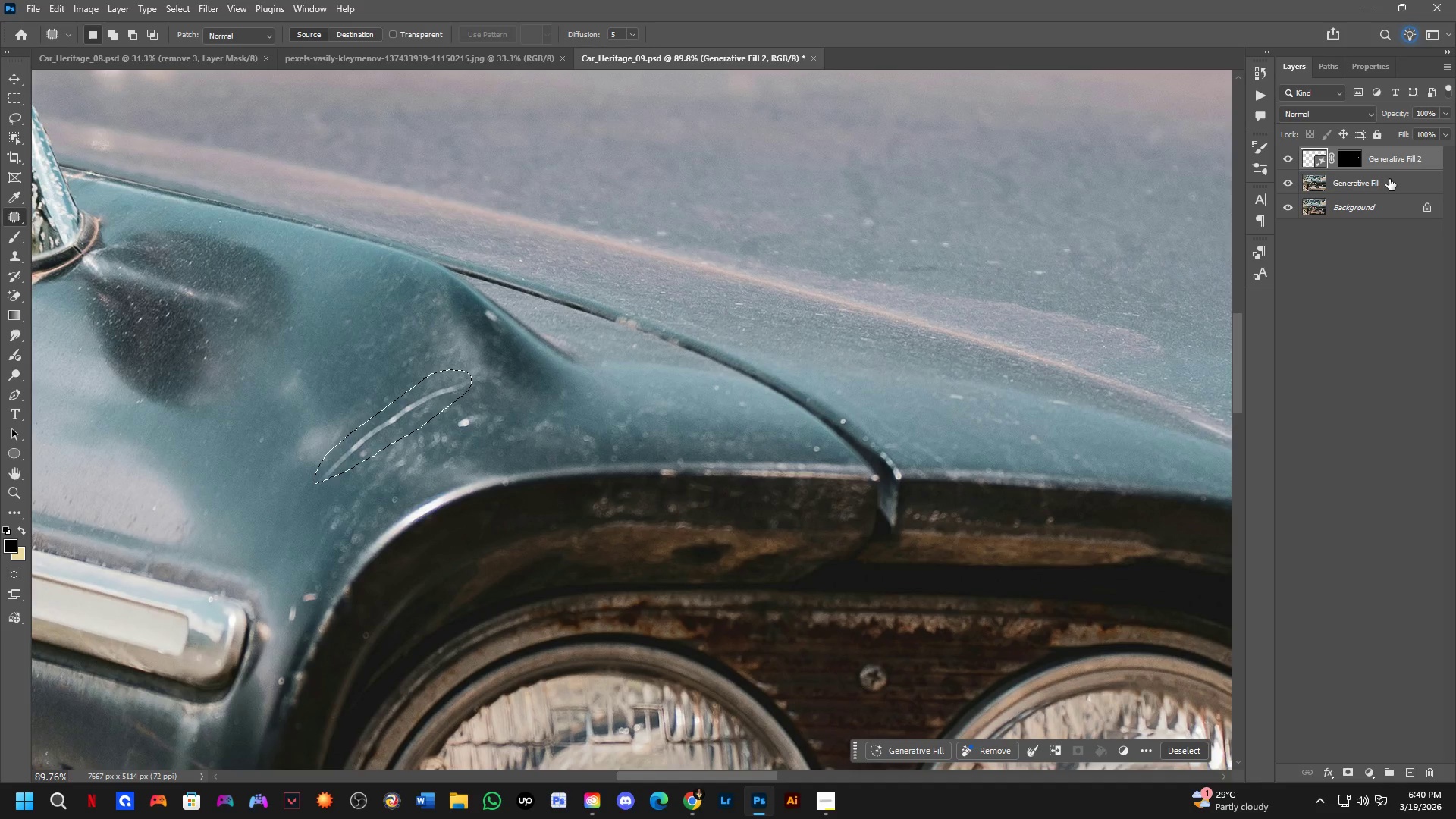 
key(Control+E)
 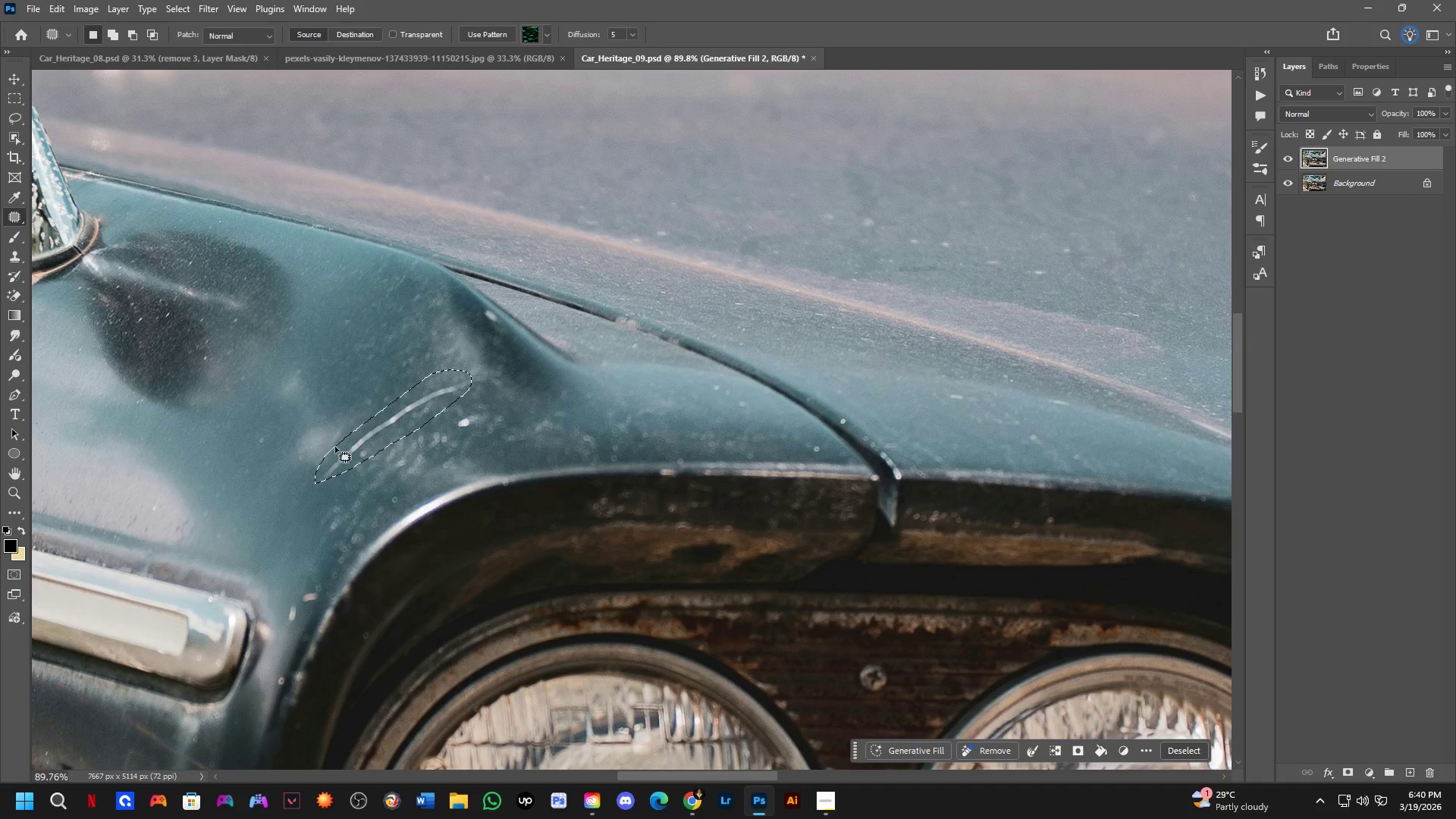 
left_click_drag(start_coordinate=[357, 435], to_coordinate=[330, 413])
 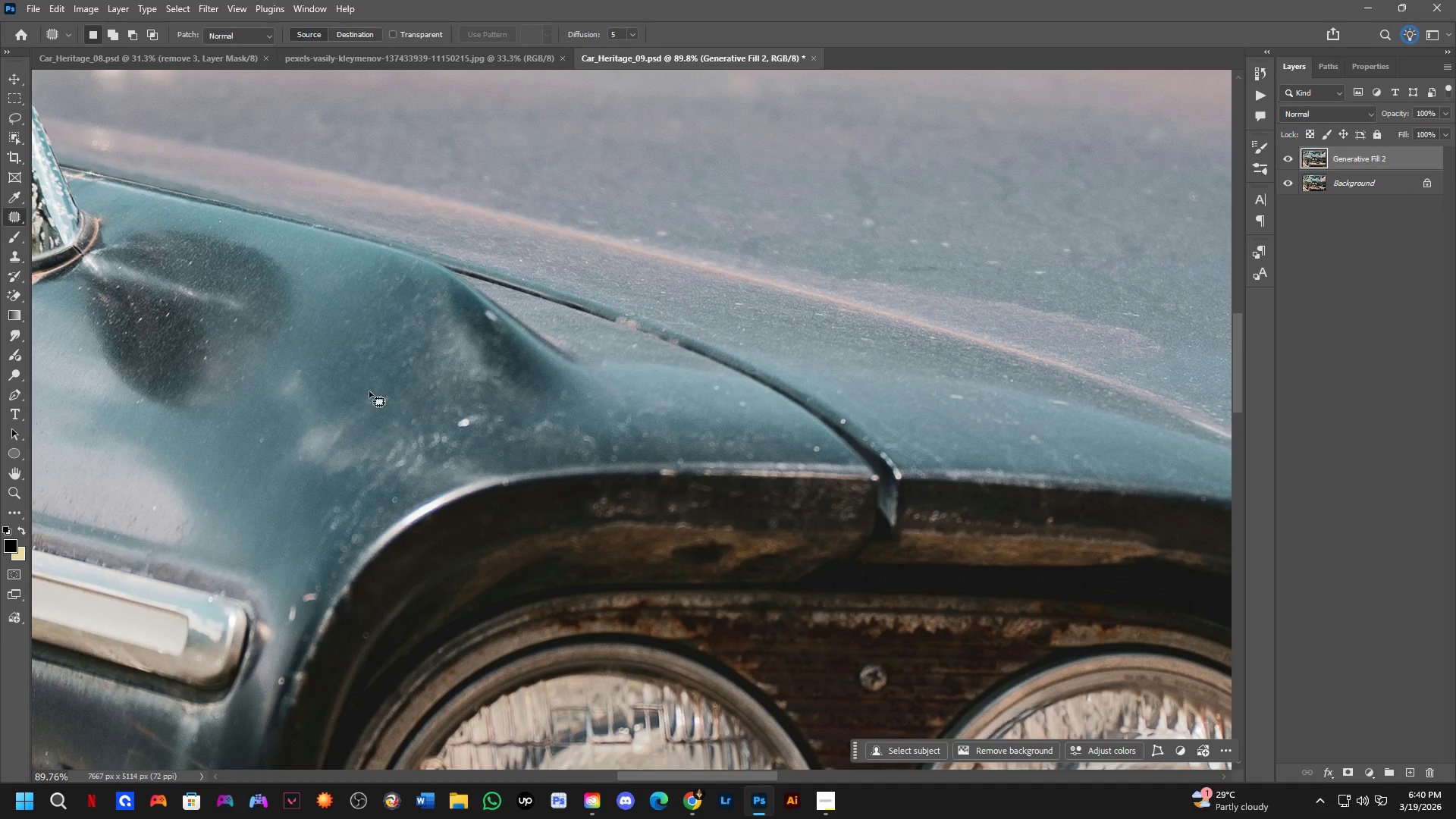 
scroll: coordinate [352, 416], scroll_direction: up, amount: 4.0
 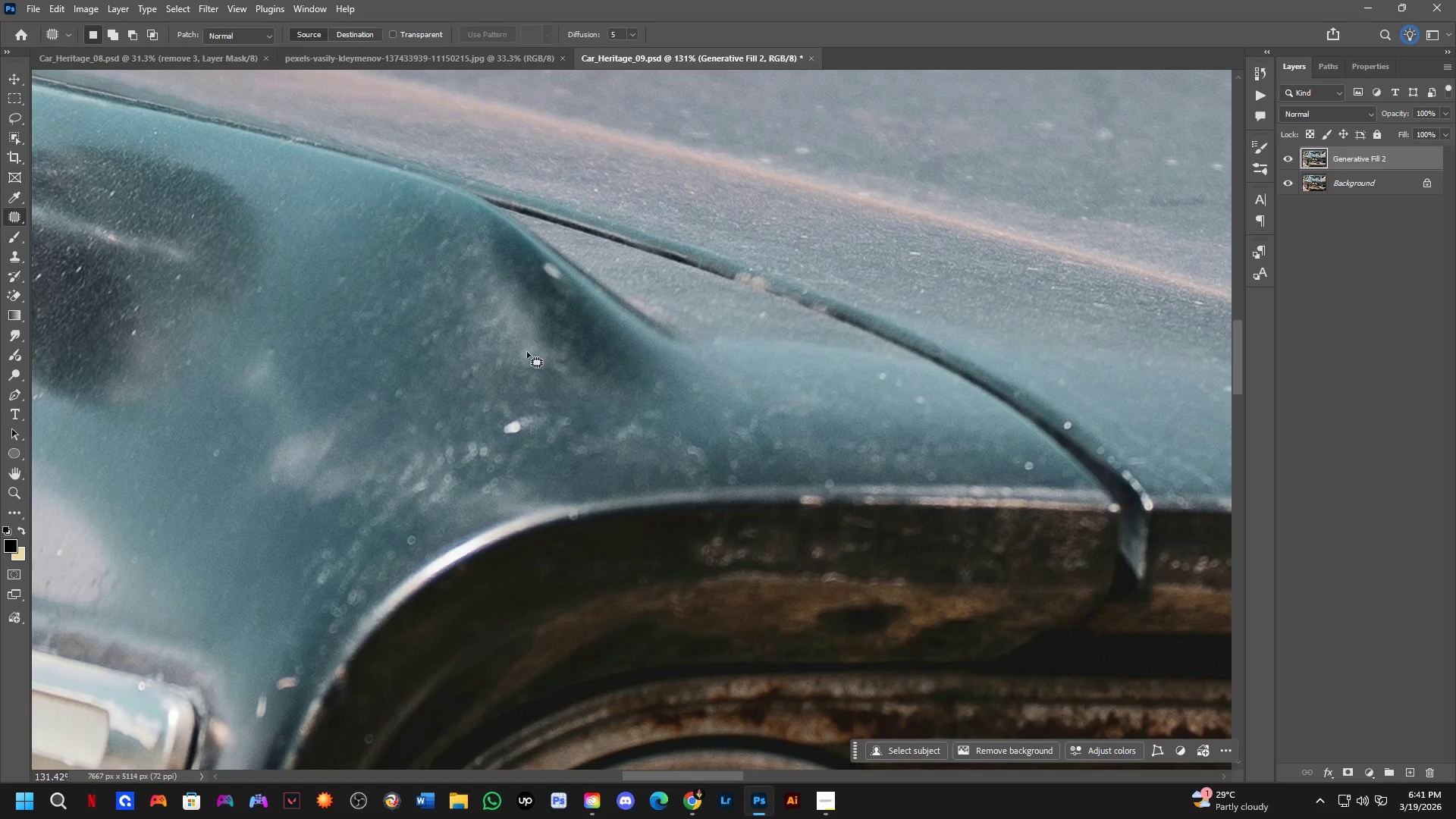 
left_click_drag(start_coordinate=[513, 402], to_coordinate=[548, 419])
 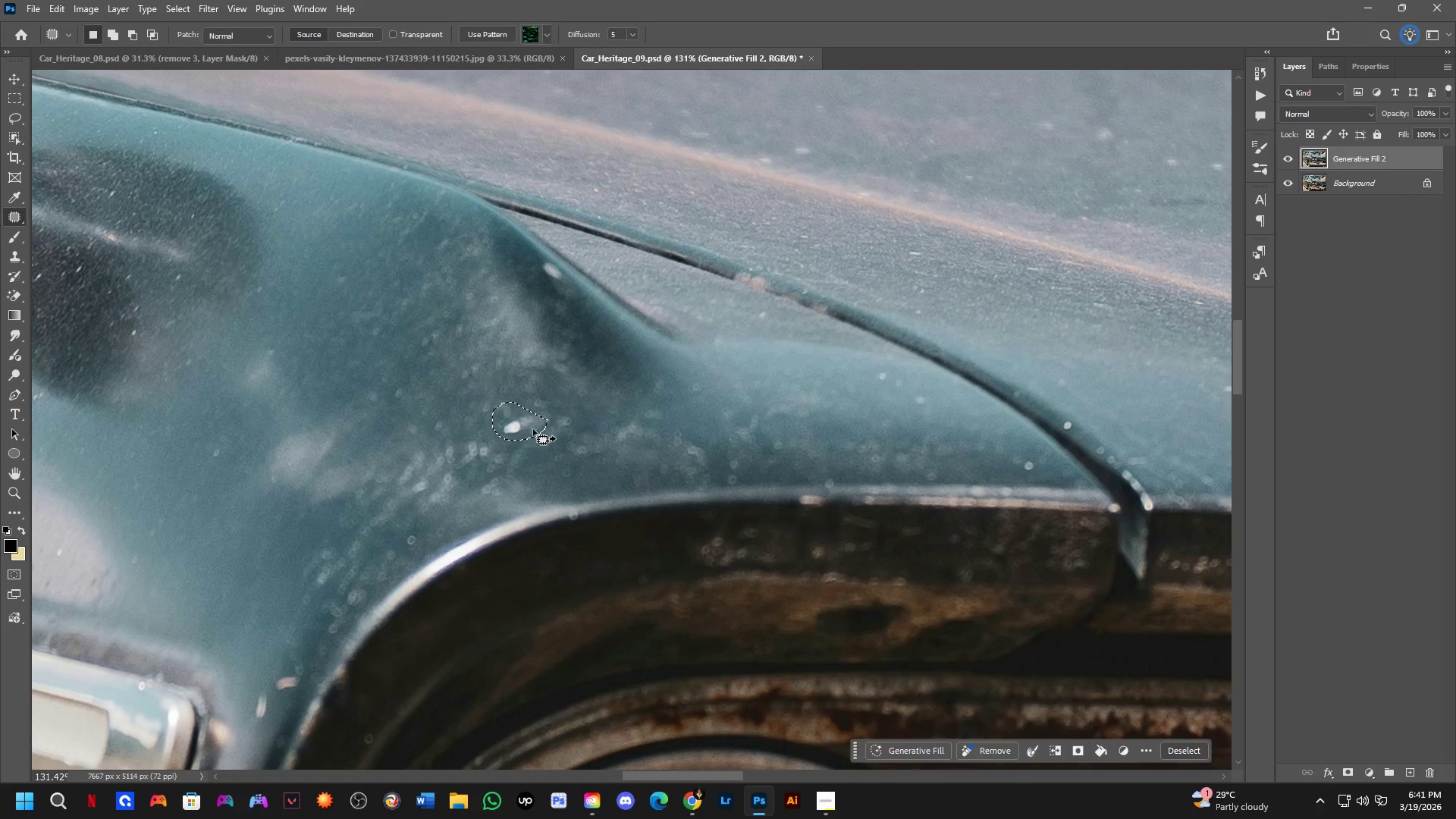 
left_click_drag(start_coordinate=[533, 429], to_coordinate=[595, 404])
 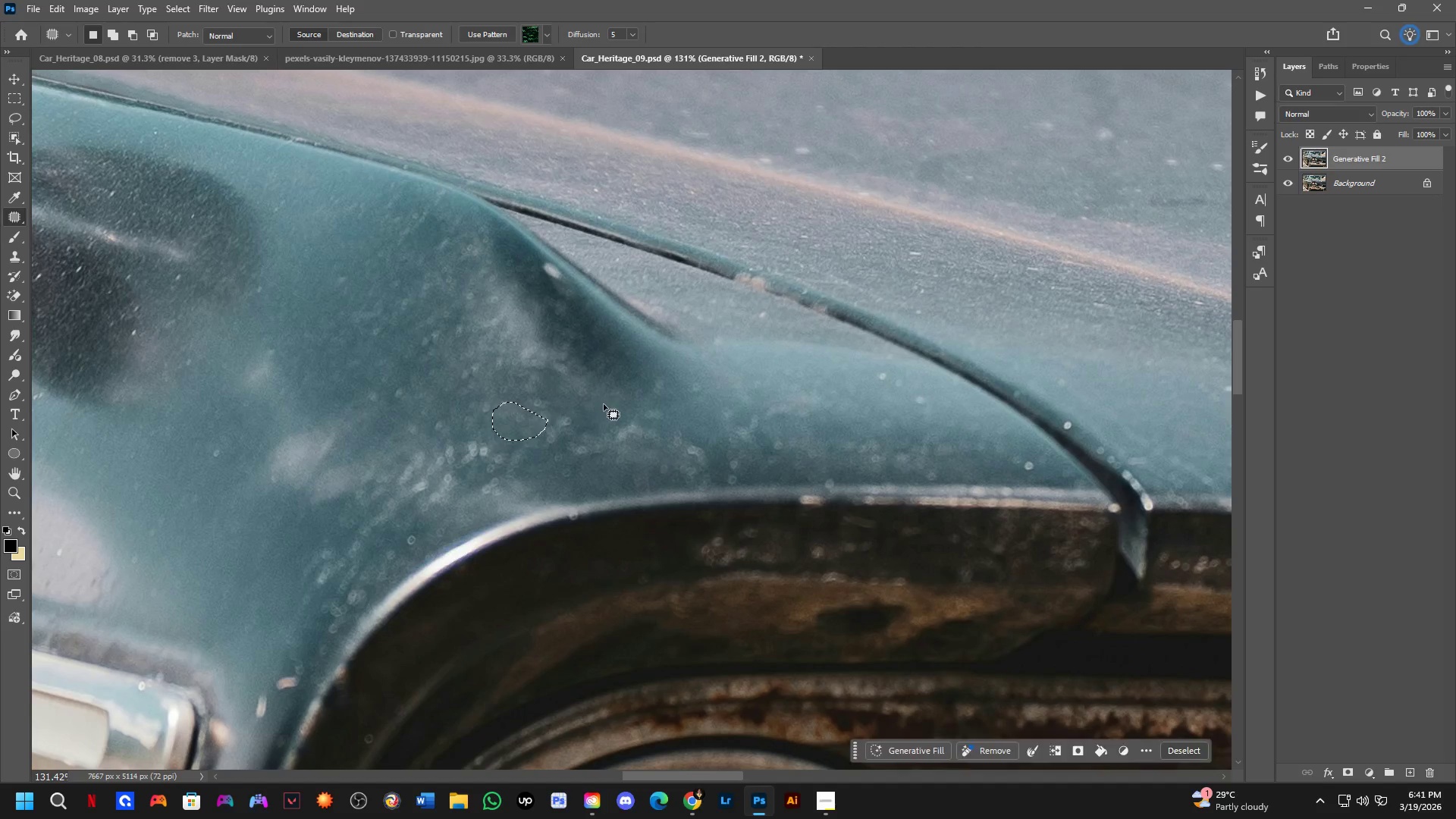 
left_click([605, 404])
 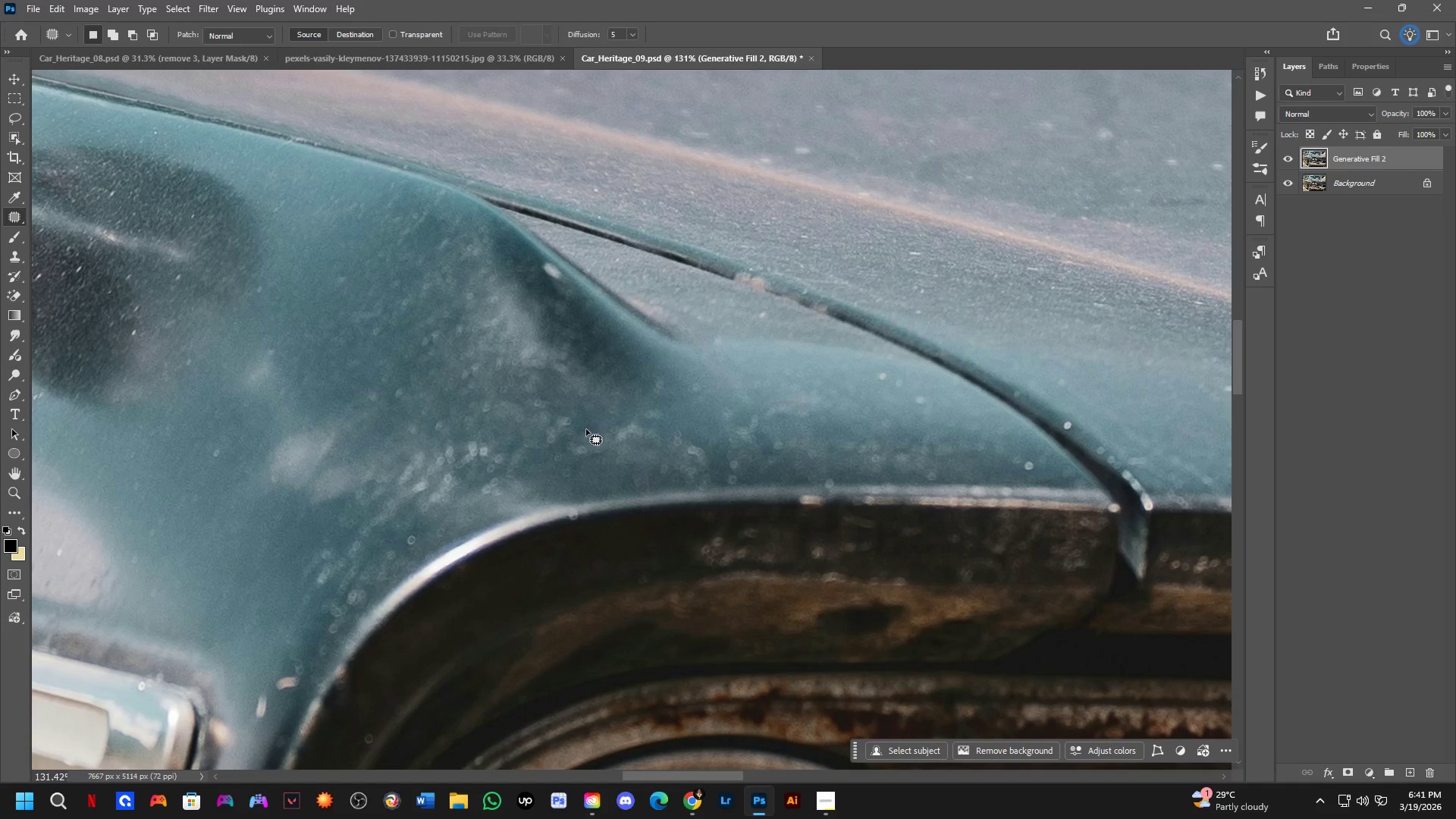 
wait(24.61)
 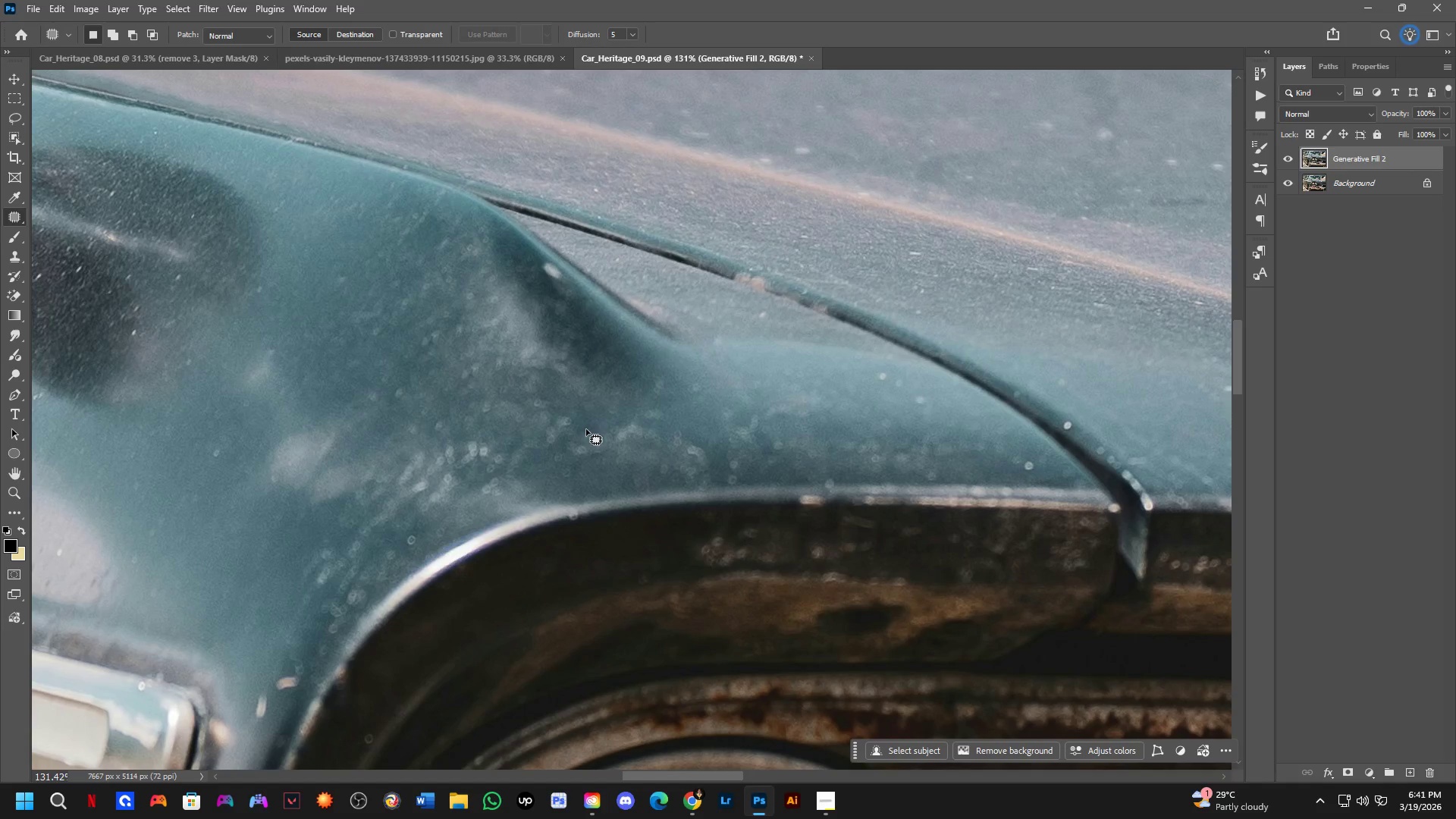 
scroll: coordinate [438, 433], scroll_direction: up, amount: 4.0
 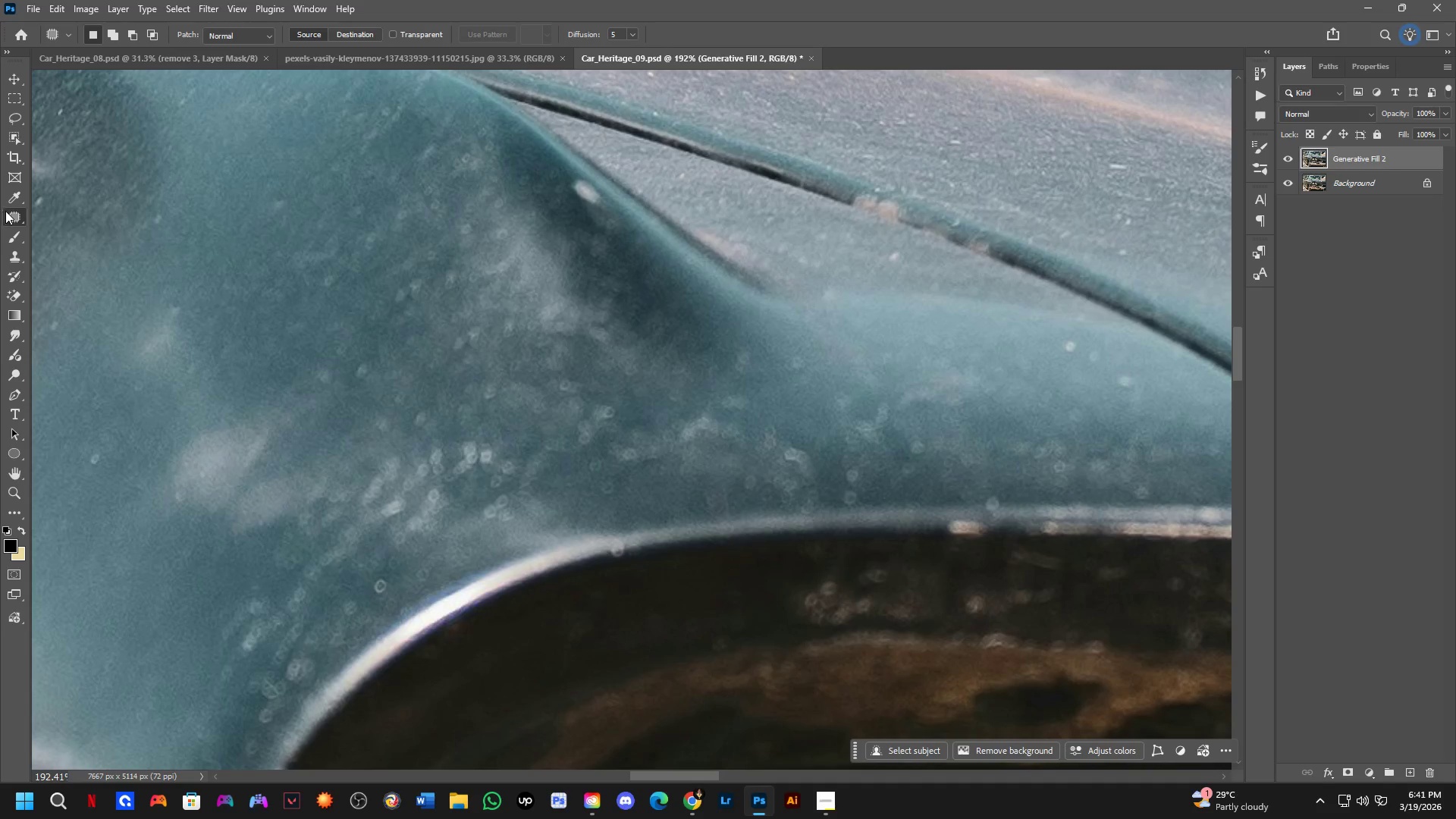 
right_click([7, 212])
 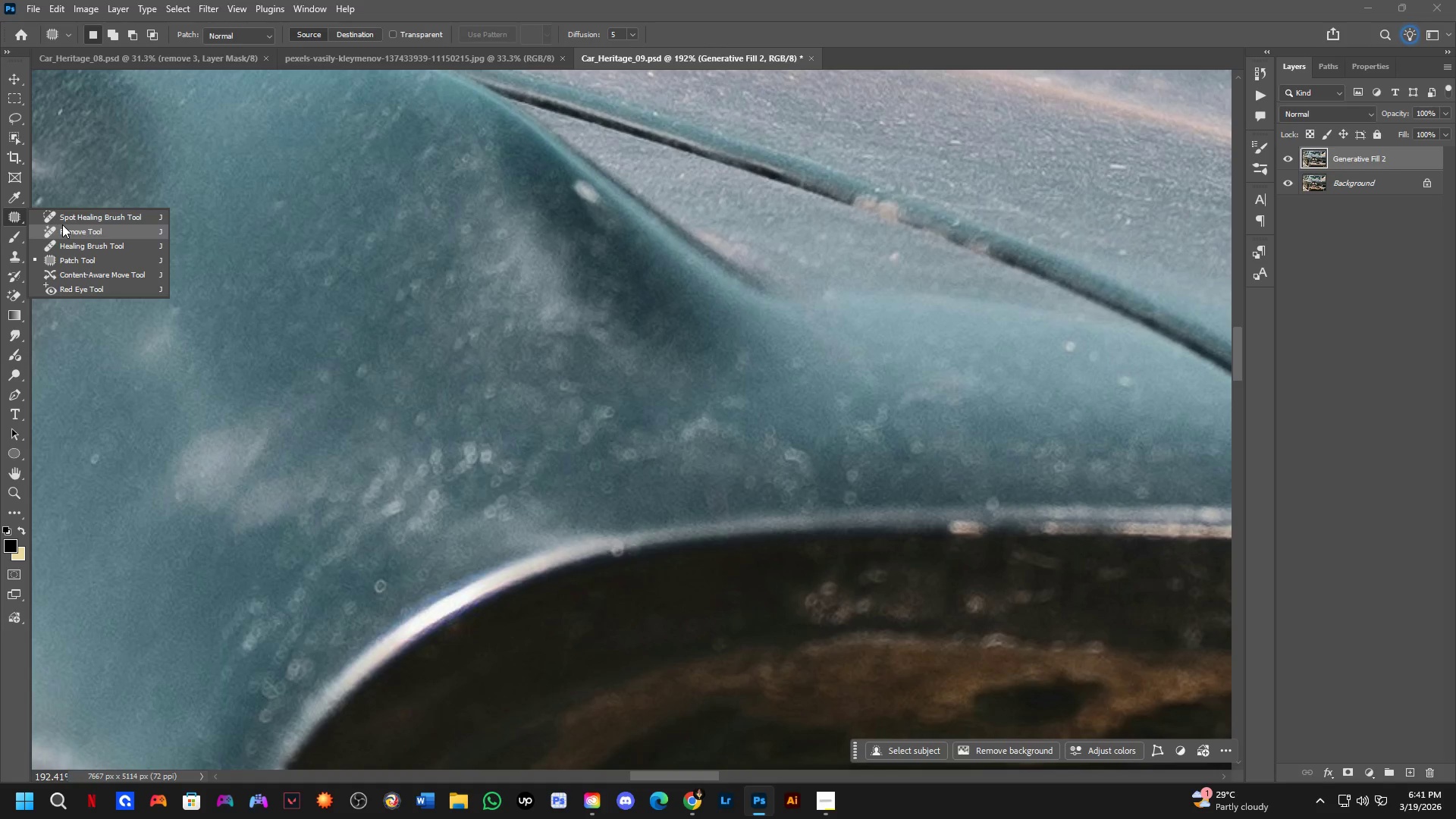 
left_click([68, 221])
 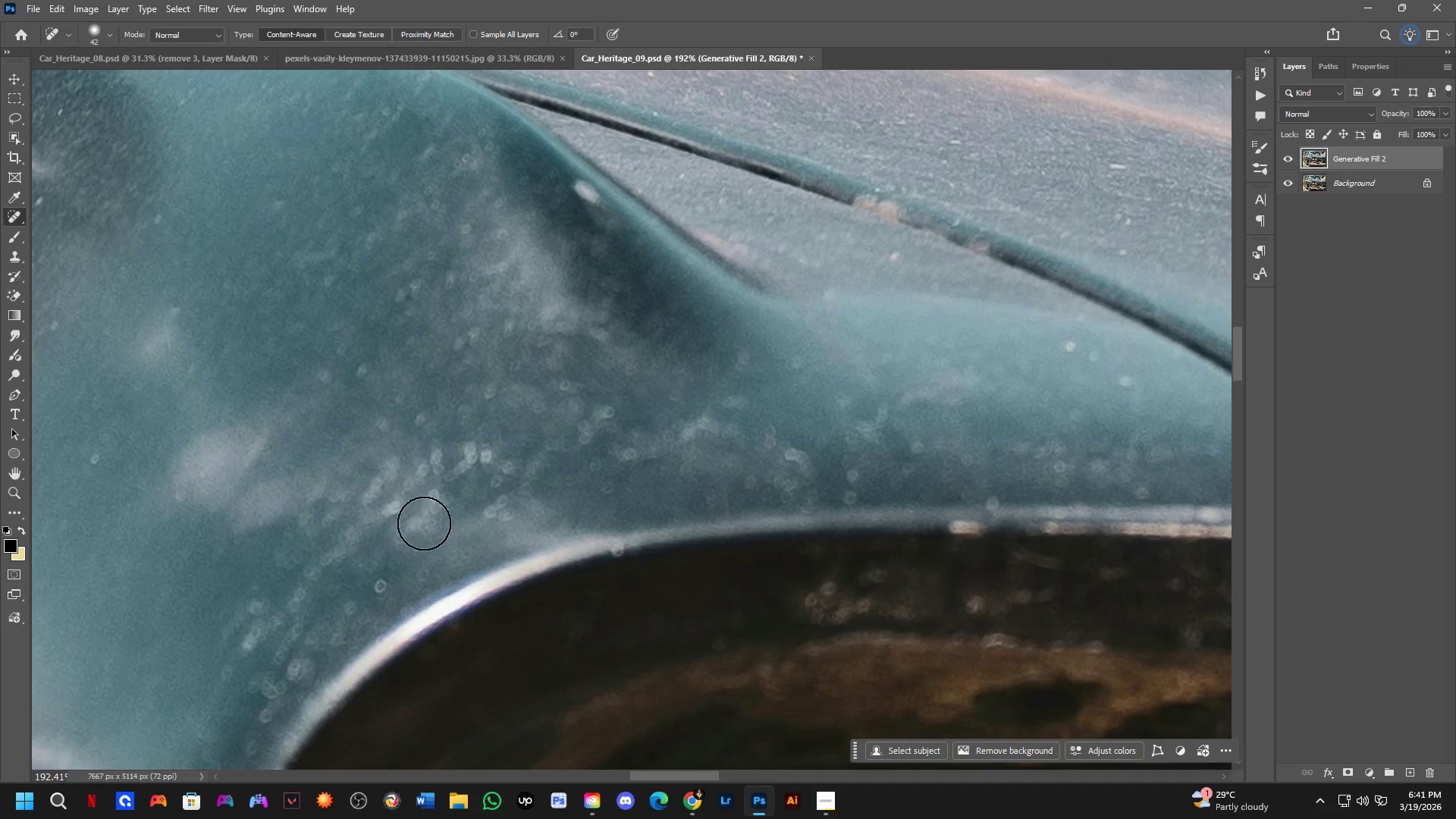 
left_click_drag(start_coordinate=[401, 514], to_coordinate=[359, 529])
 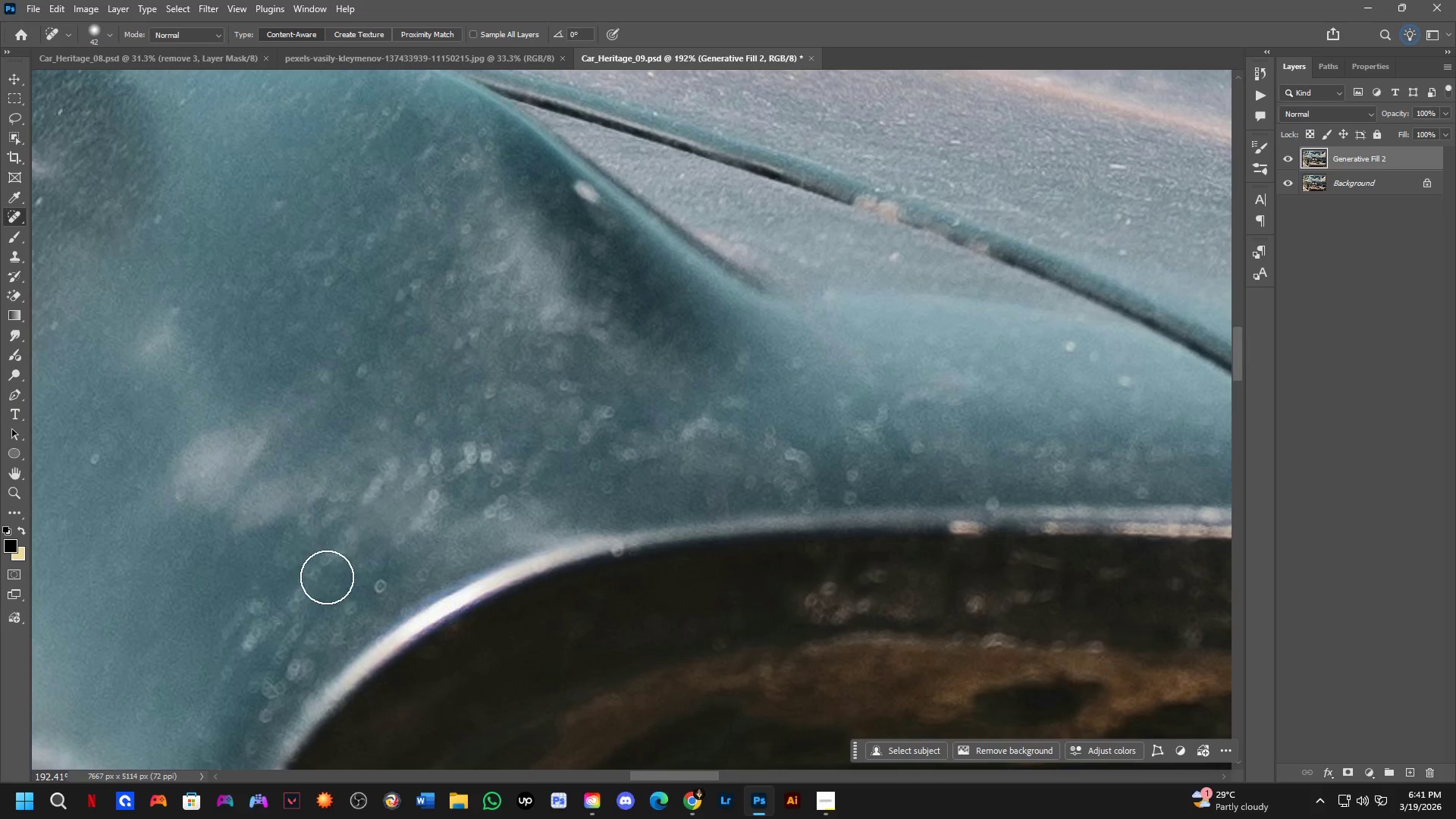 
key(Shift+ShiftLeft)
 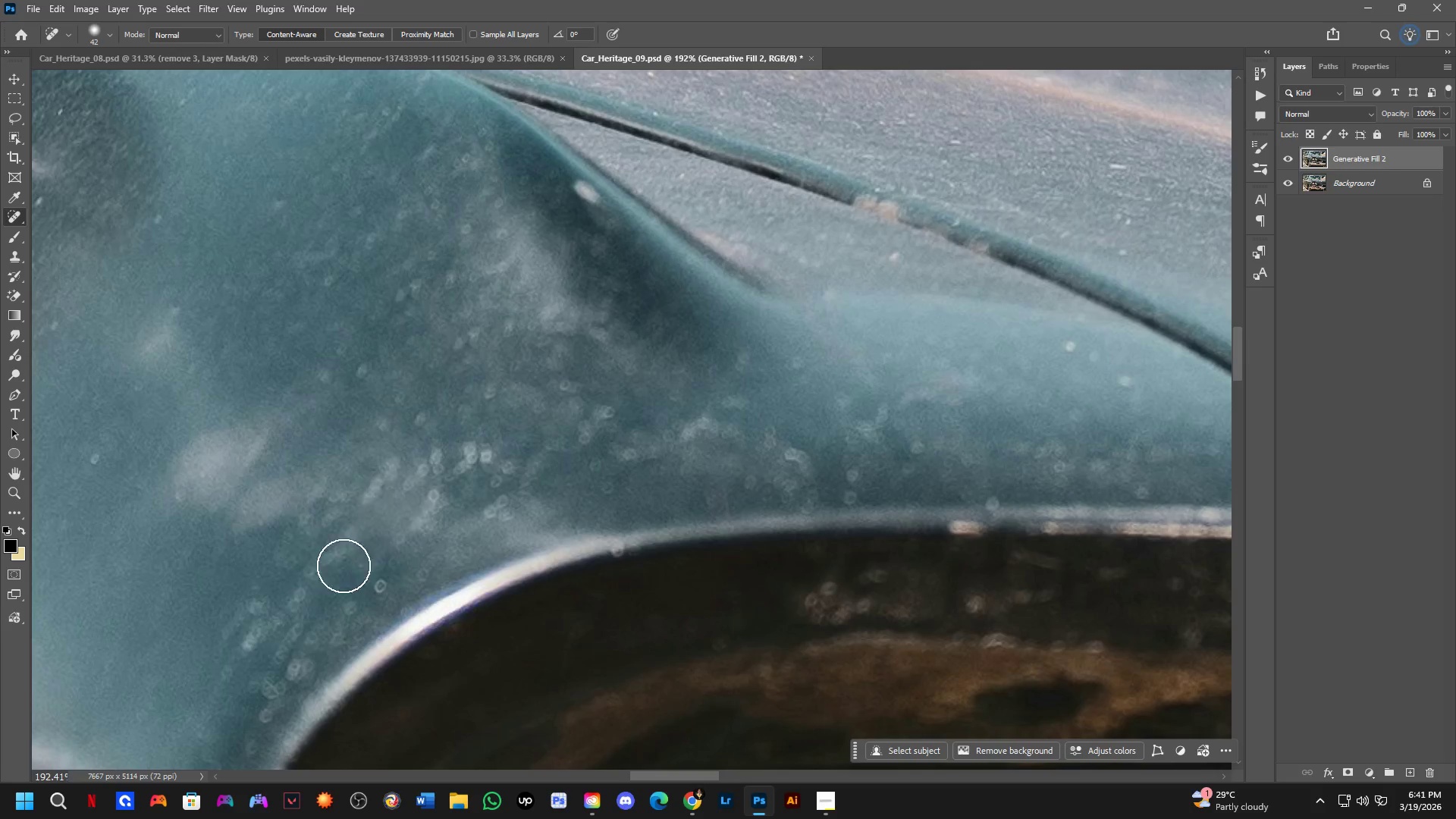 
hold_key(key=Space, duration=0.39)
 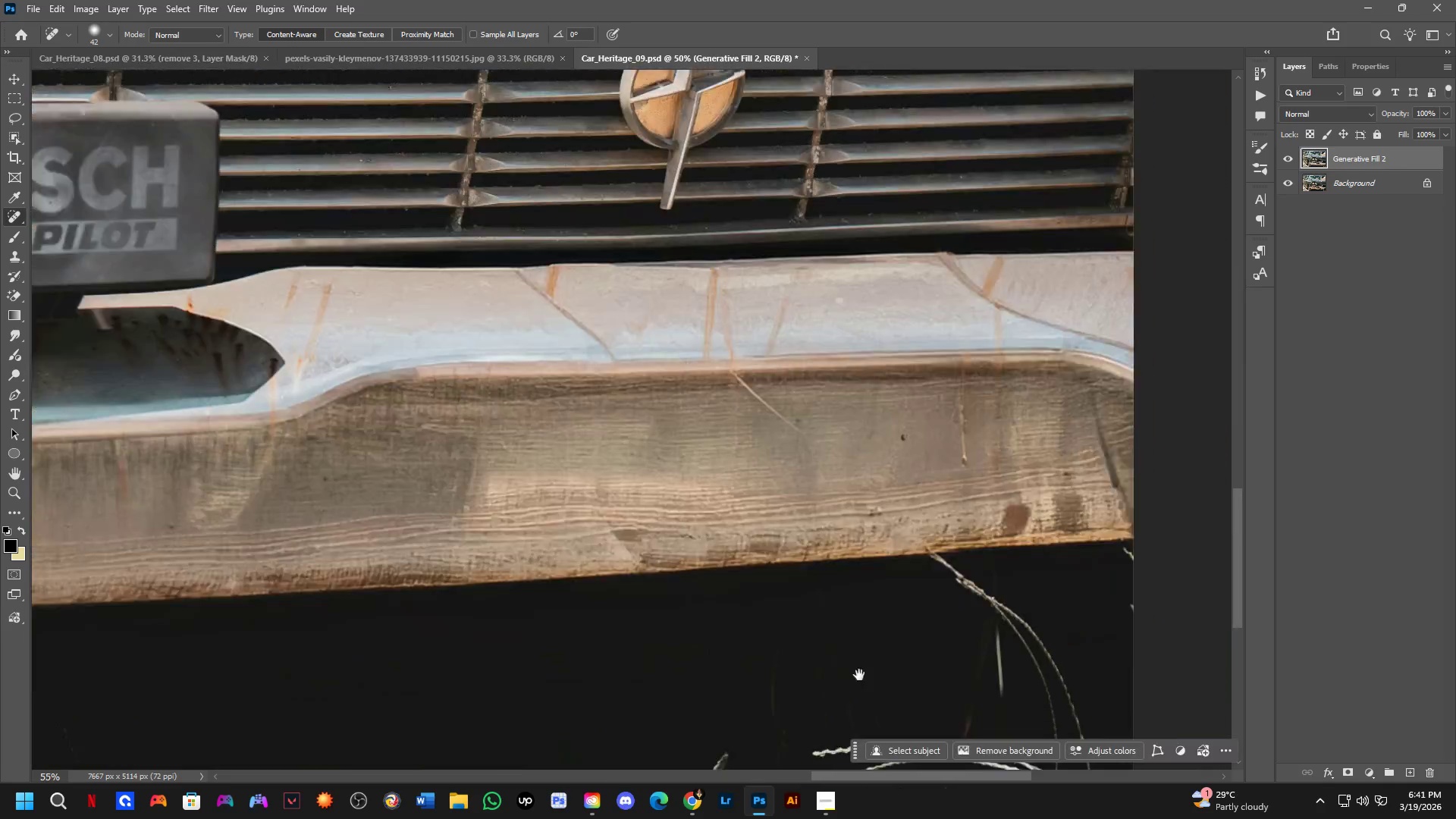 
left_click_drag(start_coordinate=[460, 460], to_coordinate=[487, 497])
 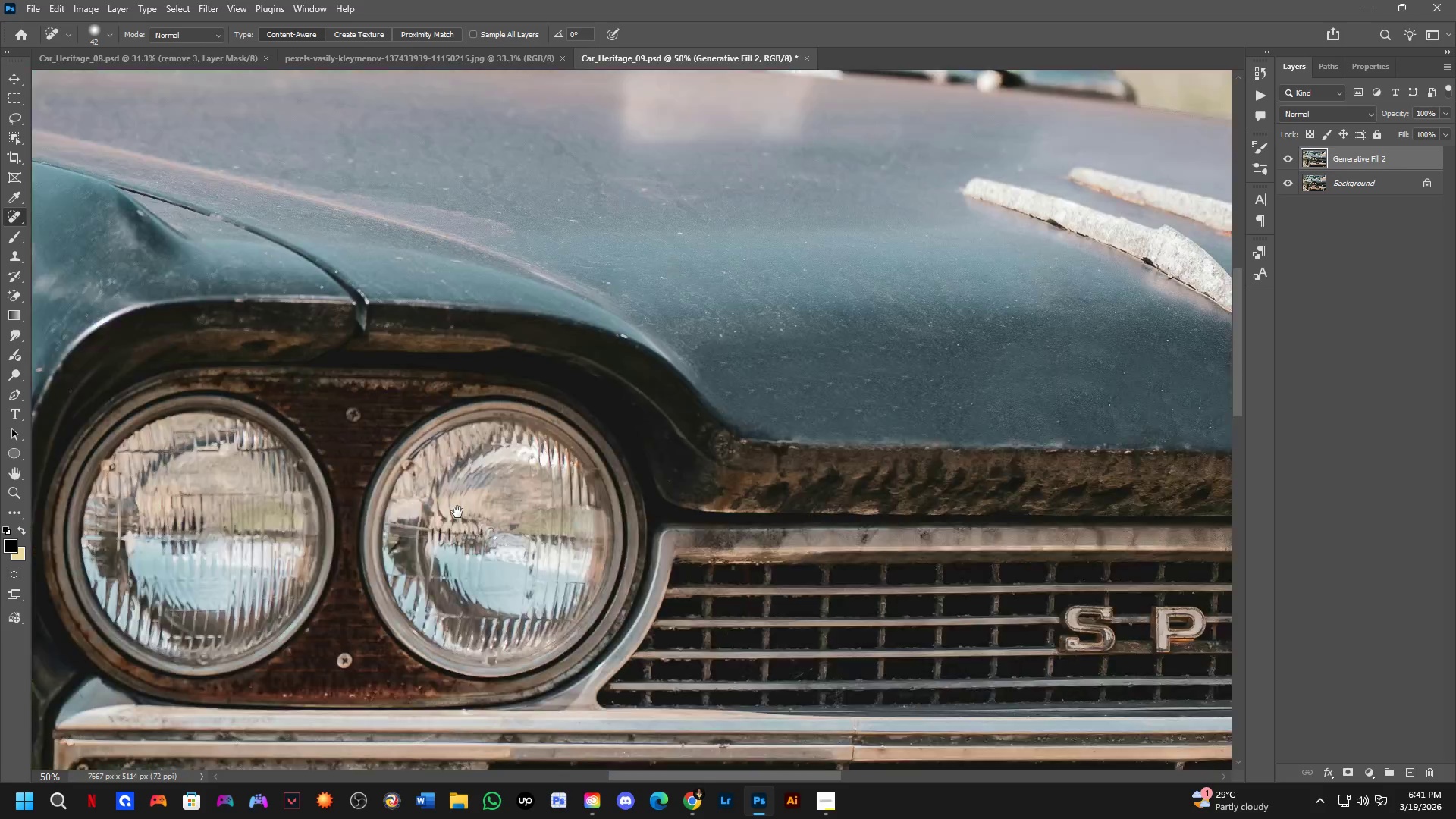 
scroll: coordinate [344, 566], scroll_direction: down, amount: 3.0
 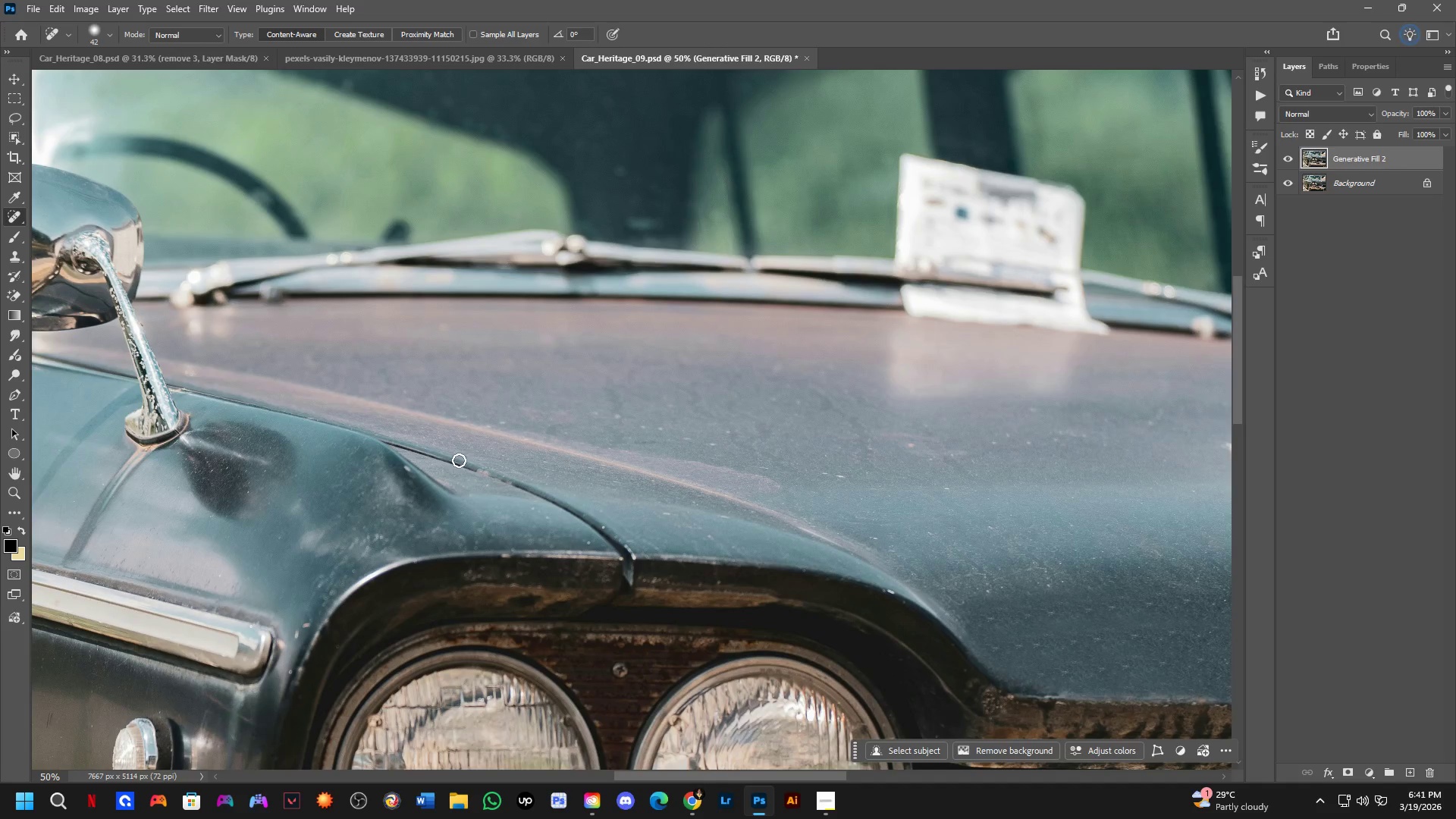 
key(Space)
 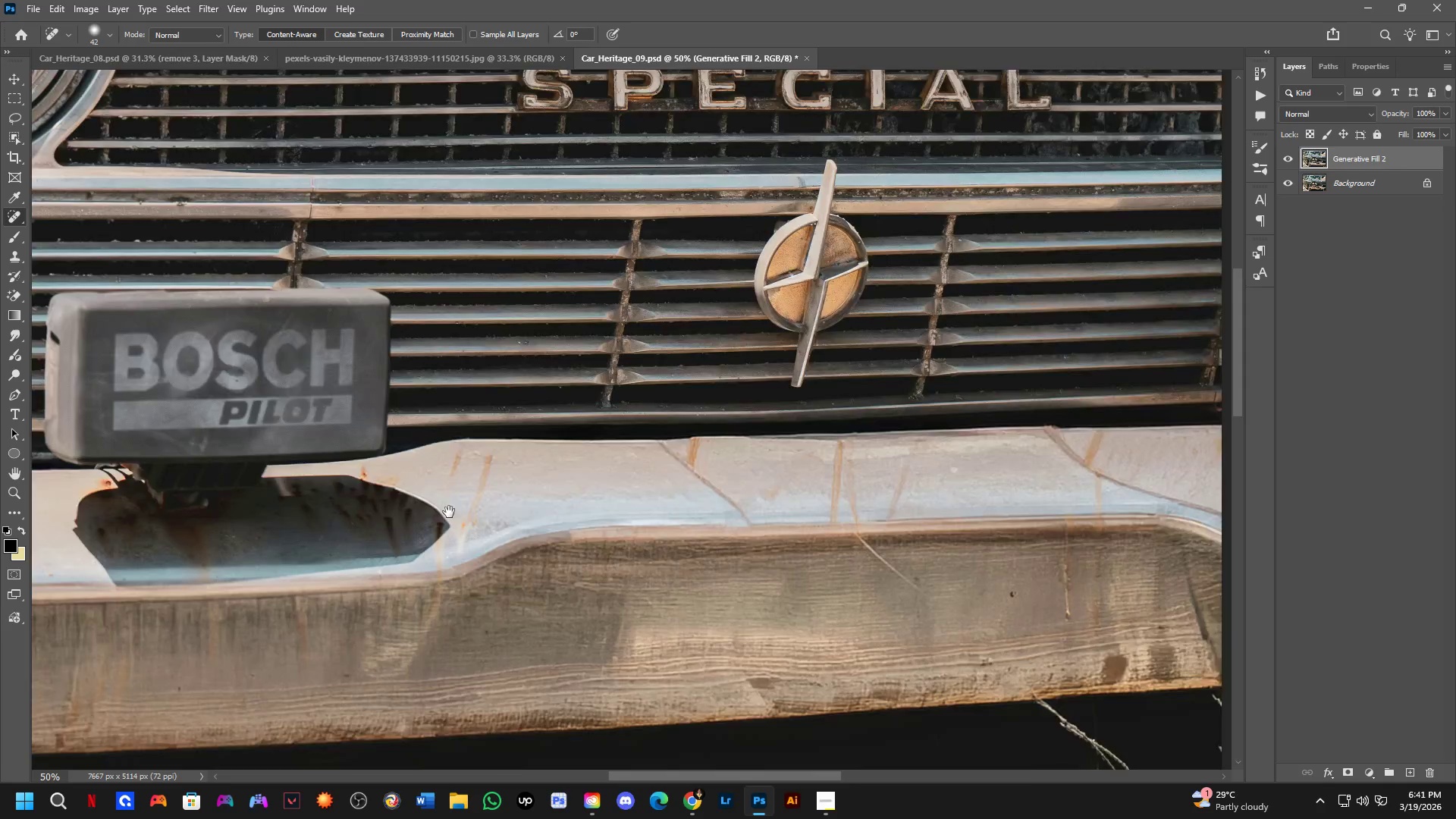 
left_click_drag(start_coordinate=[449, 507], to_coordinate=[944, 716])
 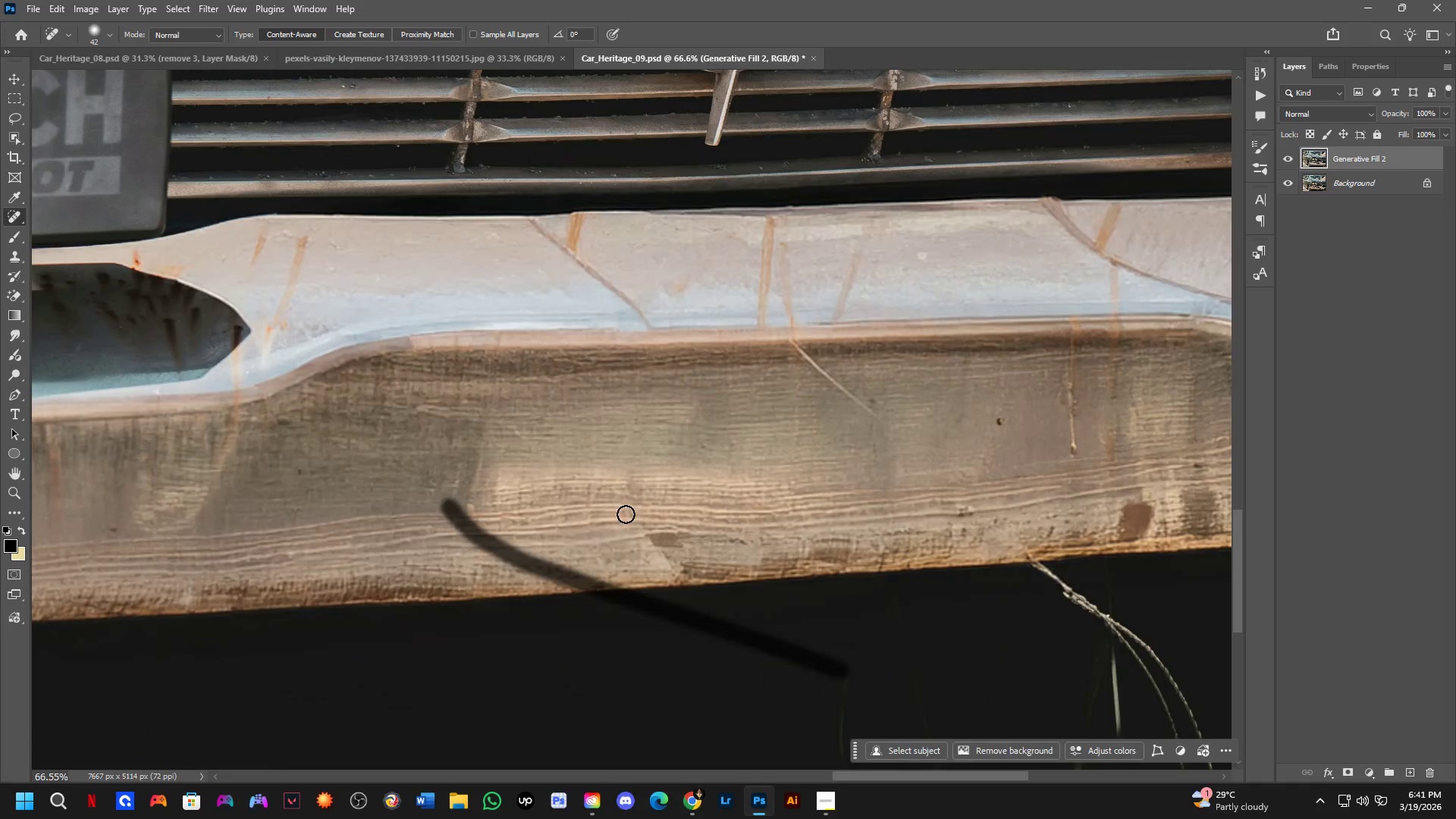 
scroll: coordinate [449, 512], scroll_direction: up, amount: 3.0
 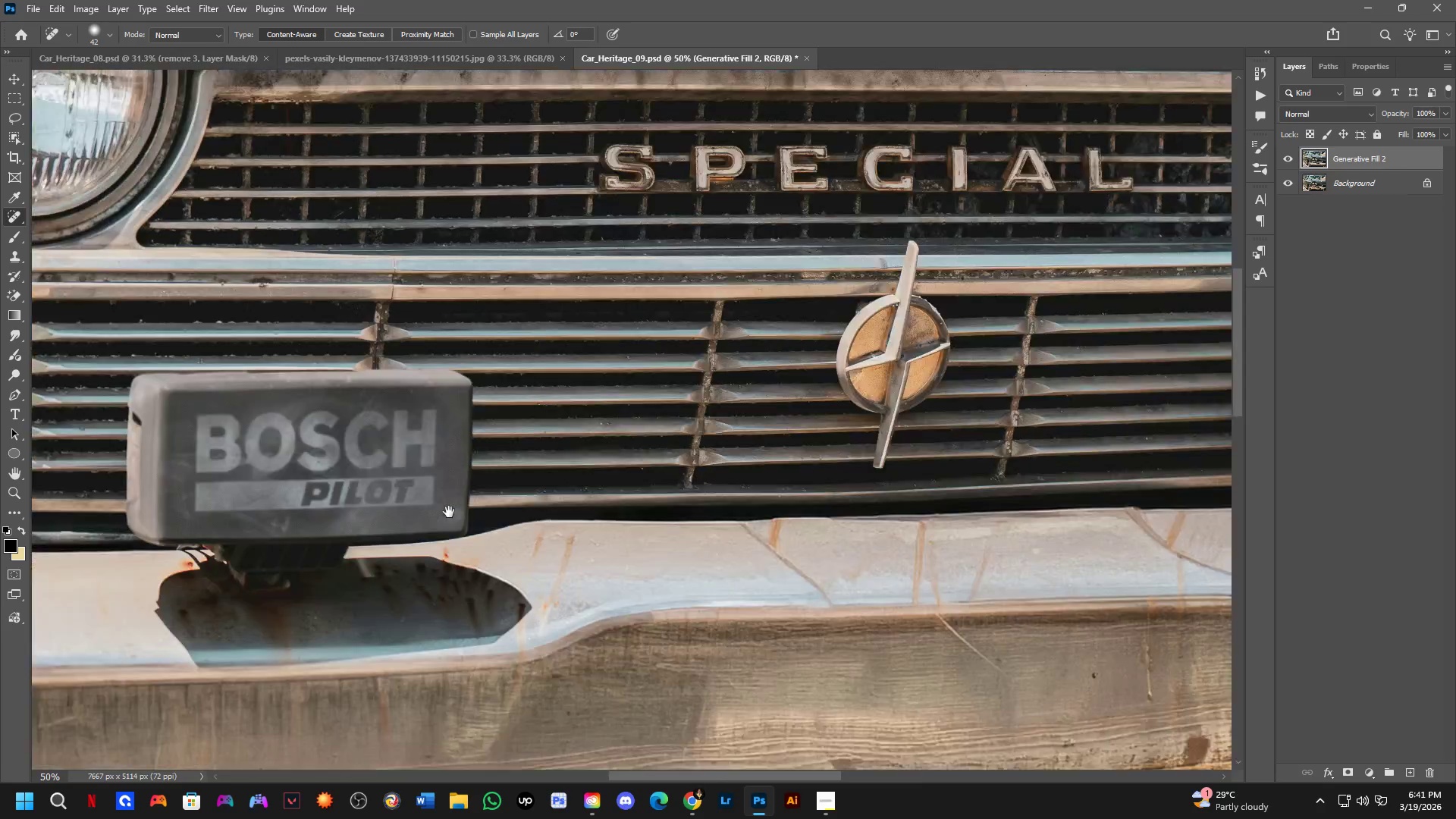 
hold_key(key=Space, duration=0.45)
 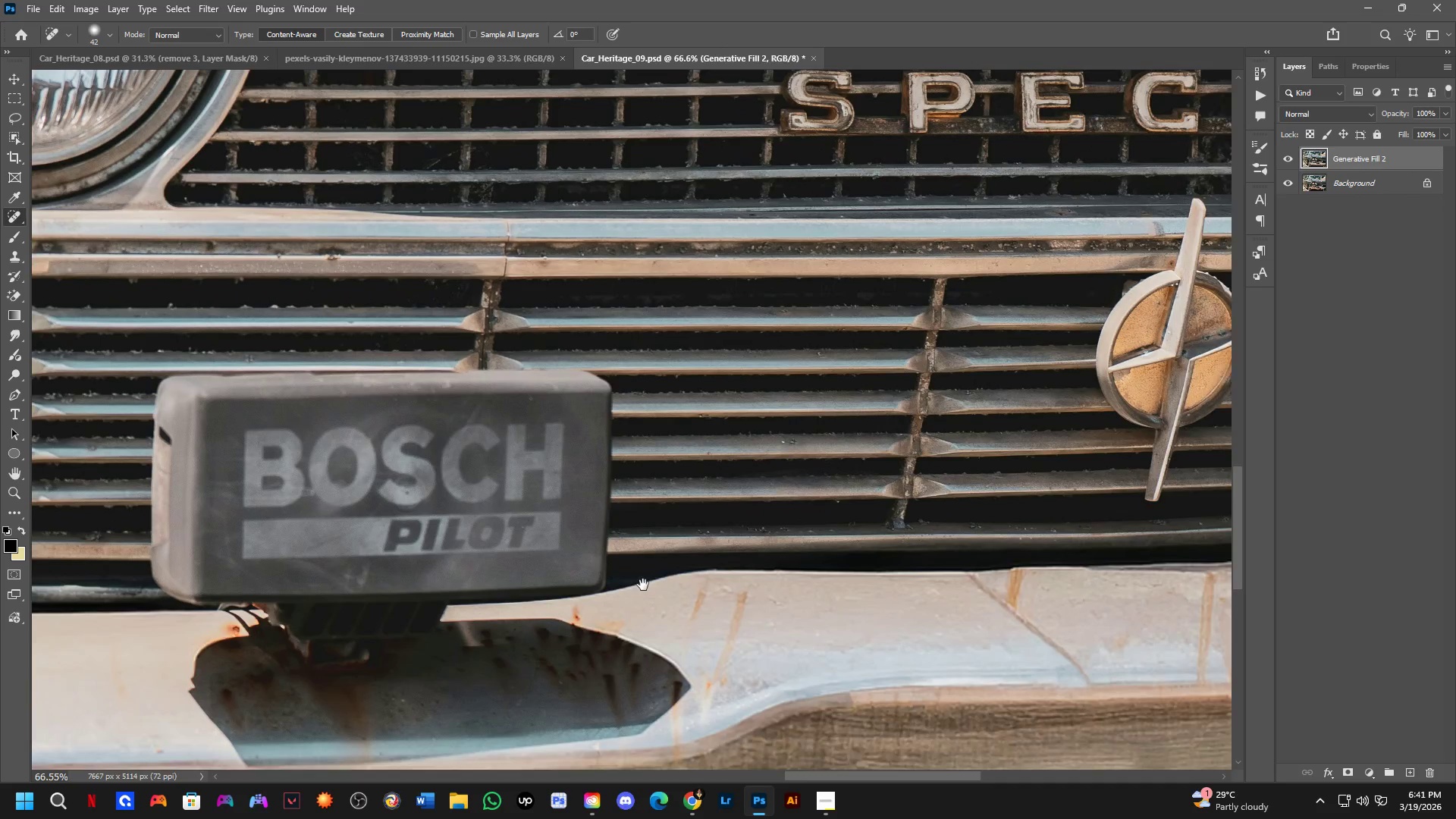 
left_click_drag(start_coordinate=[414, 417], to_coordinate=[707, 662])
 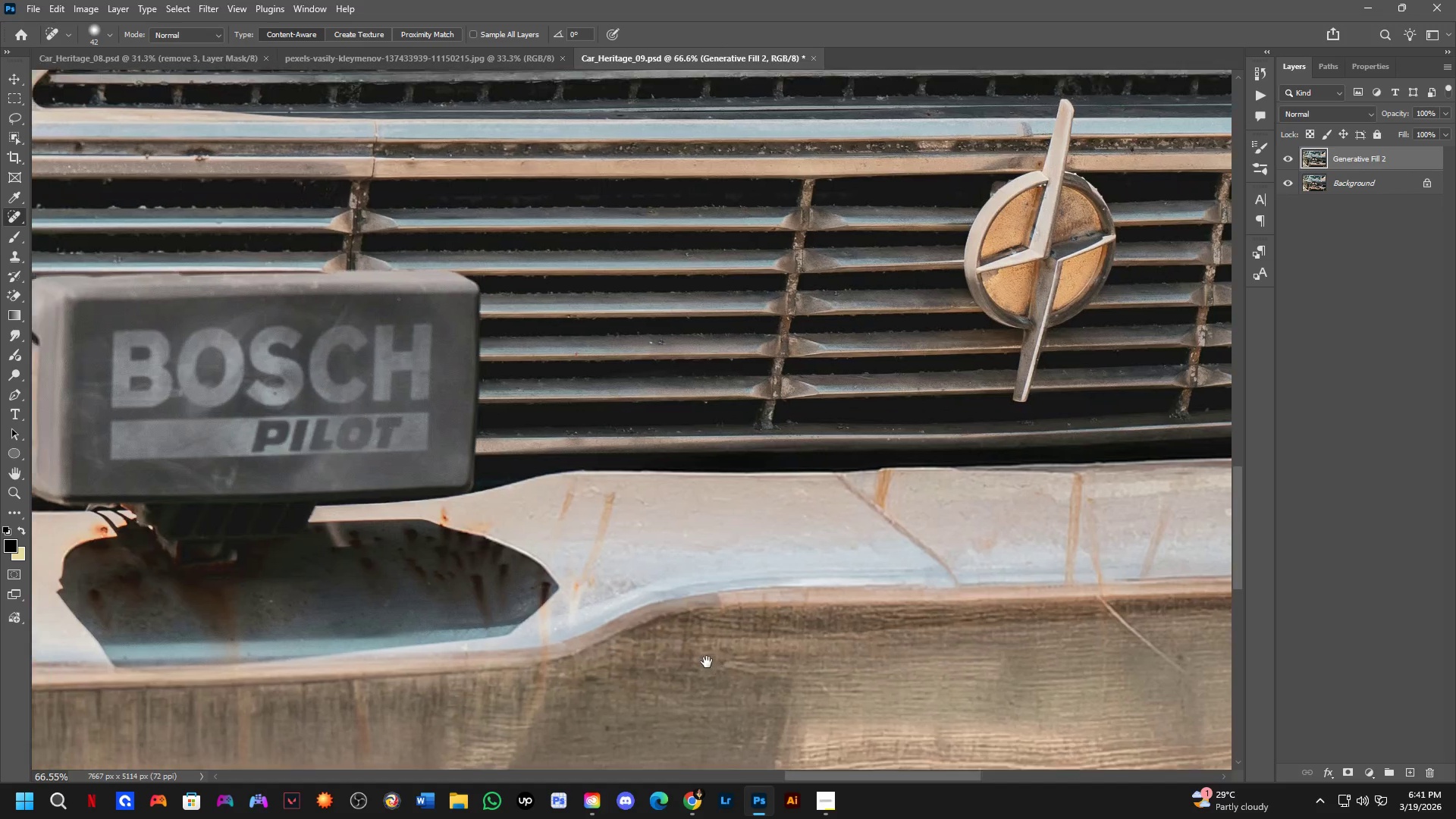 
hold_key(key=ShiftLeft, duration=0.33)
 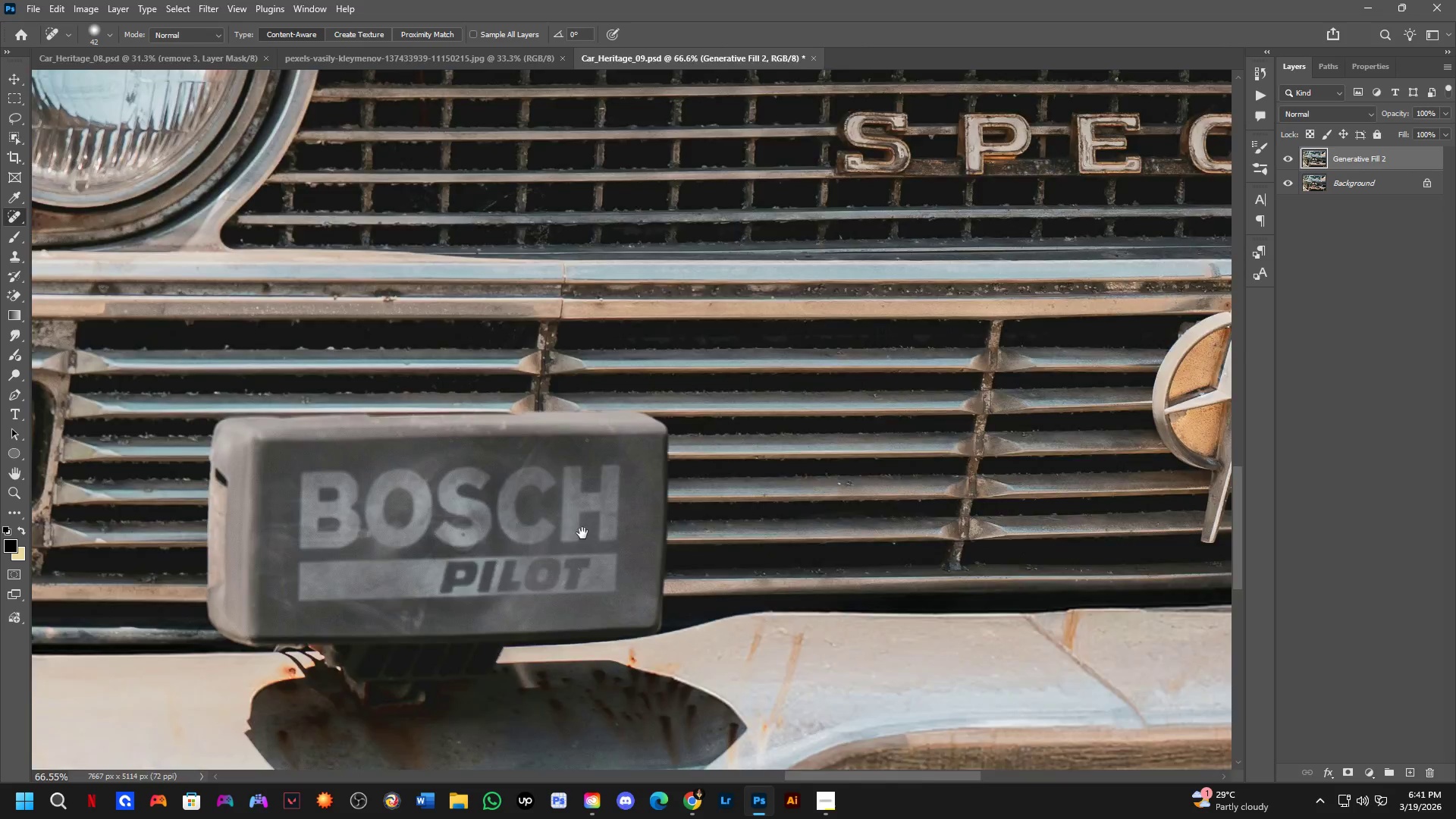 
key(Shift+ShiftLeft)
 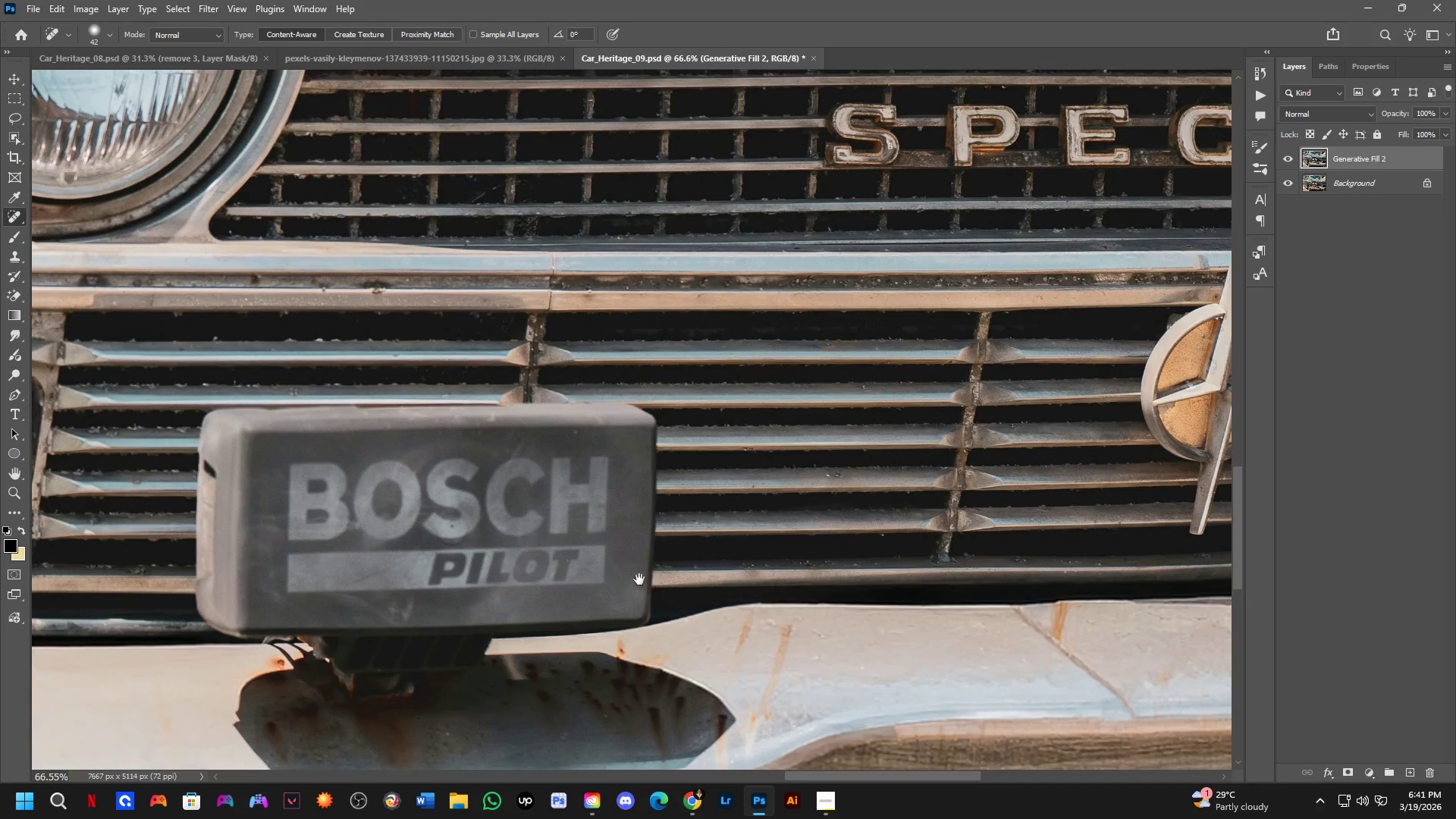 
hold_key(key=Space, duration=0.56)
 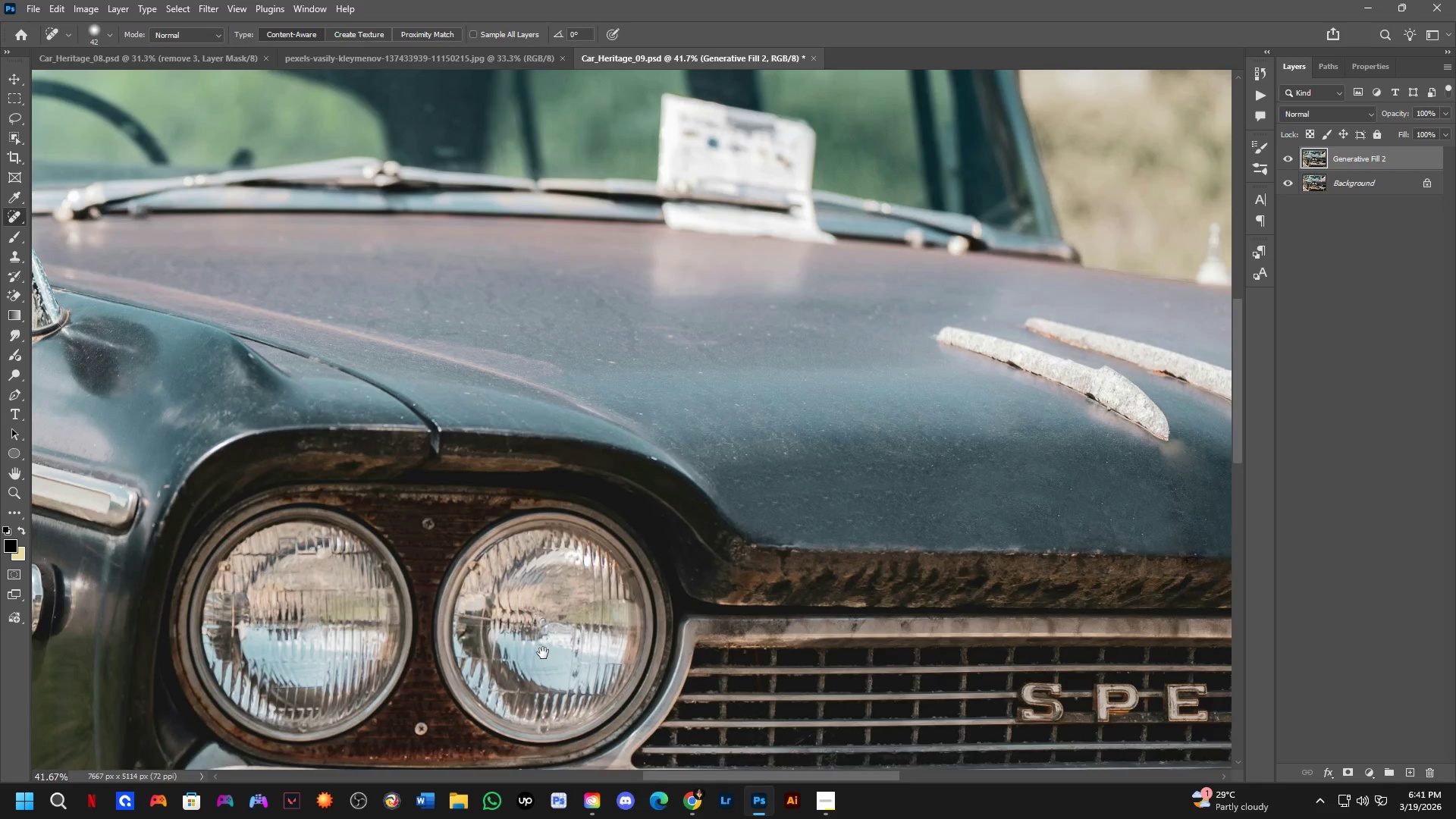 
left_click_drag(start_coordinate=[592, 555], to_coordinate=[714, 709])
 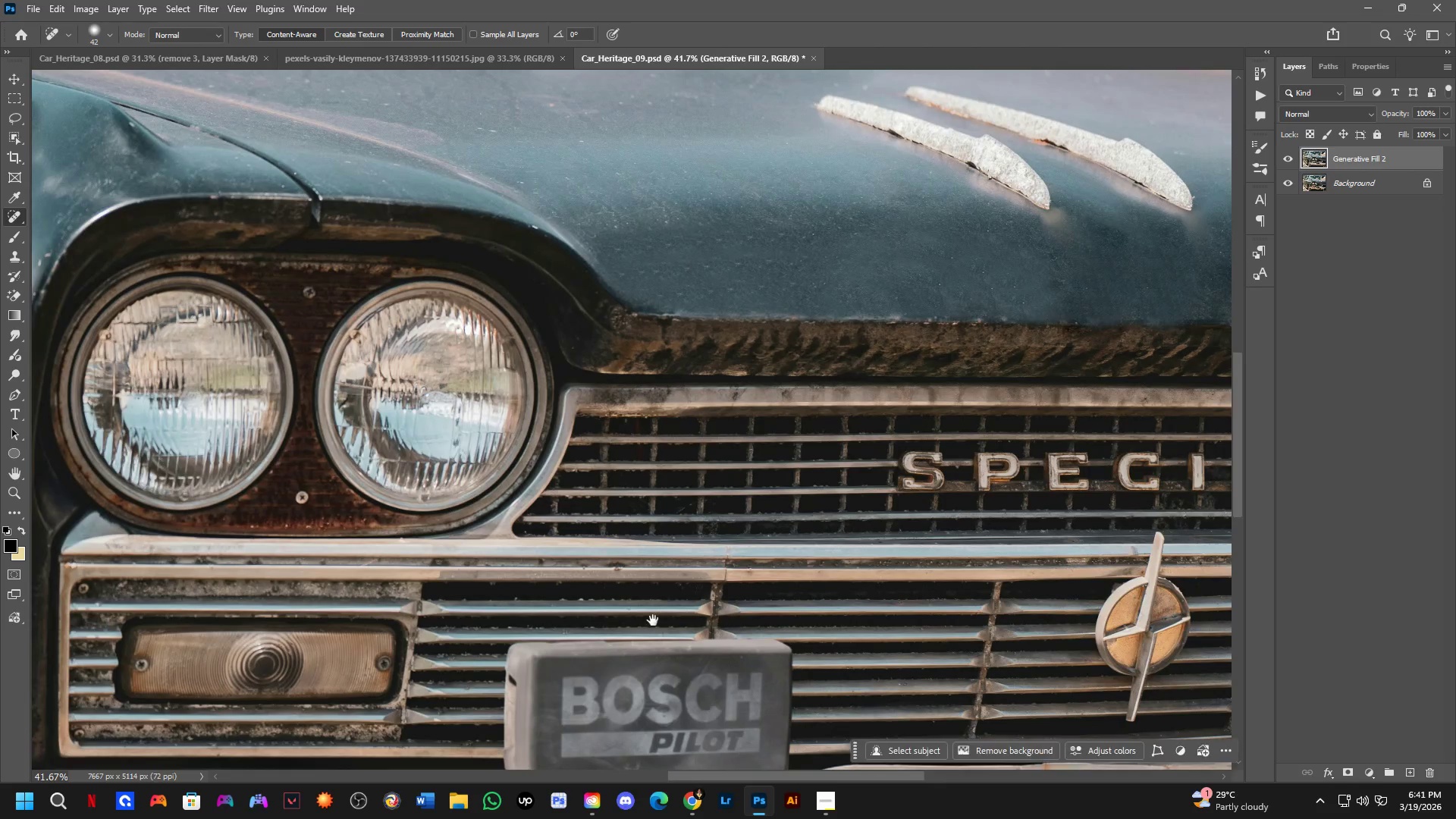 
scroll: coordinate [643, 585], scroll_direction: down, amount: 7.0
 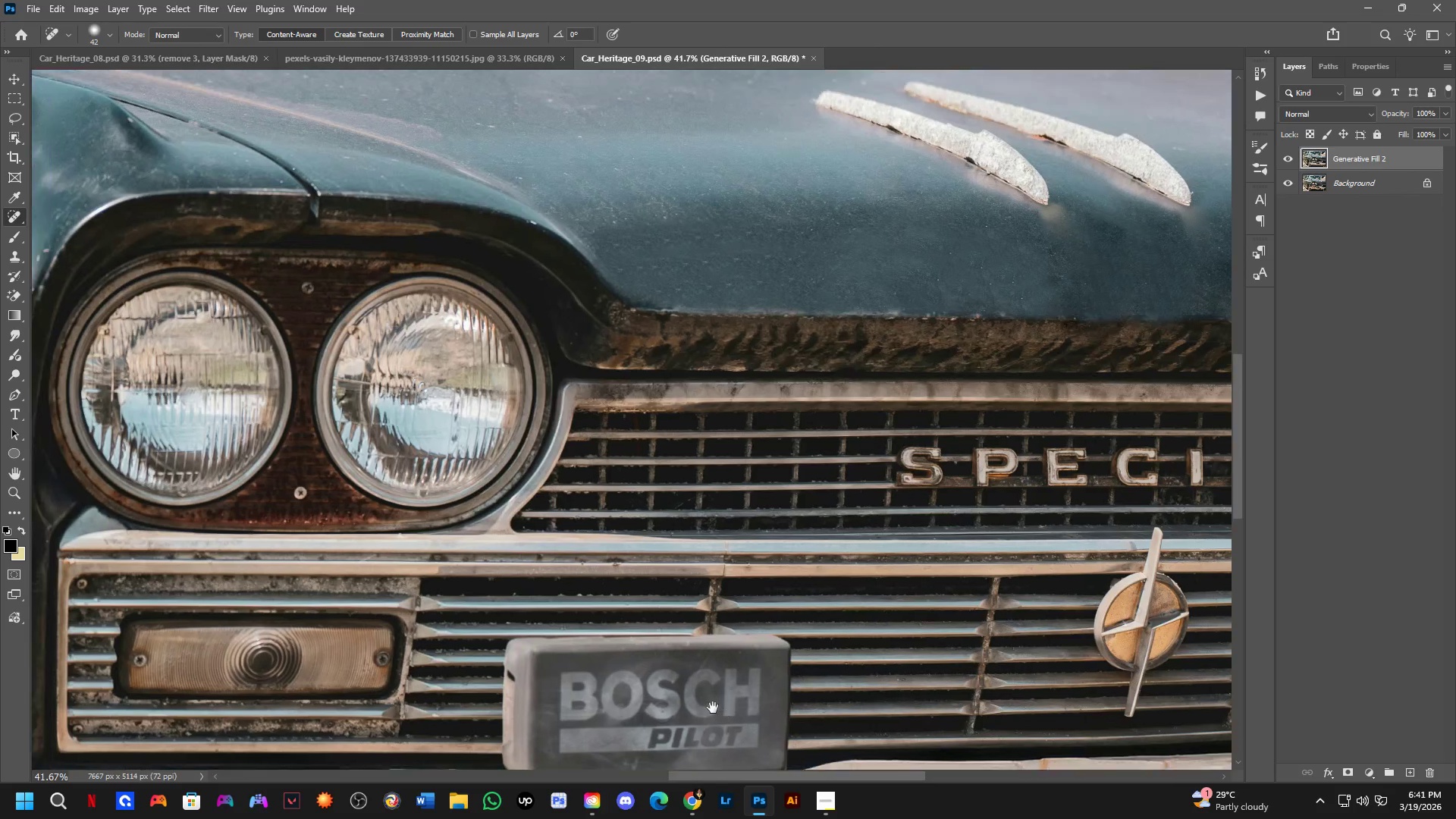 
hold_key(key=Space, duration=0.47)
 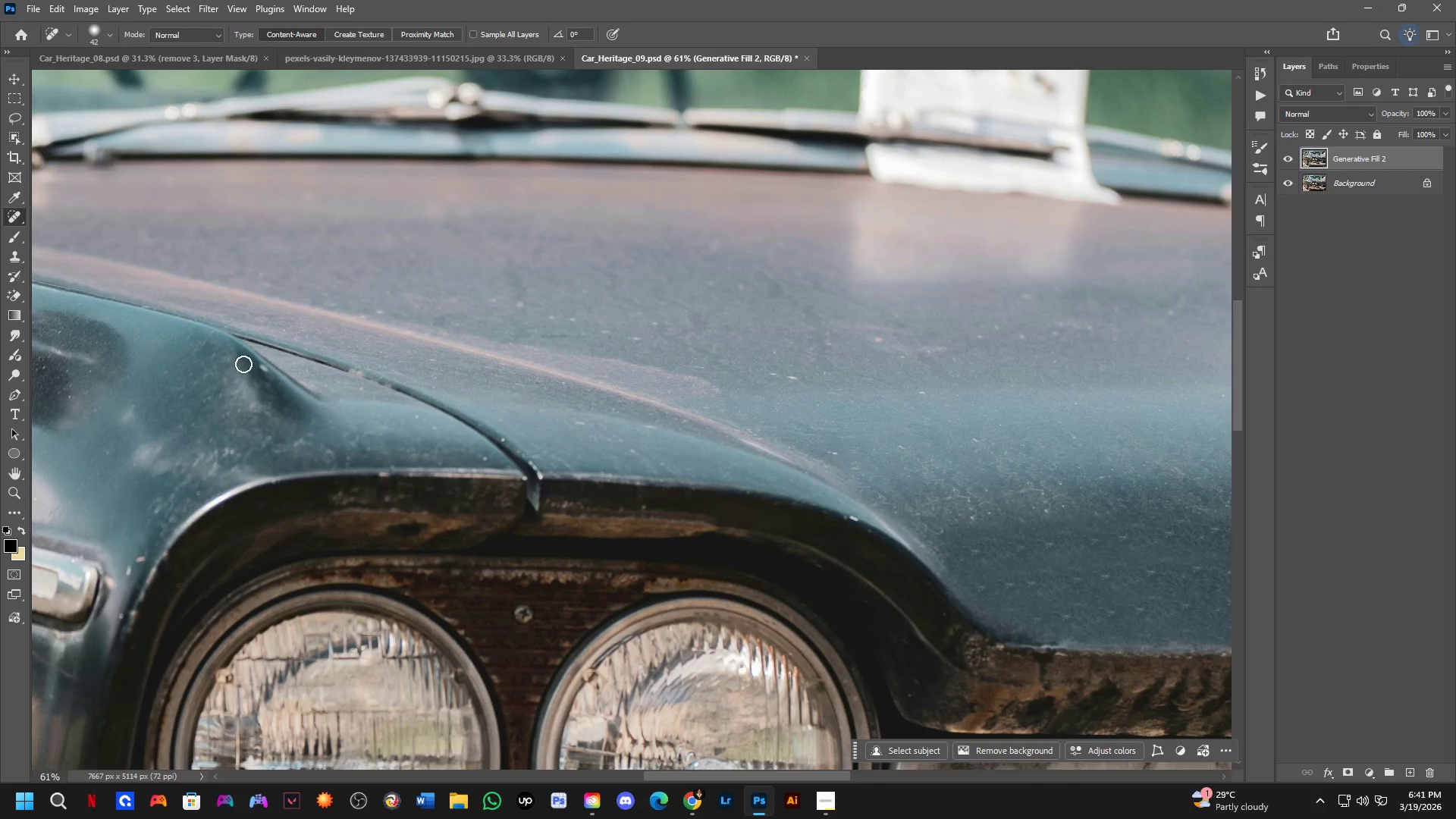 
left_click_drag(start_coordinate=[431, 435], to_coordinate=[550, 664])
 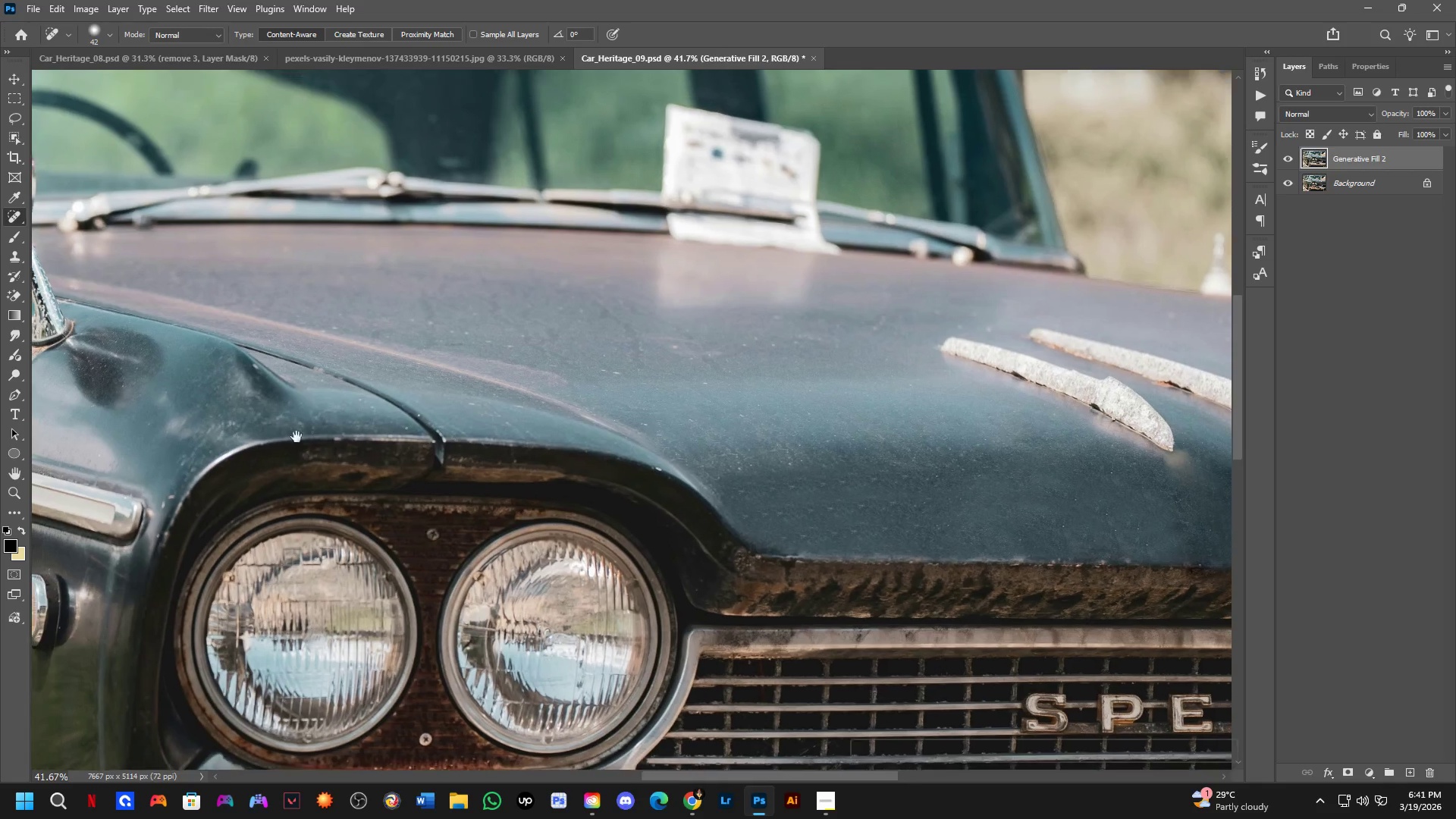 
left_click_drag(start_coordinate=[257, 365], to_coordinate=[268, 378])
 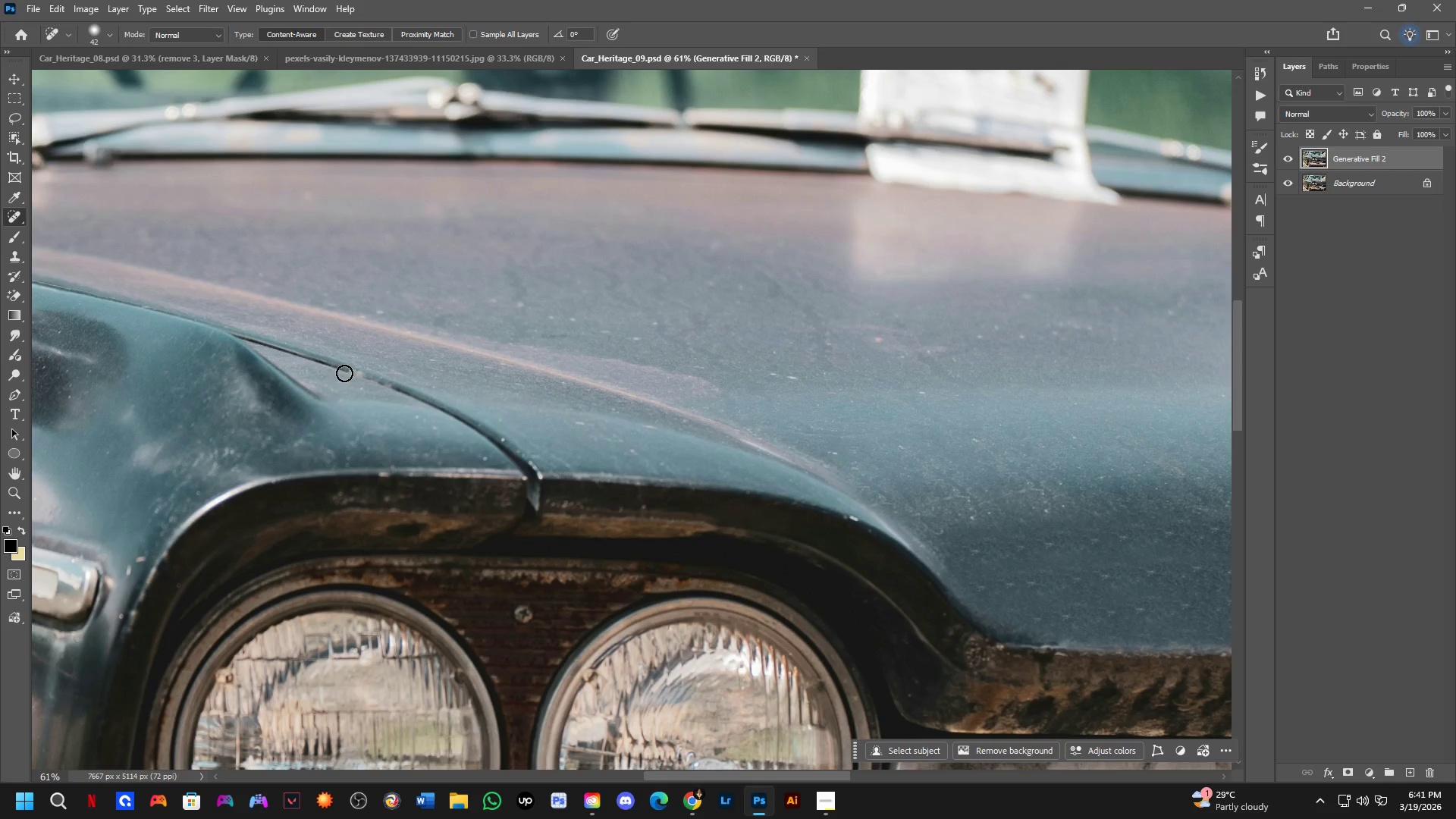 
scroll: coordinate [236, 361], scroll_direction: up, amount: 4.0
 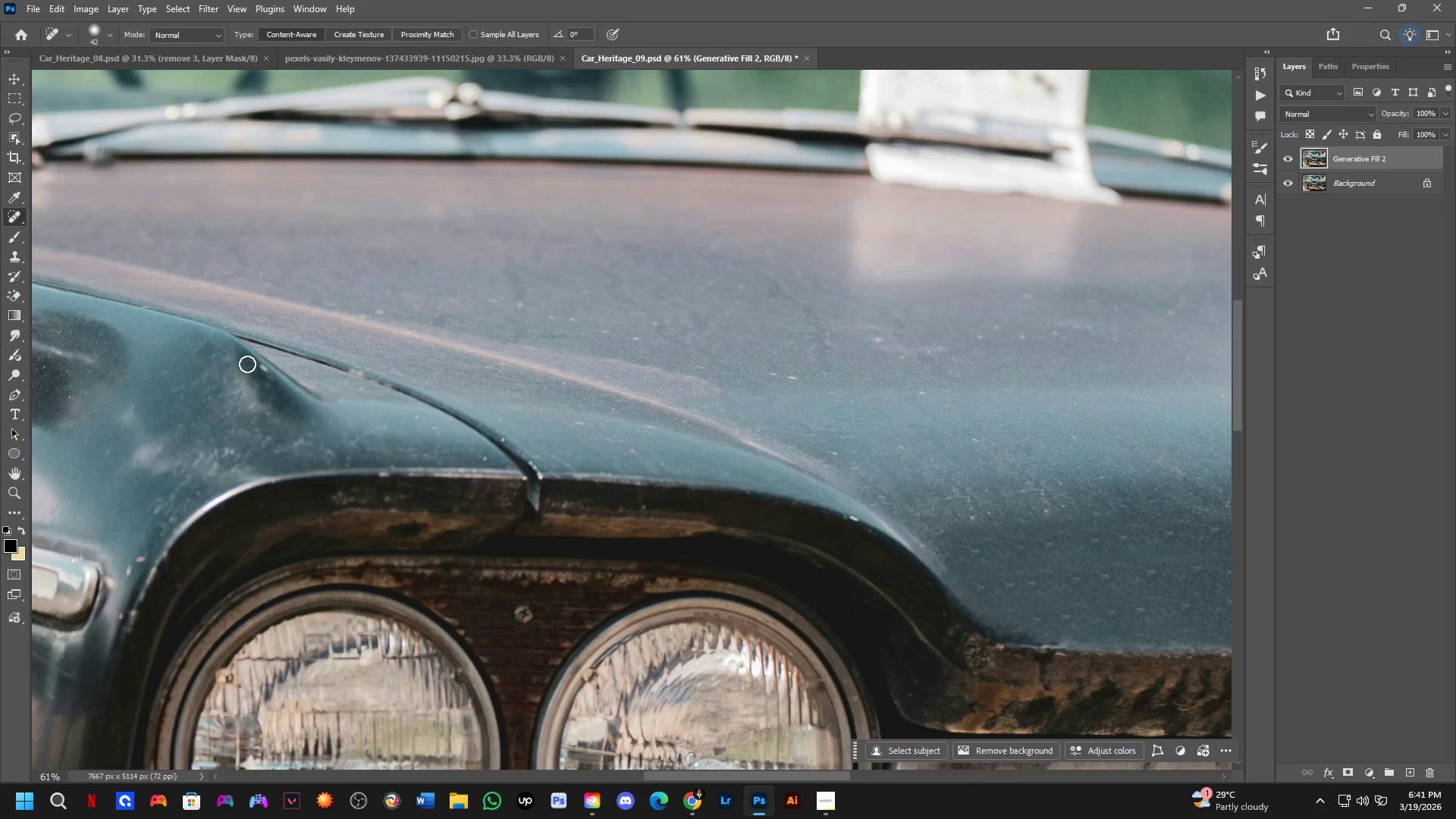 
left_click_drag(start_coordinate=[351, 373], to_coordinate=[395, 390])
 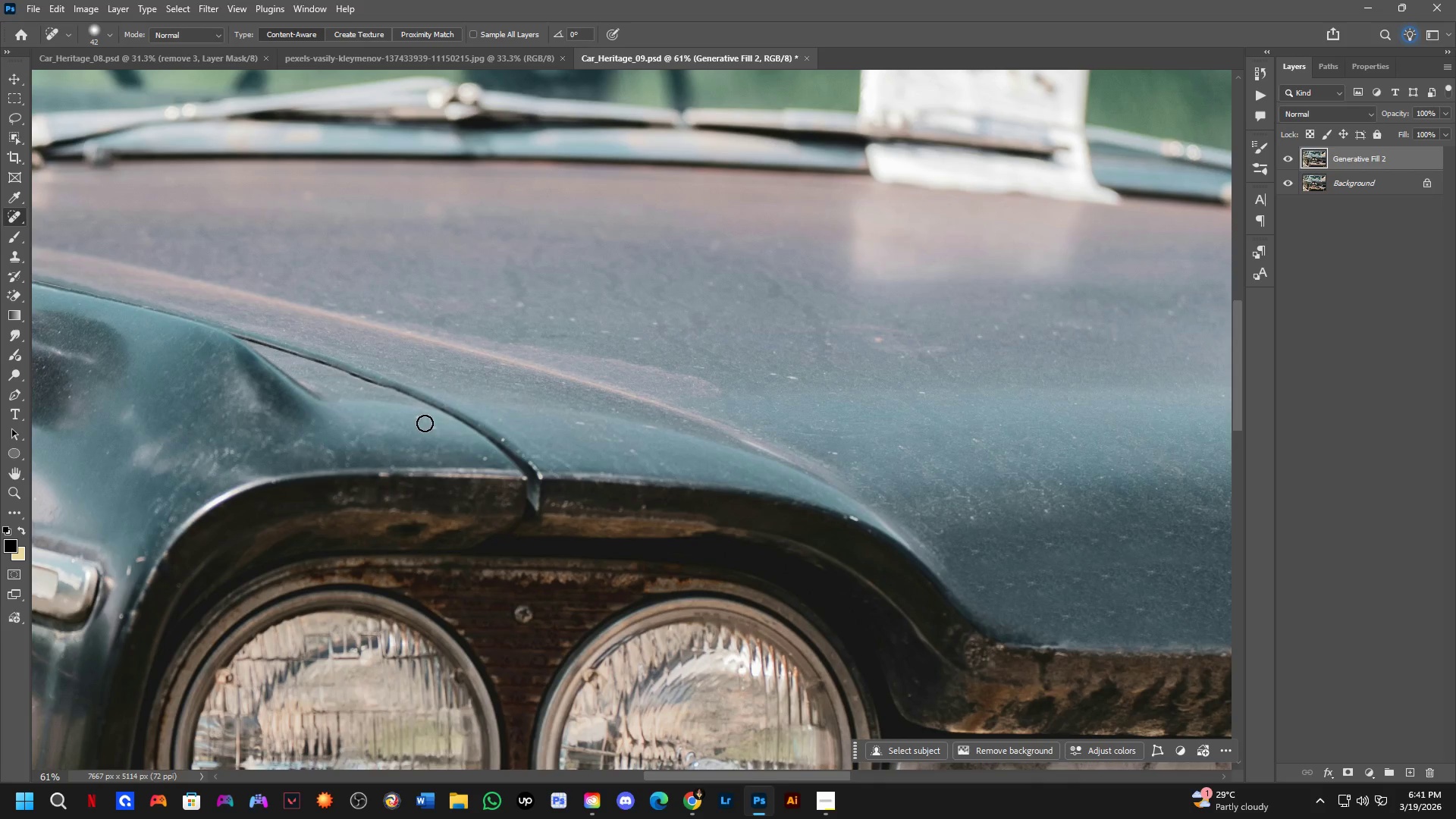 
key(Space)
 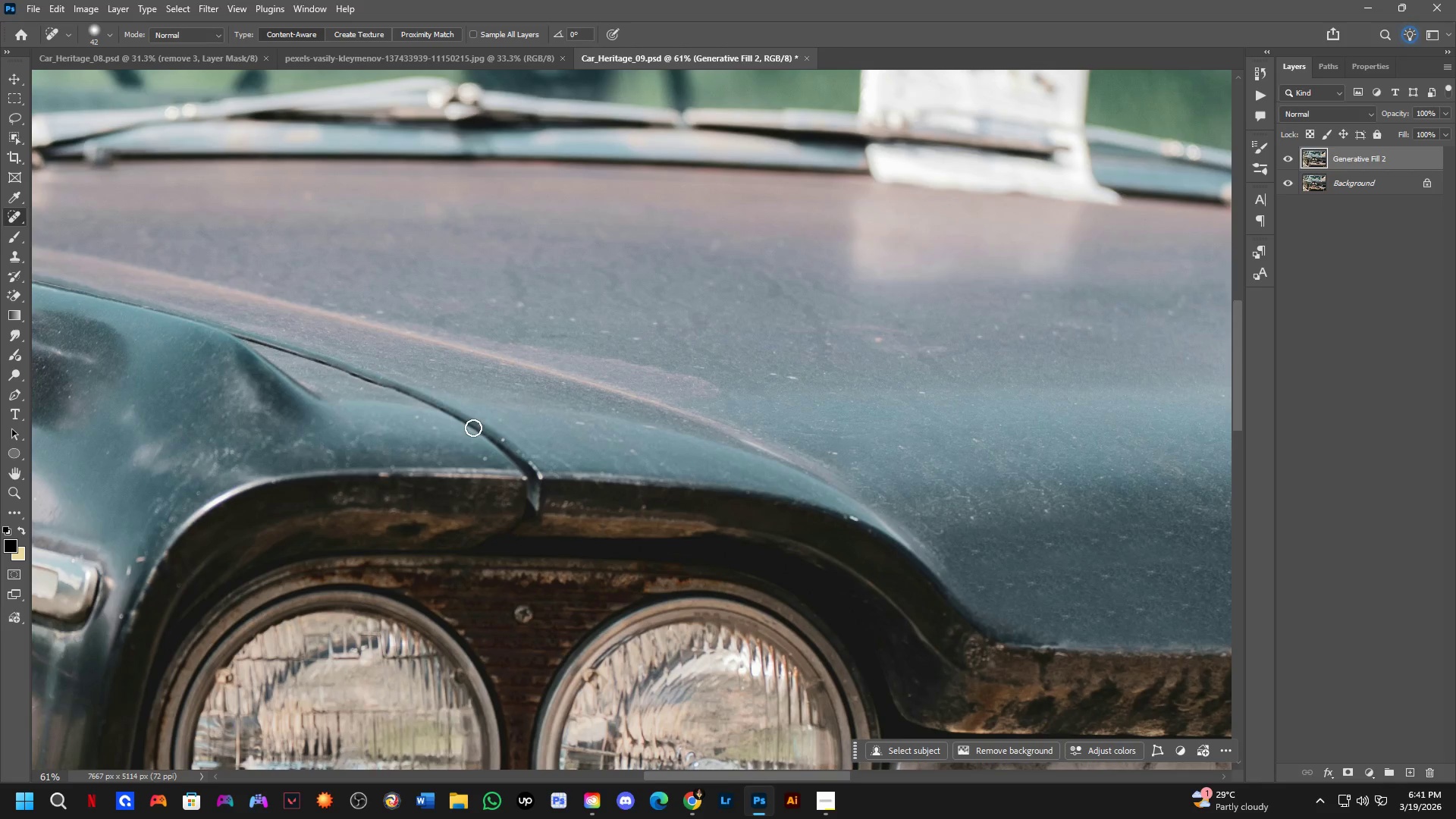 
key(Control+ControlLeft)
 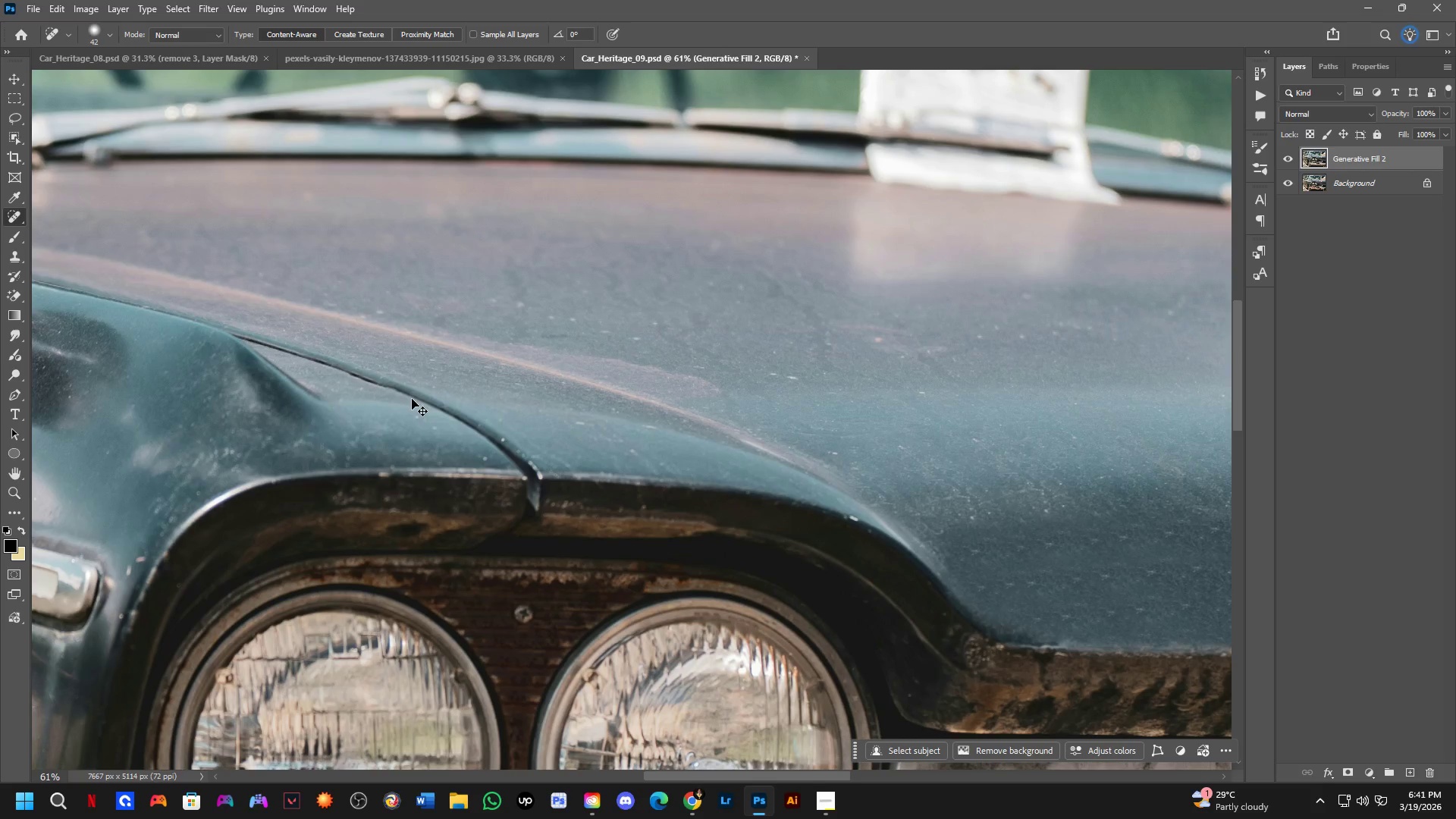 
key(Control+Z)
 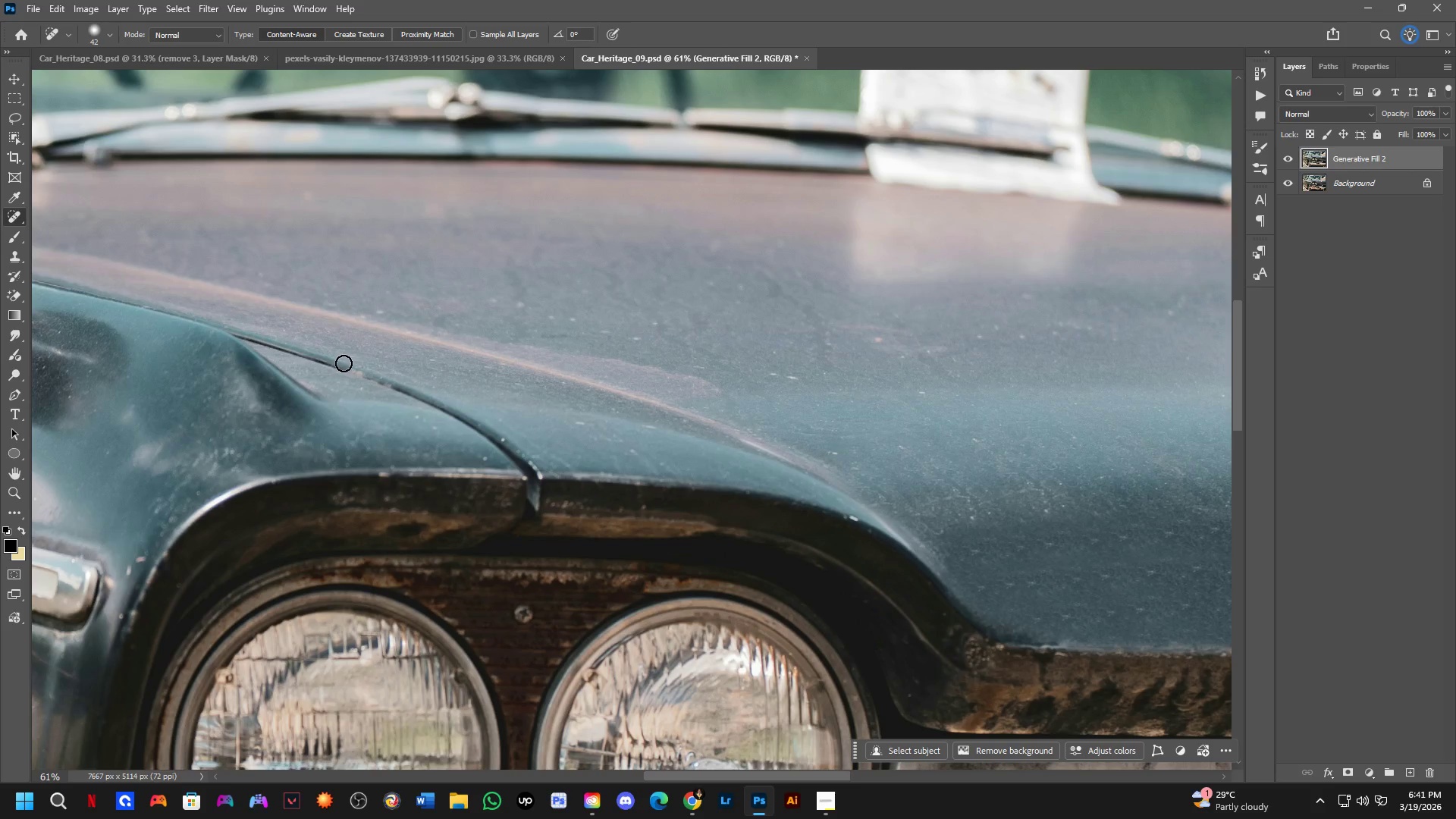 
left_click_drag(start_coordinate=[347, 363], to_coordinate=[369, 376])
 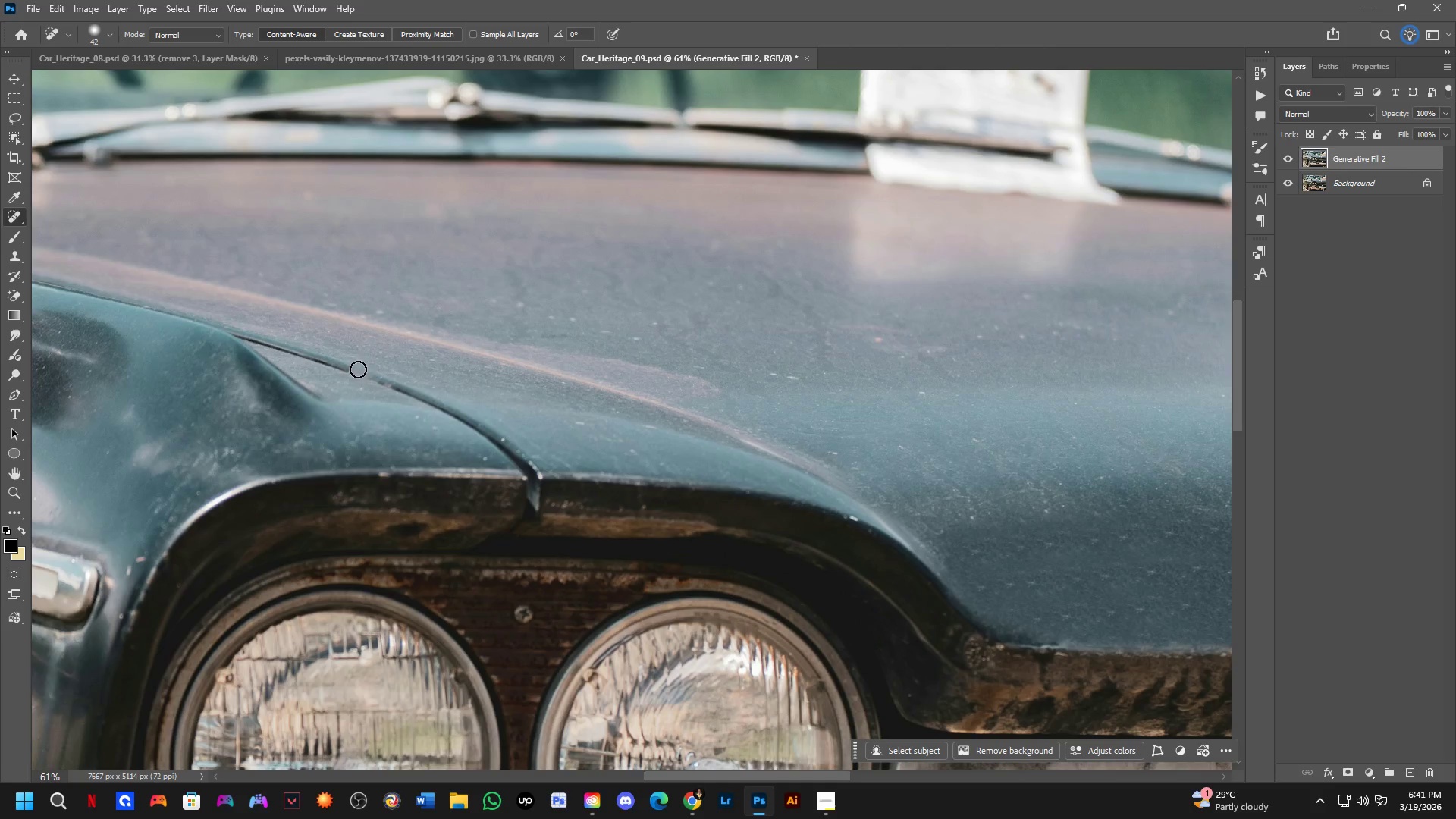 
left_click_drag(start_coordinate=[351, 366], to_coordinate=[386, 384])
 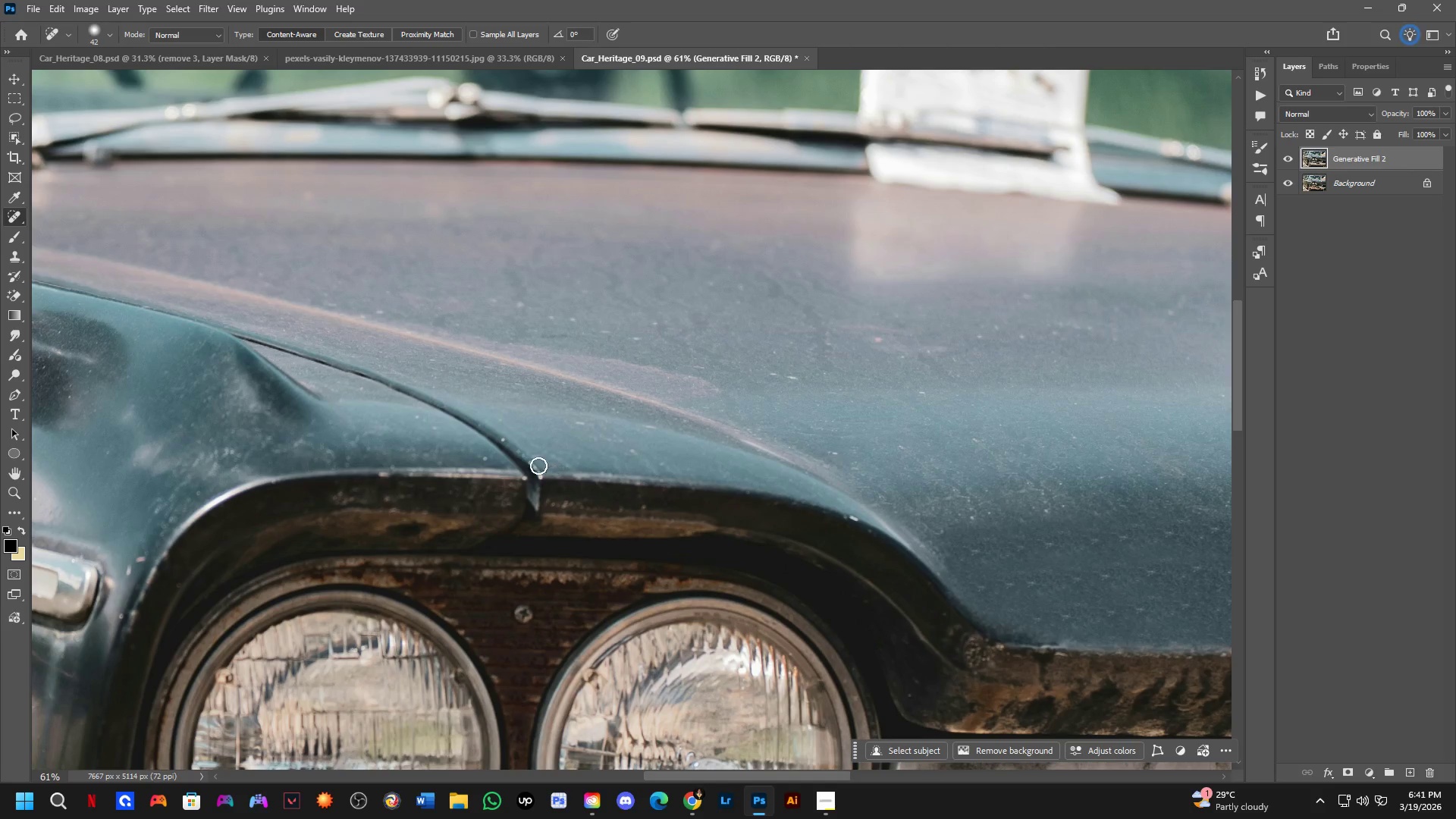 
left_click([505, 436])
 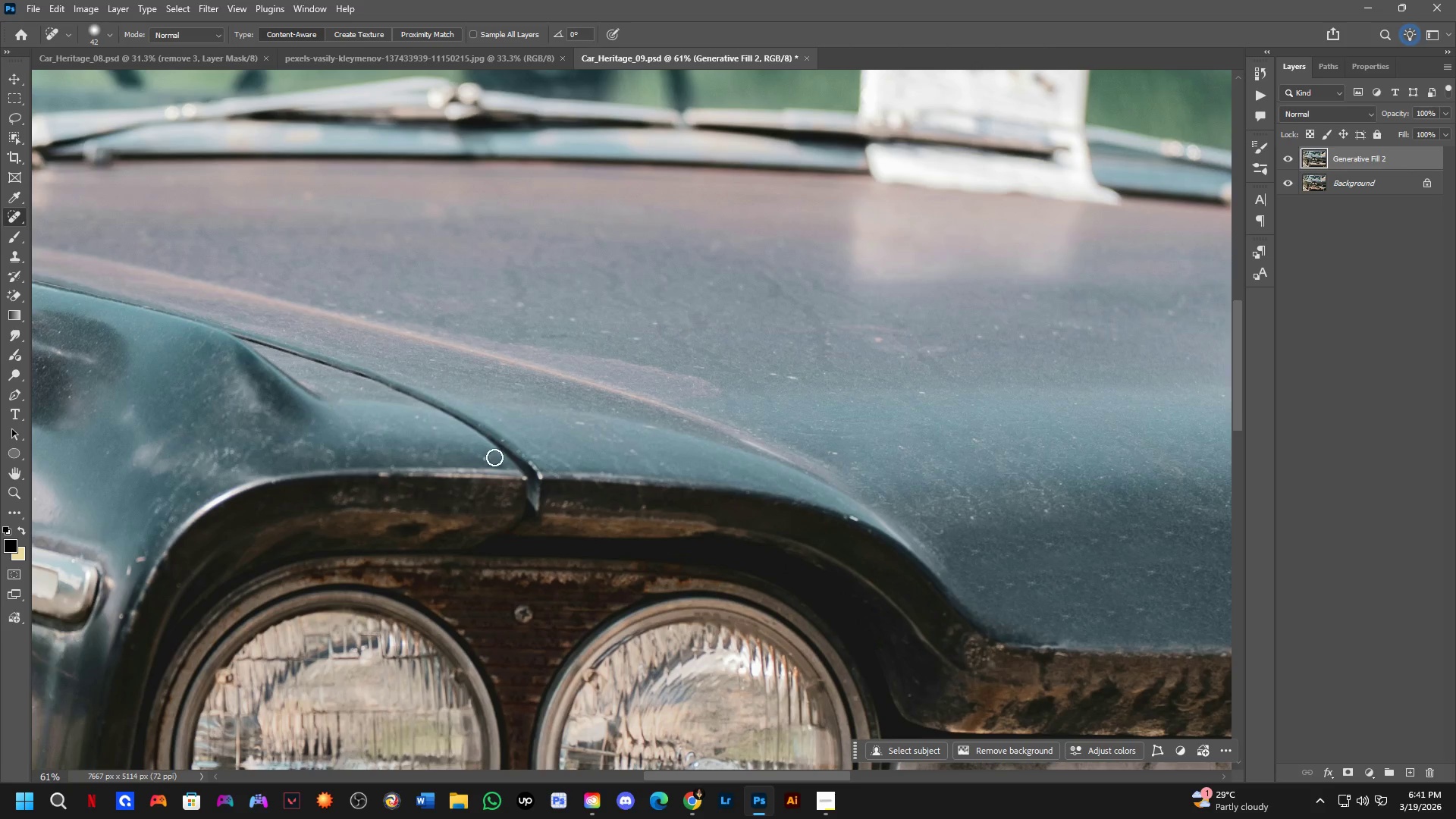 
left_click([485, 457])
 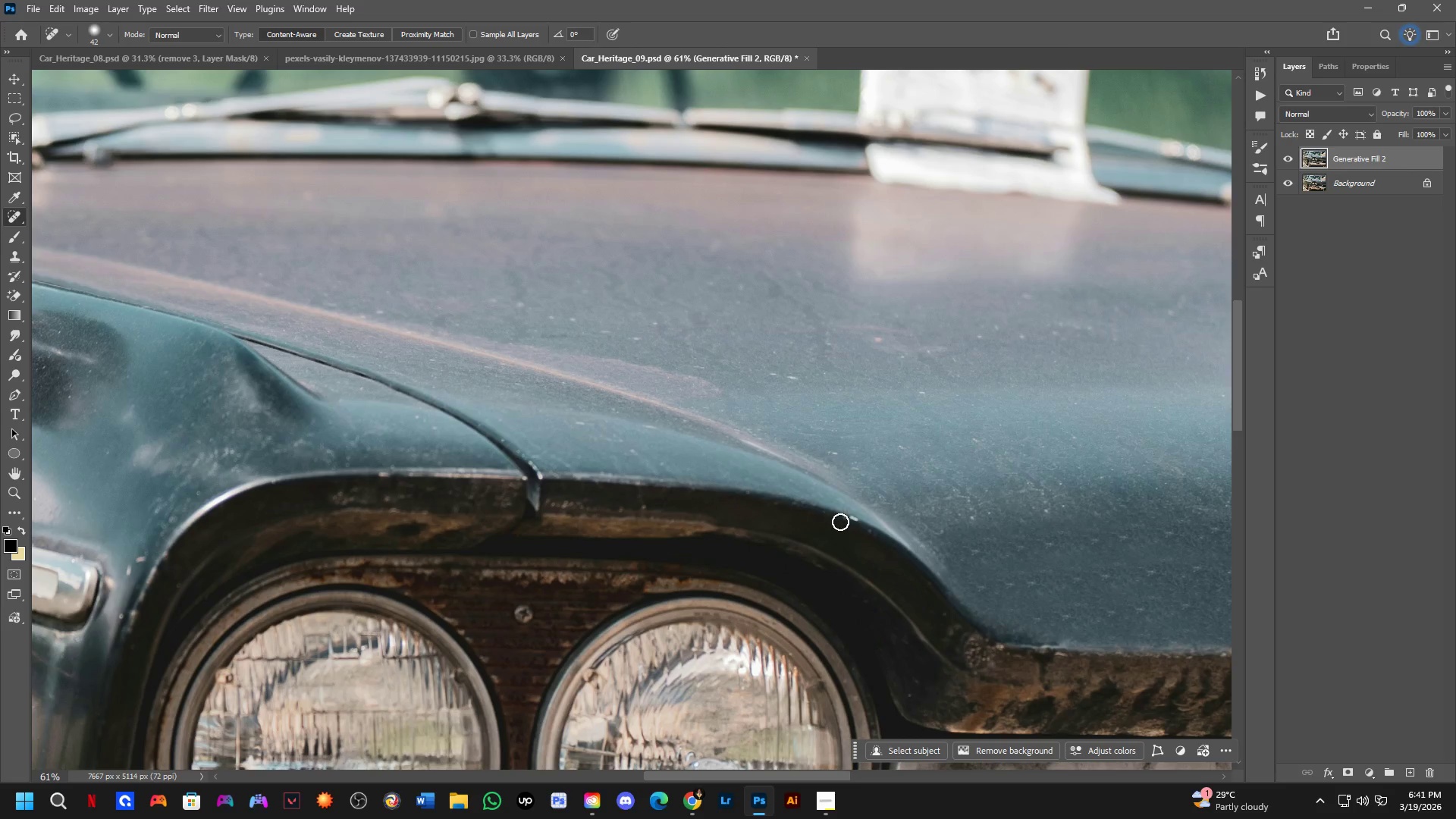 
left_click_drag(start_coordinate=[846, 521], to_coordinate=[864, 526])
 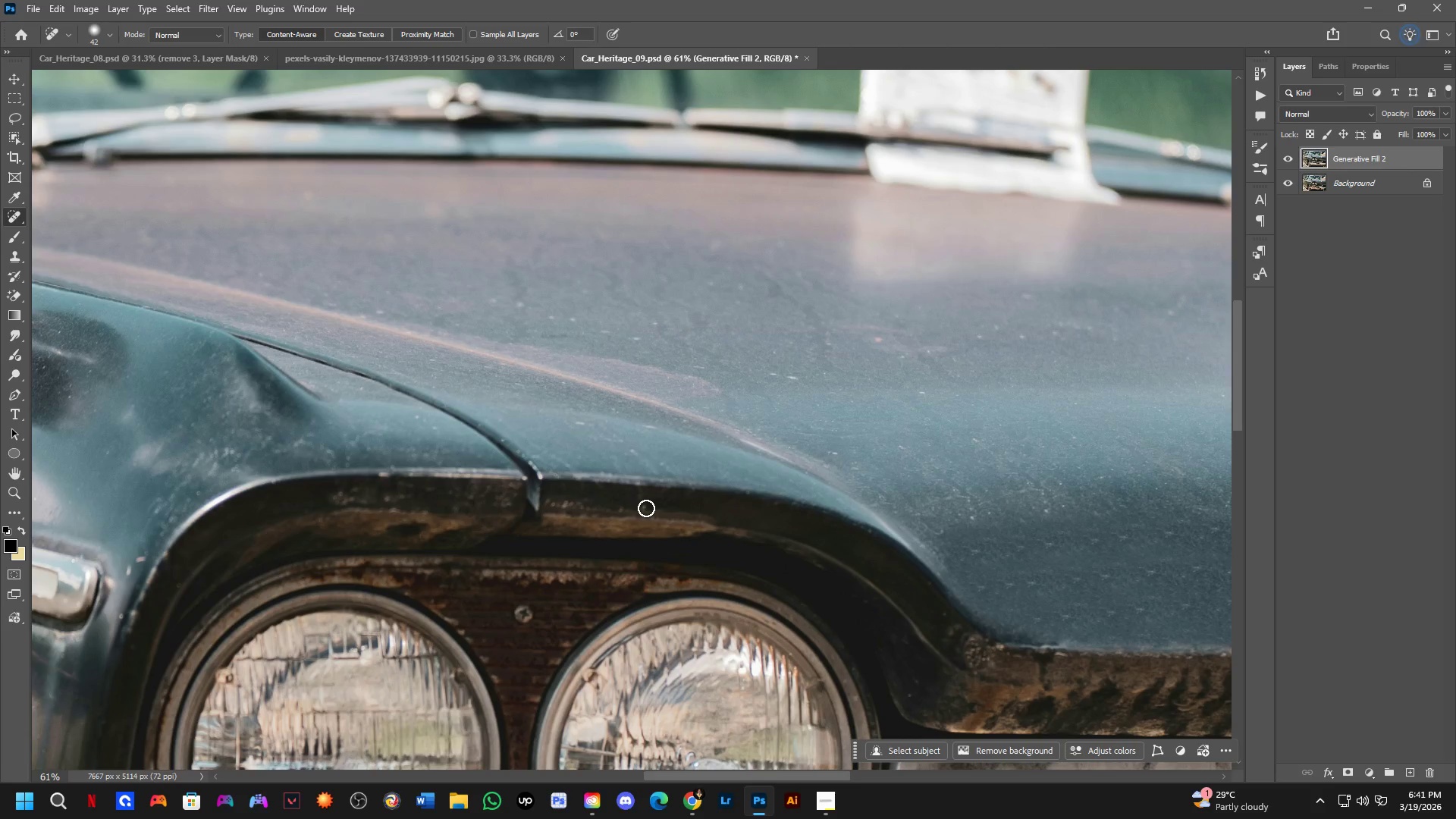 
hold_key(key=Space, duration=0.83)
 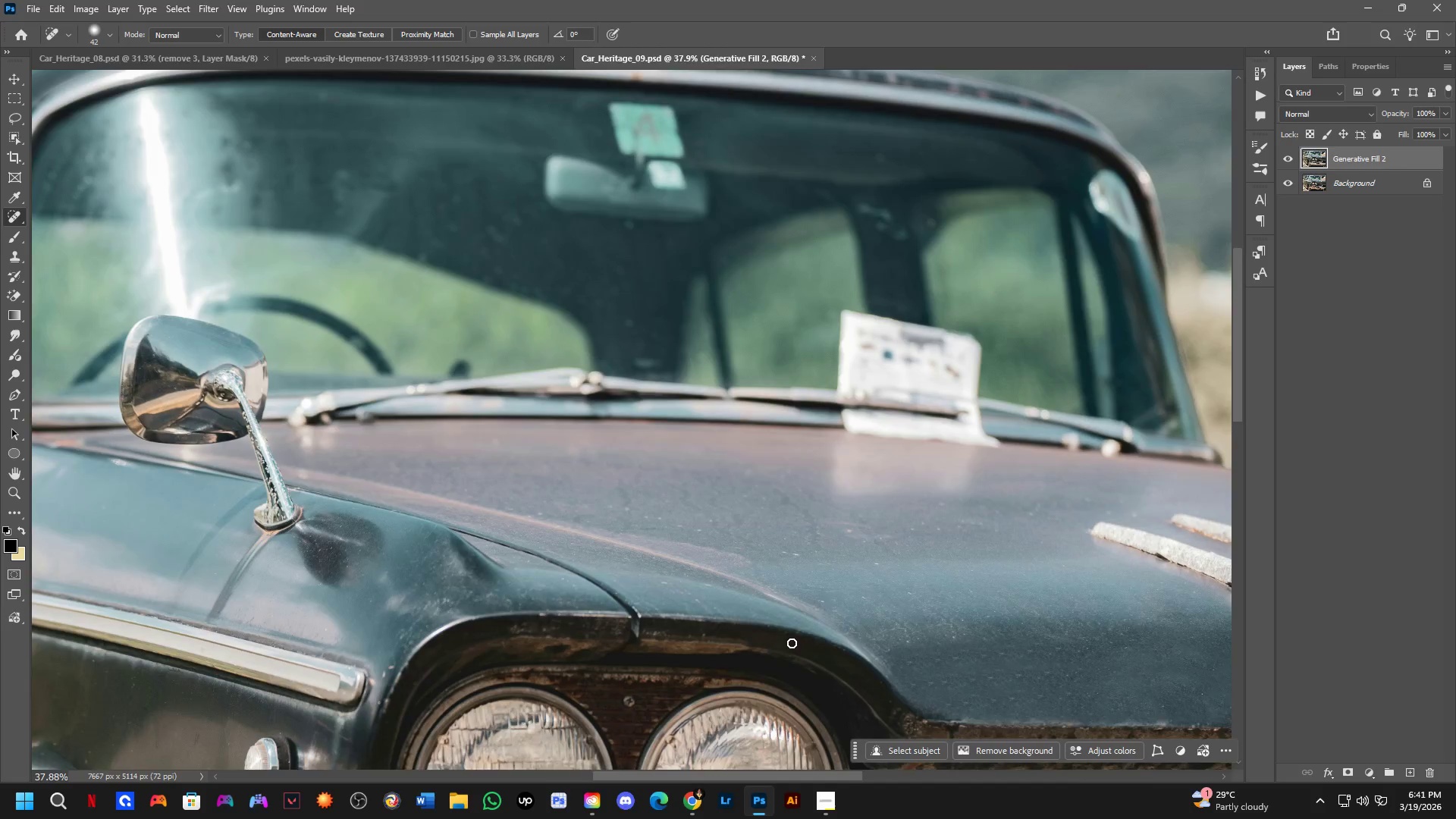 
left_click_drag(start_coordinate=[759, 550], to_coordinate=[792, 671])
 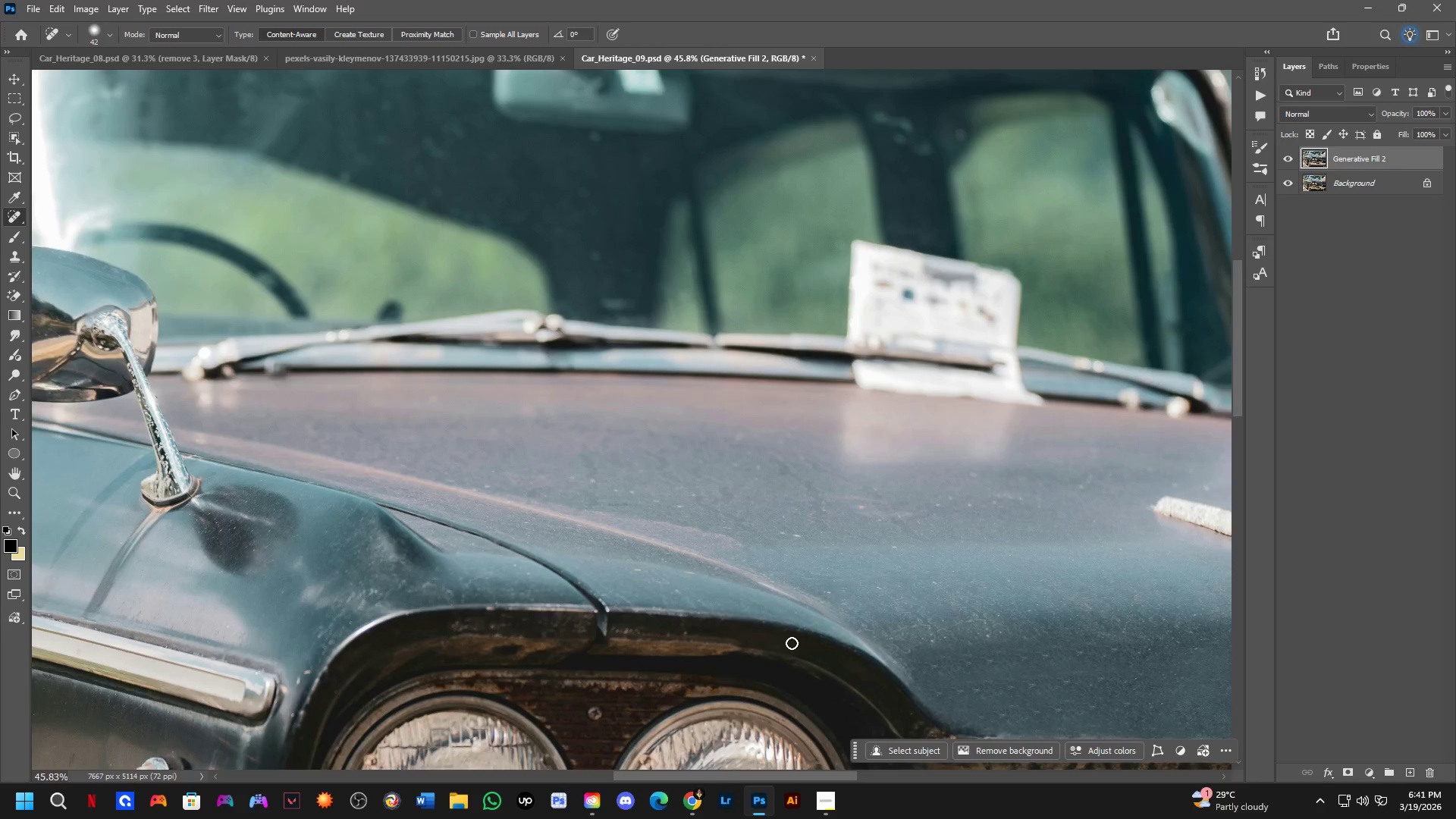 
scroll: coordinate [792, 643], scroll_direction: down, amount: 6.0
 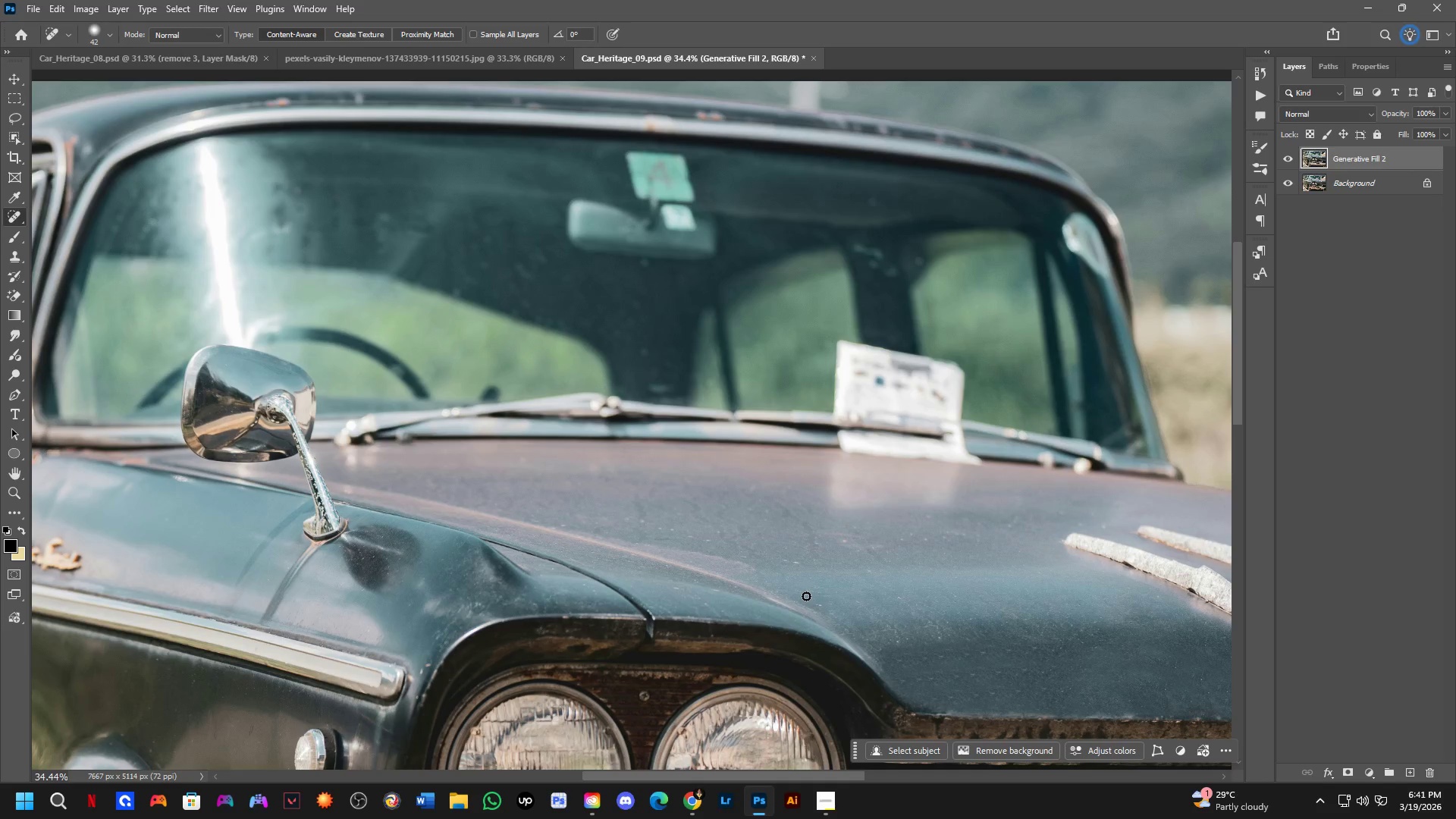 
wait(10.67)
 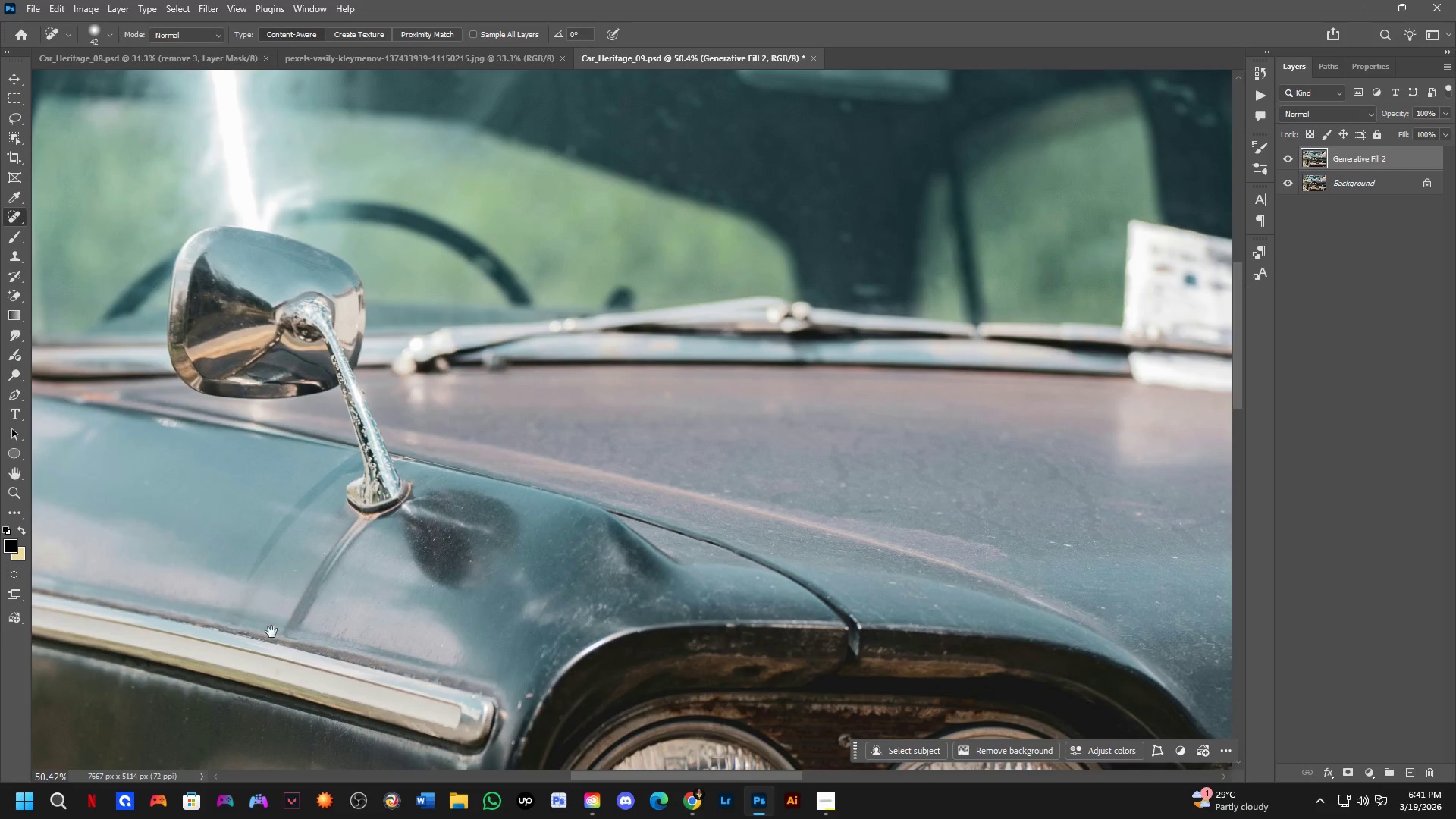 
hold_key(key=Space, duration=0.67)
 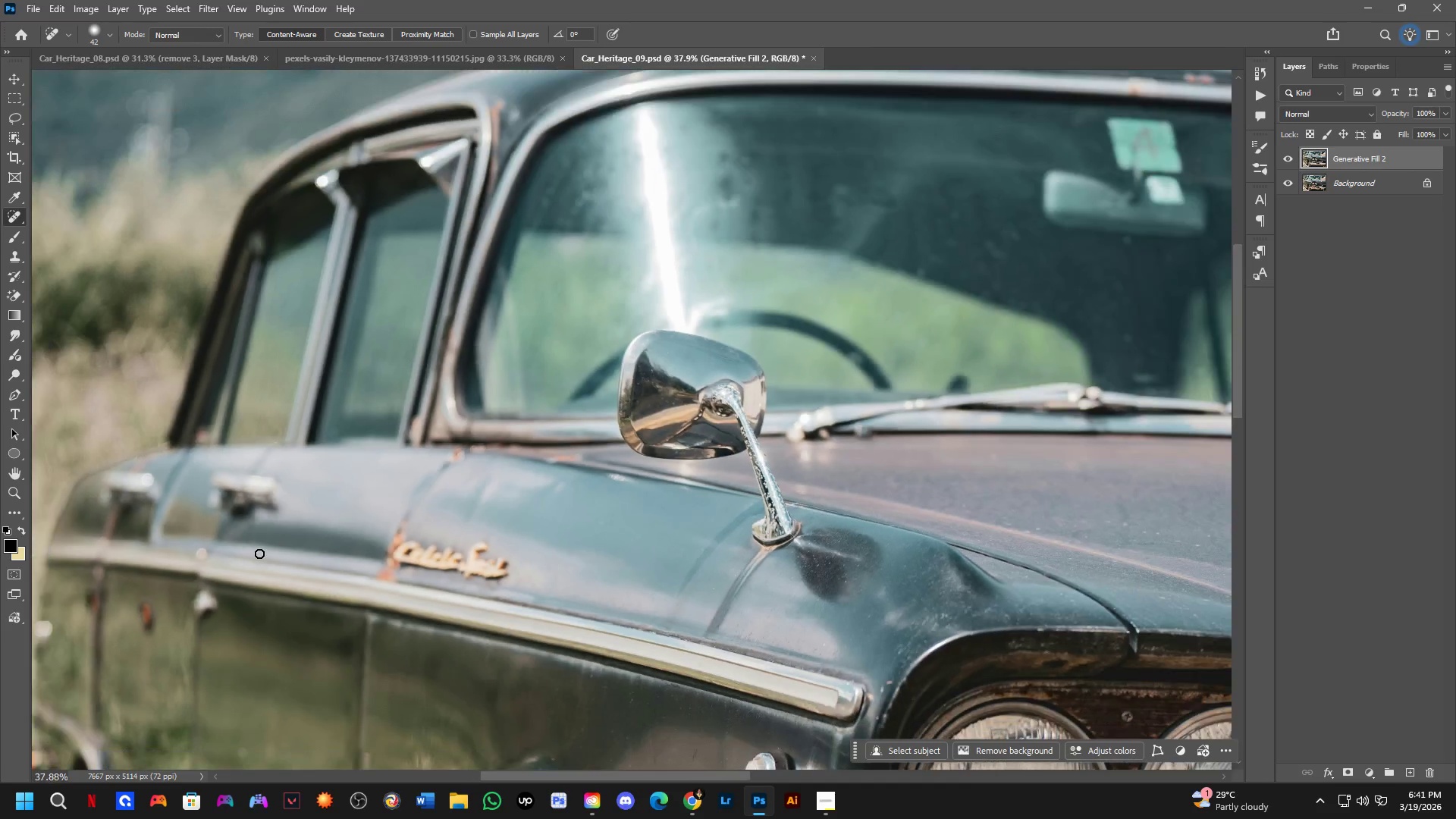 
left_click_drag(start_coordinate=[271, 632], to_coordinate=[839, 661])
 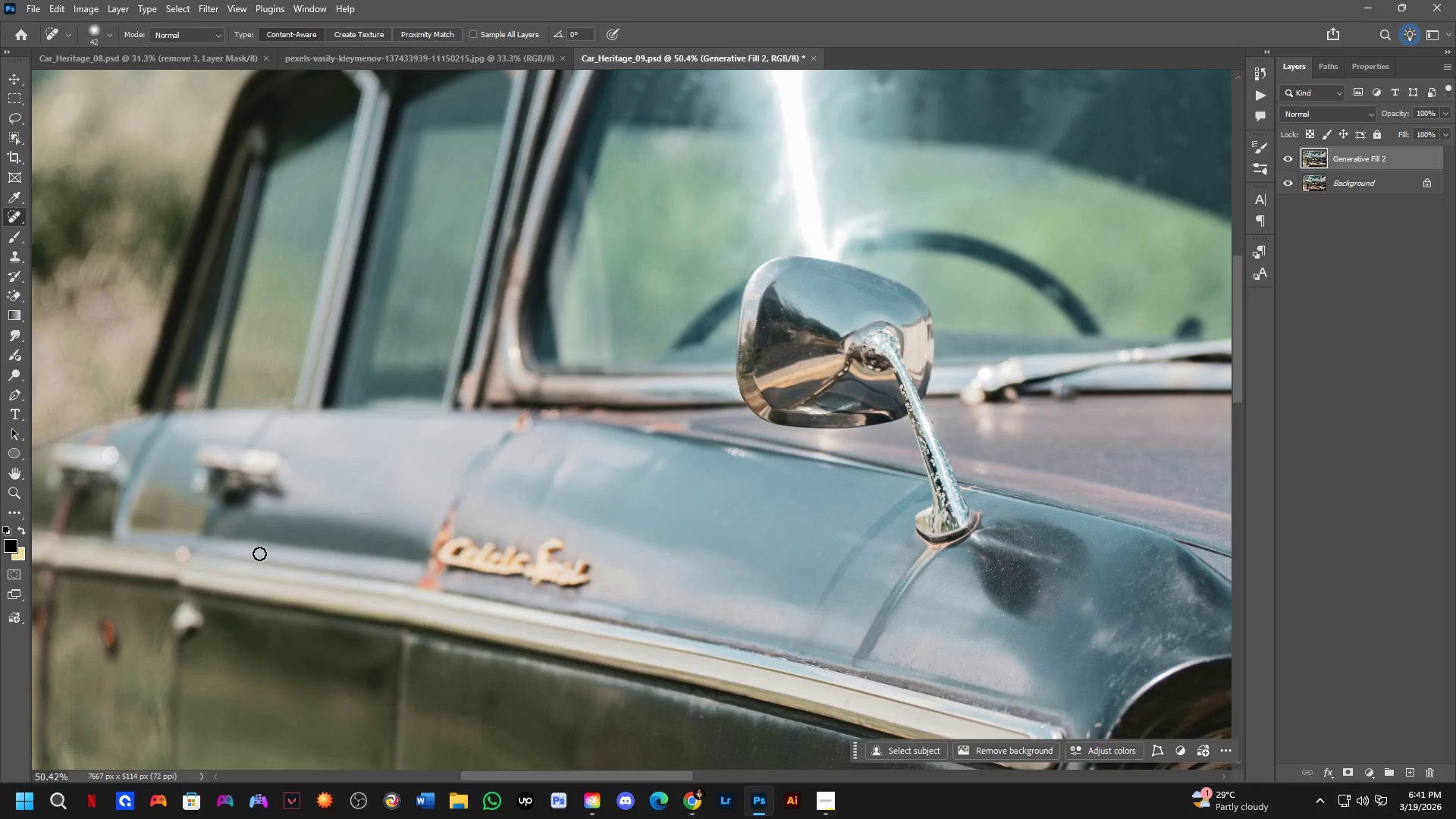 
scroll: coordinate [280, 623], scroll_direction: up, amount: 4.0
 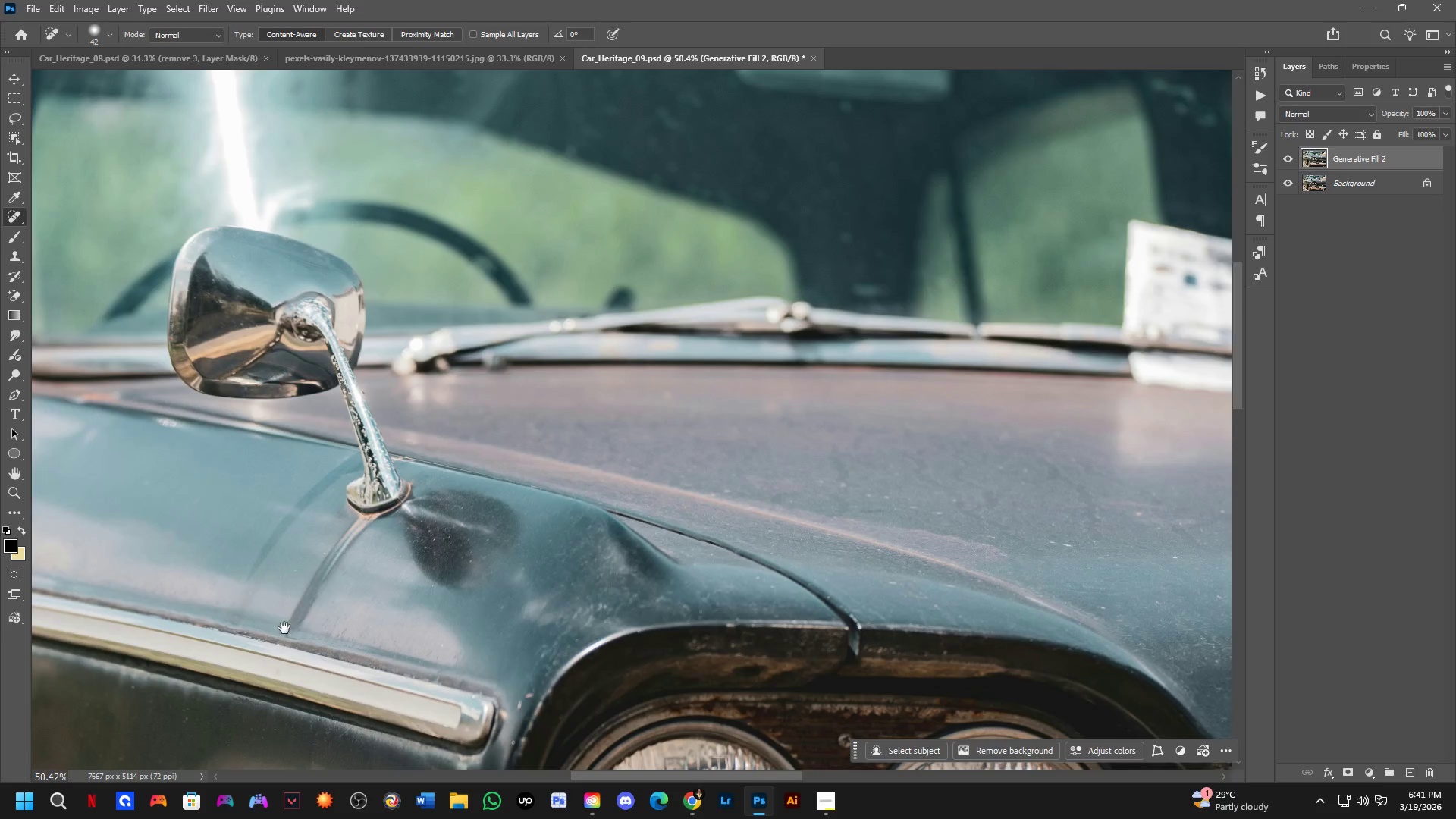 
hold_key(key=AltLeft, duration=0.34)
 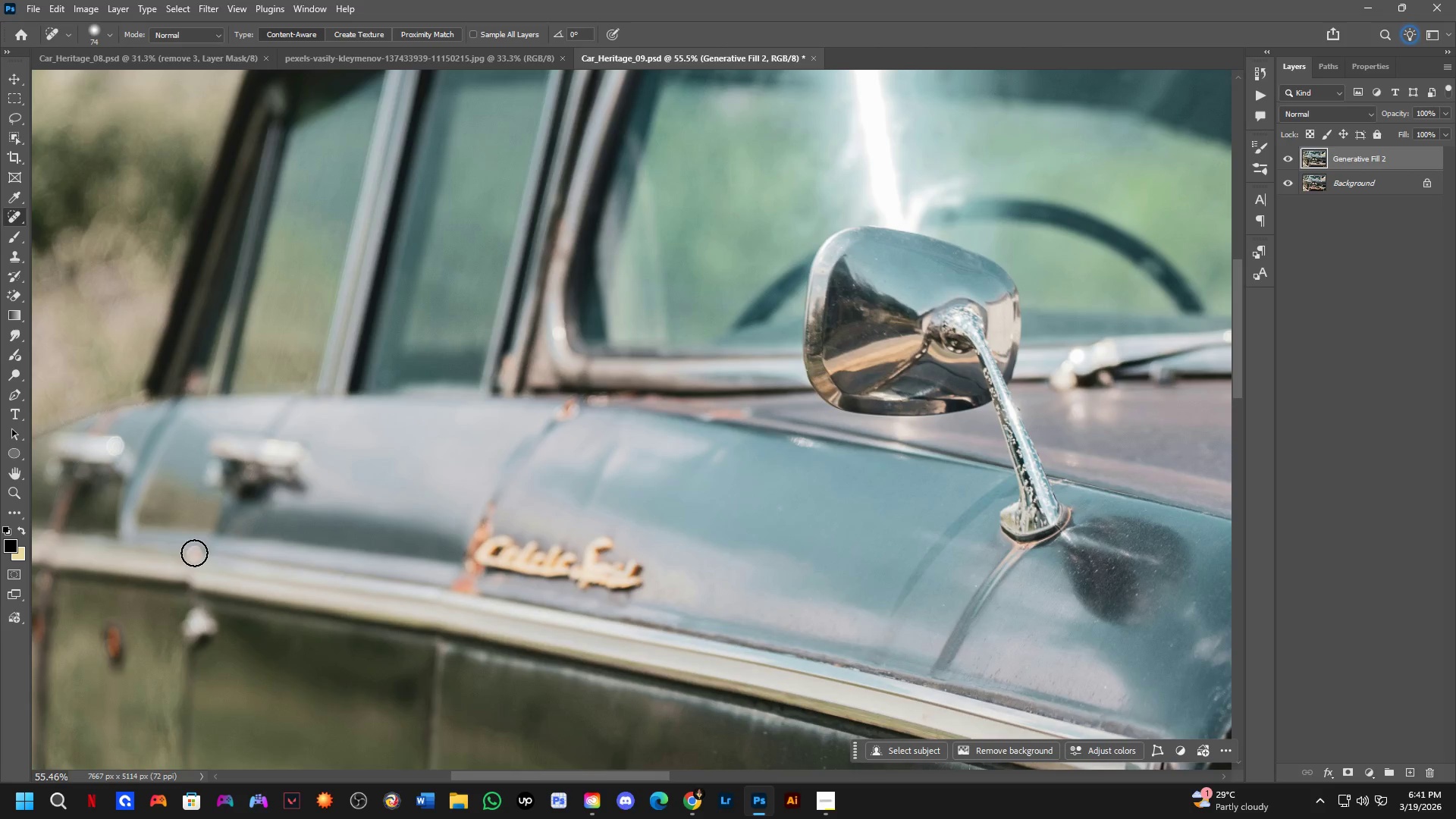 
scroll: coordinate [208, 555], scroll_direction: up, amount: 1.0
 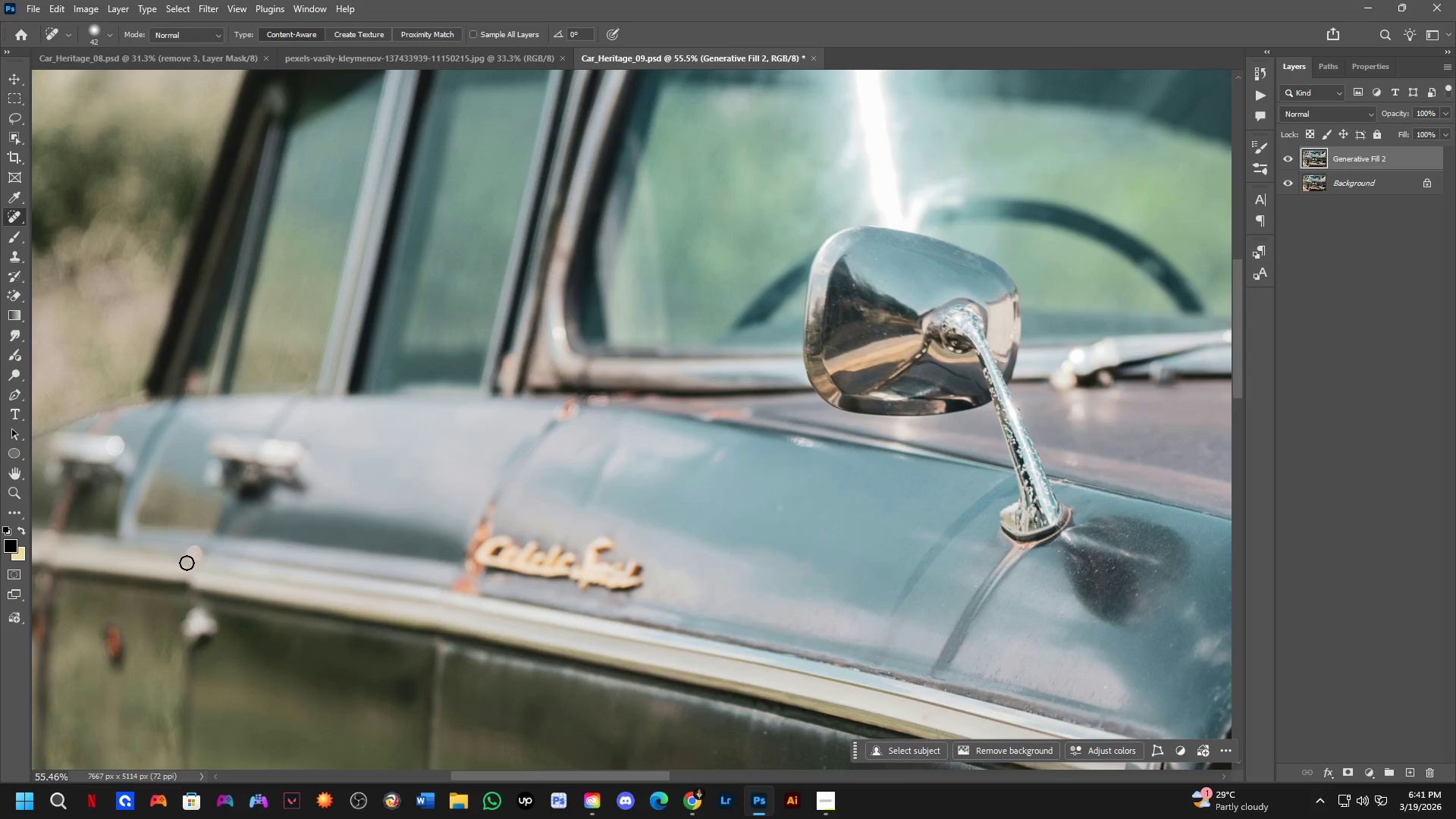 
left_click([194, 553])
 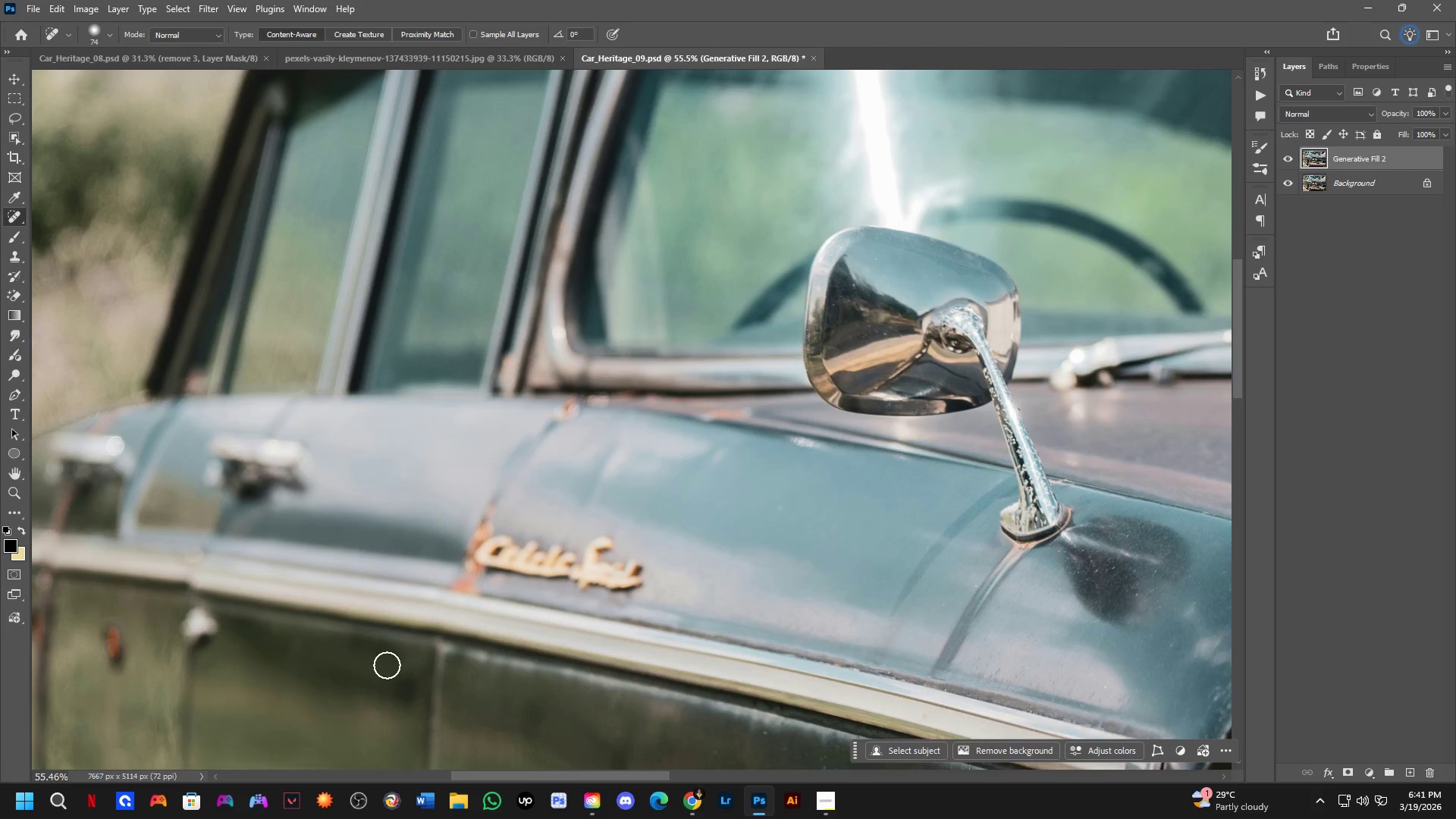 
key(Control+ControlLeft)
 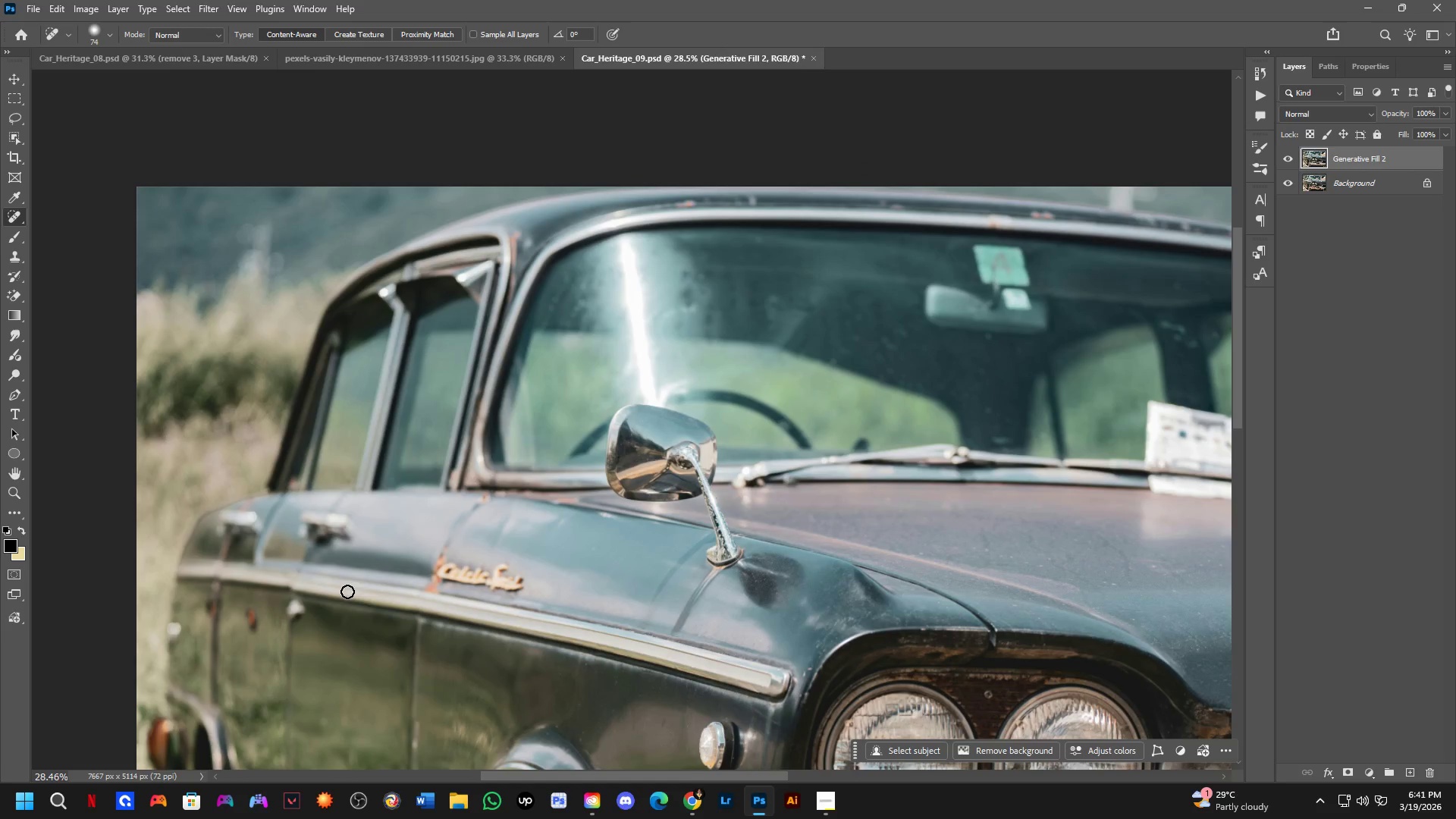 
key(Control+Z)
 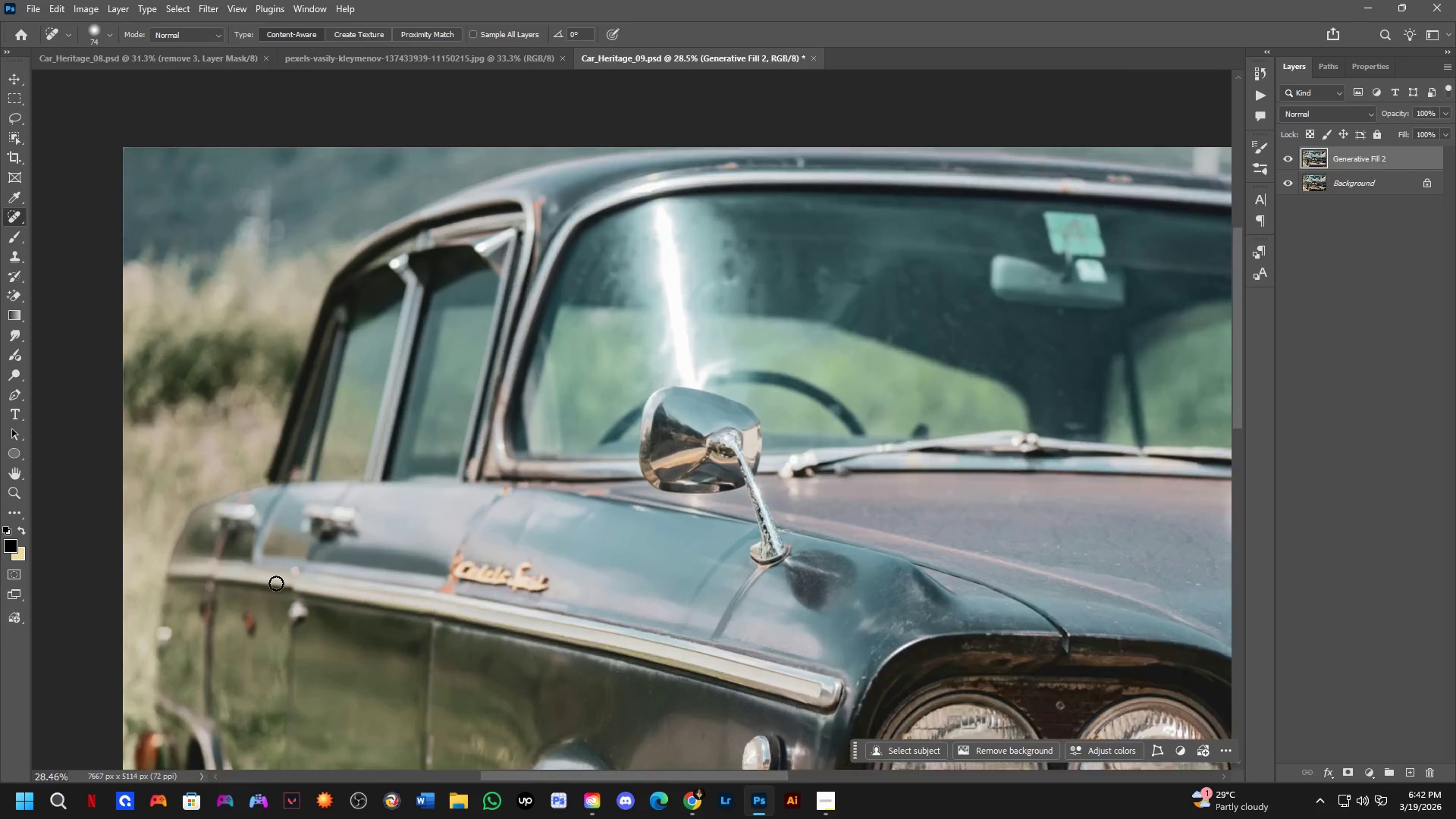 
key(Alt+AltLeft)
 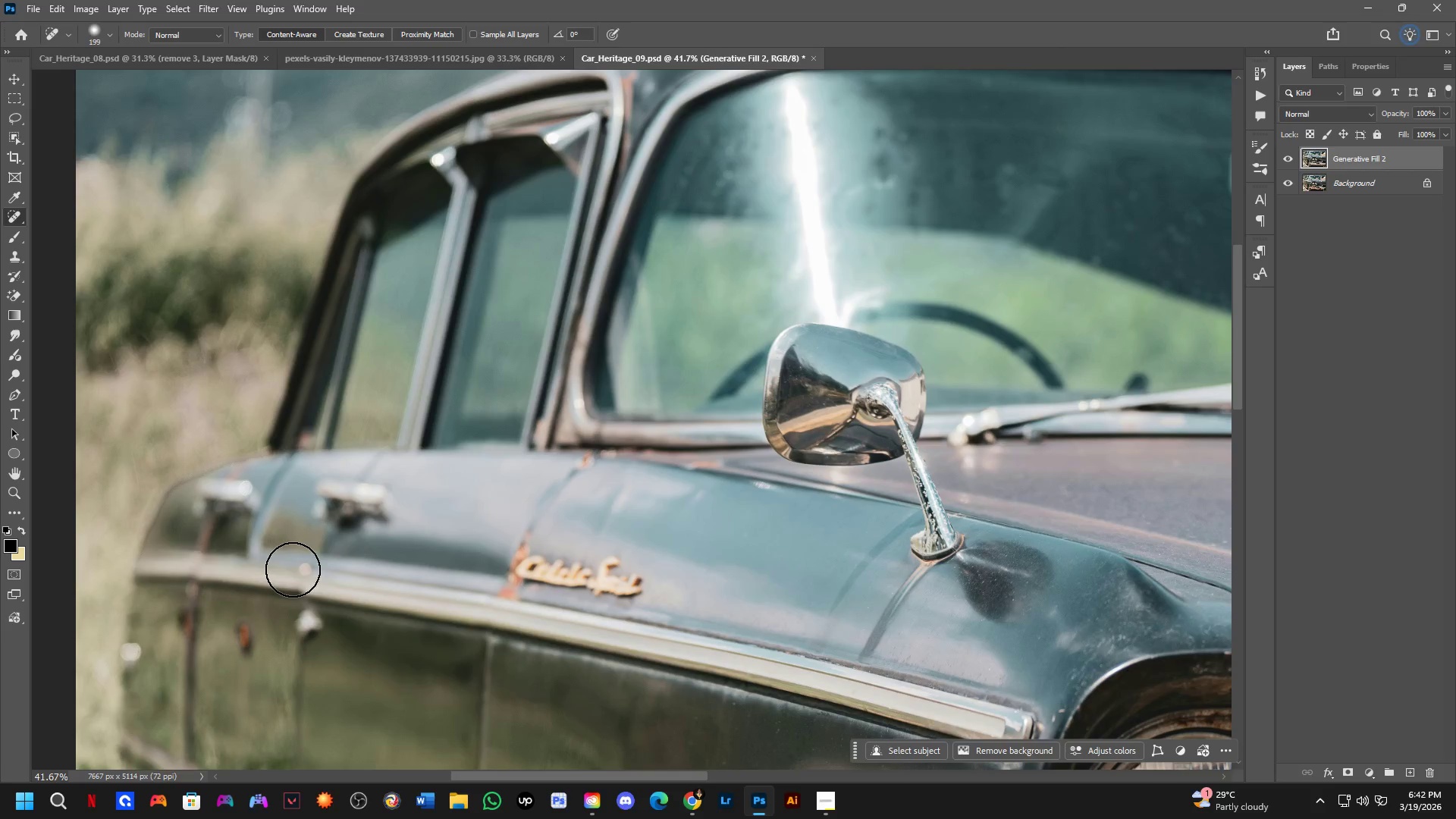 
scroll: coordinate [256, 576], scroll_direction: down, amount: 3.0
 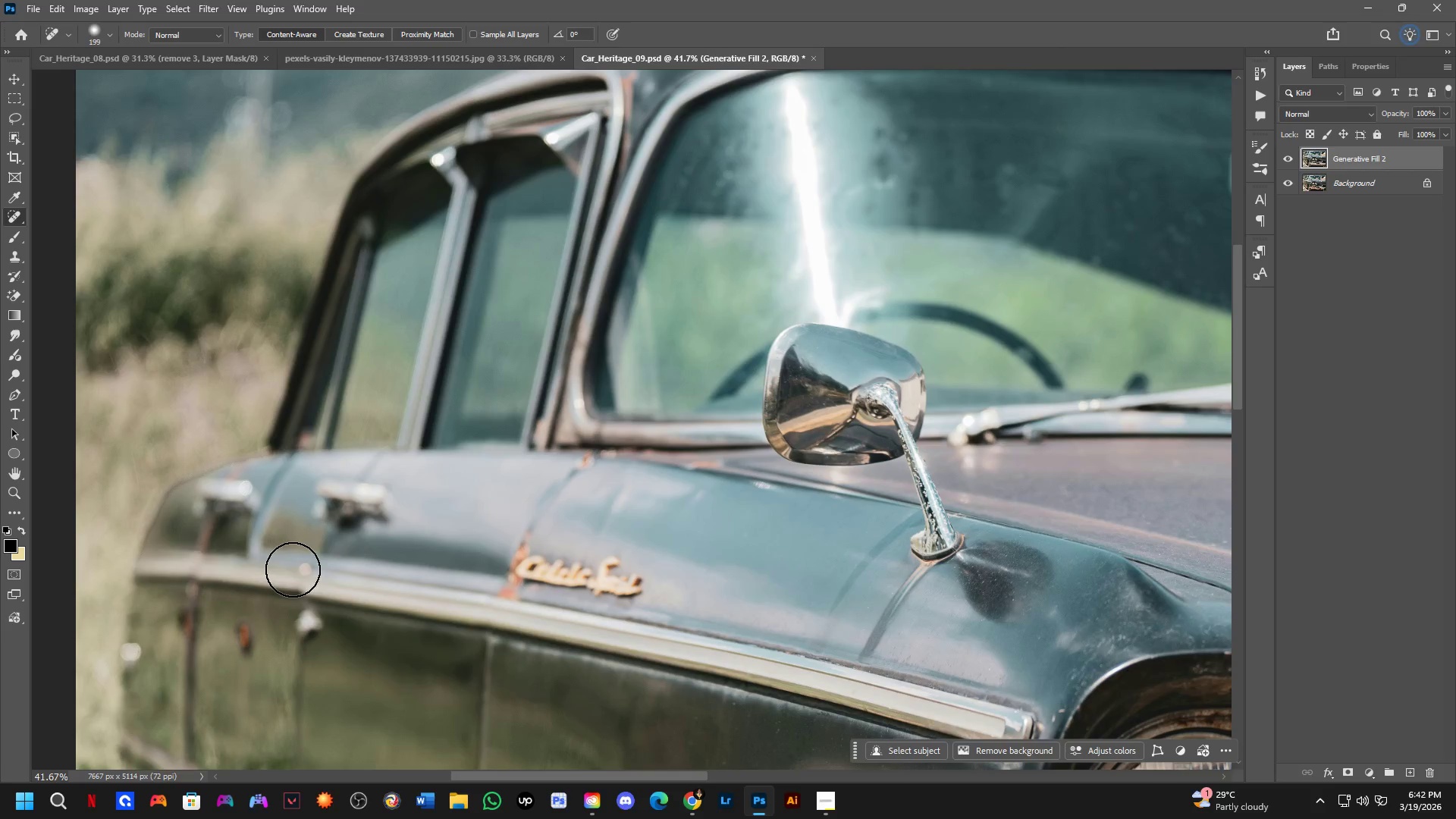 
left_click([299, 569])
 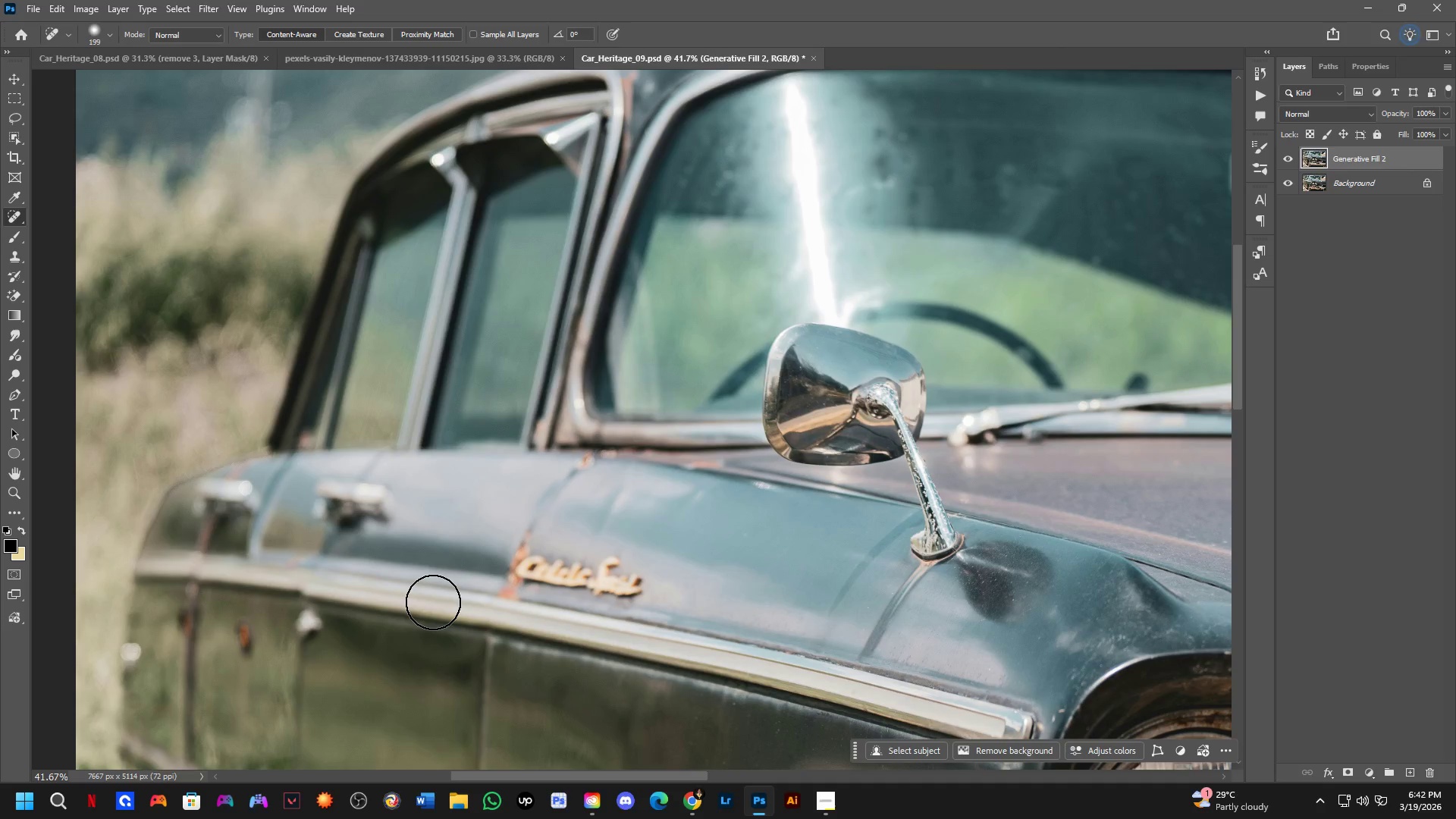 
key(Control+ControlLeft)
 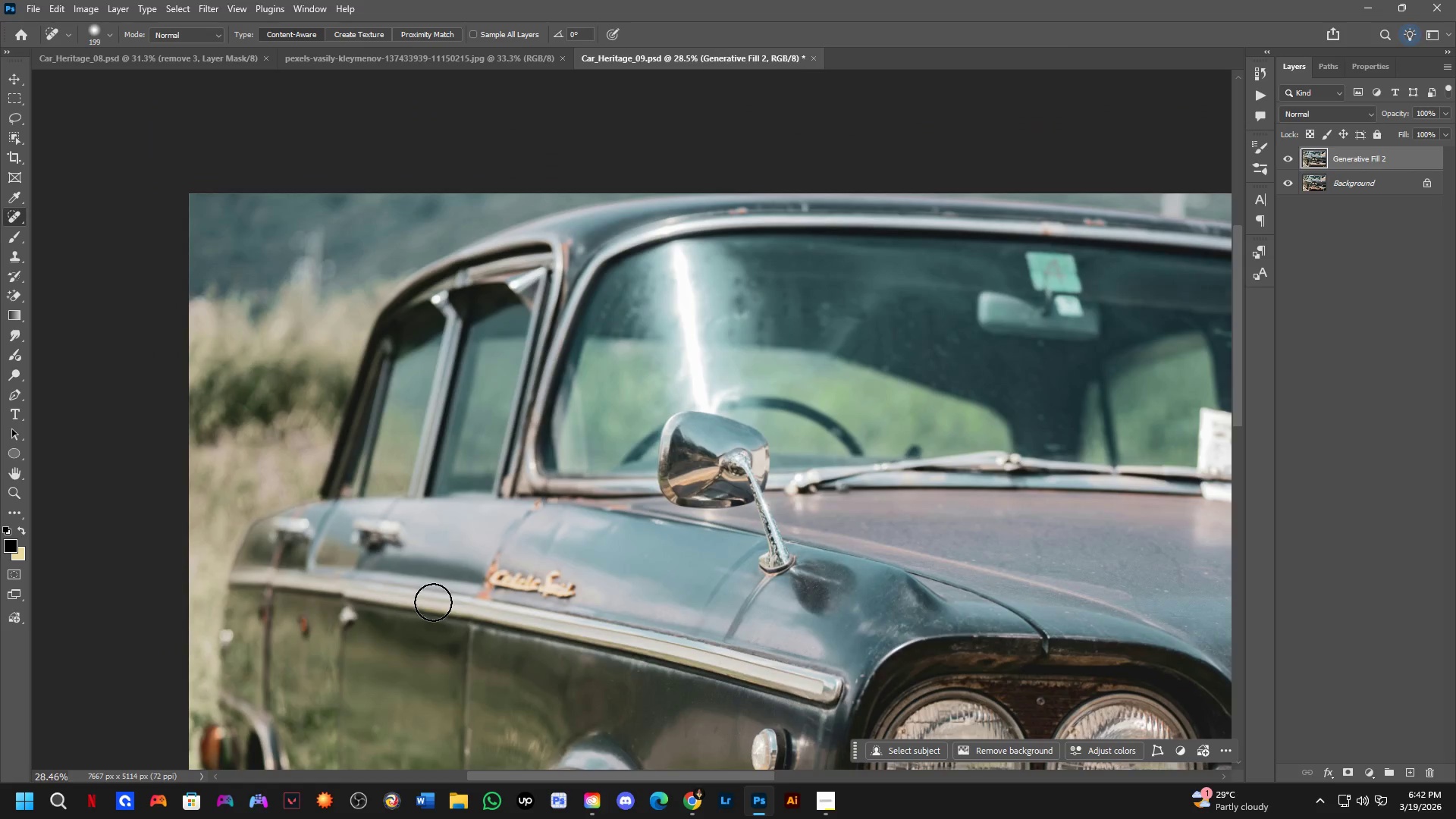 
key(Control+Z)
 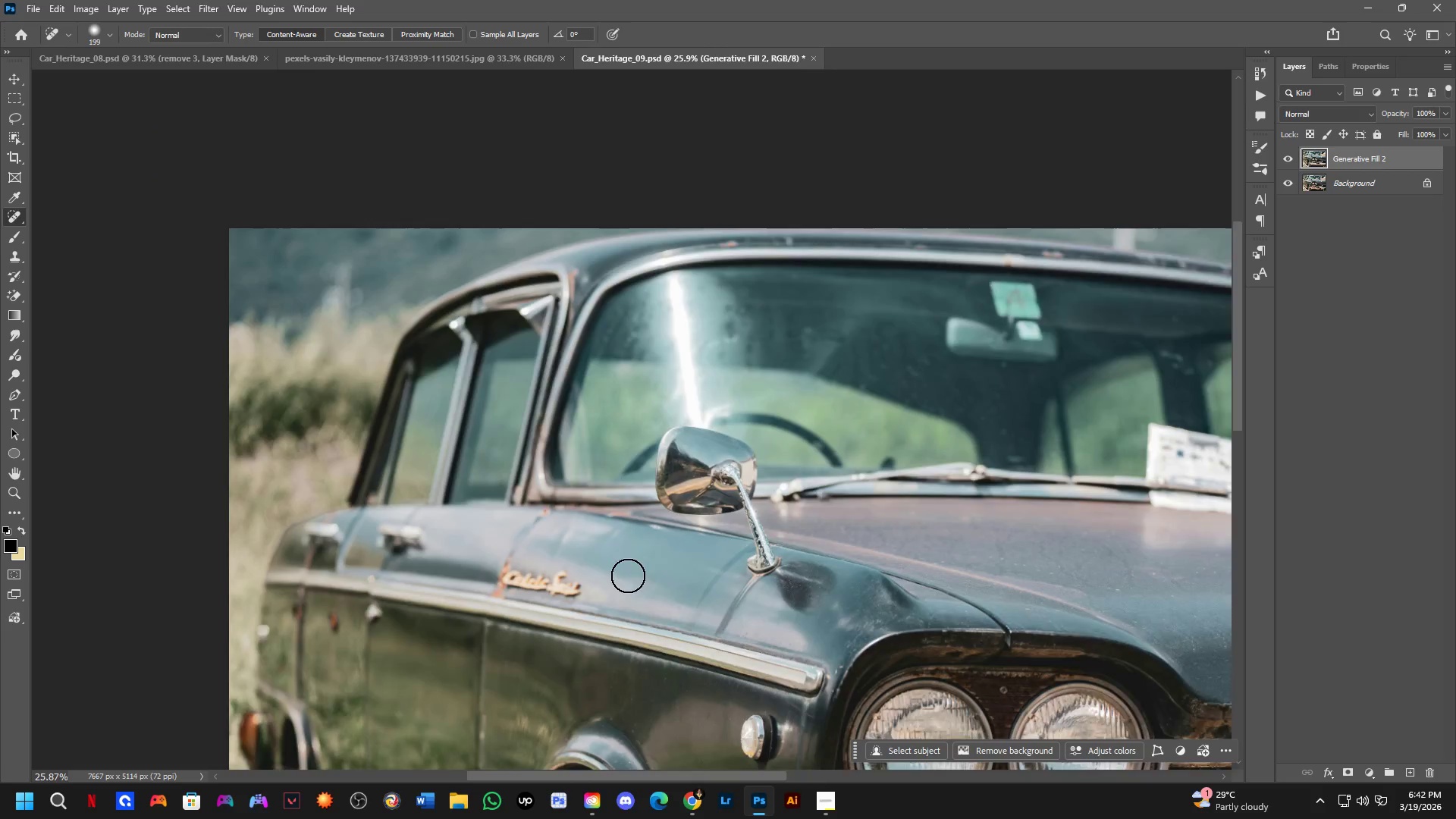 
hold_key(key=Space, duration=0.58)
 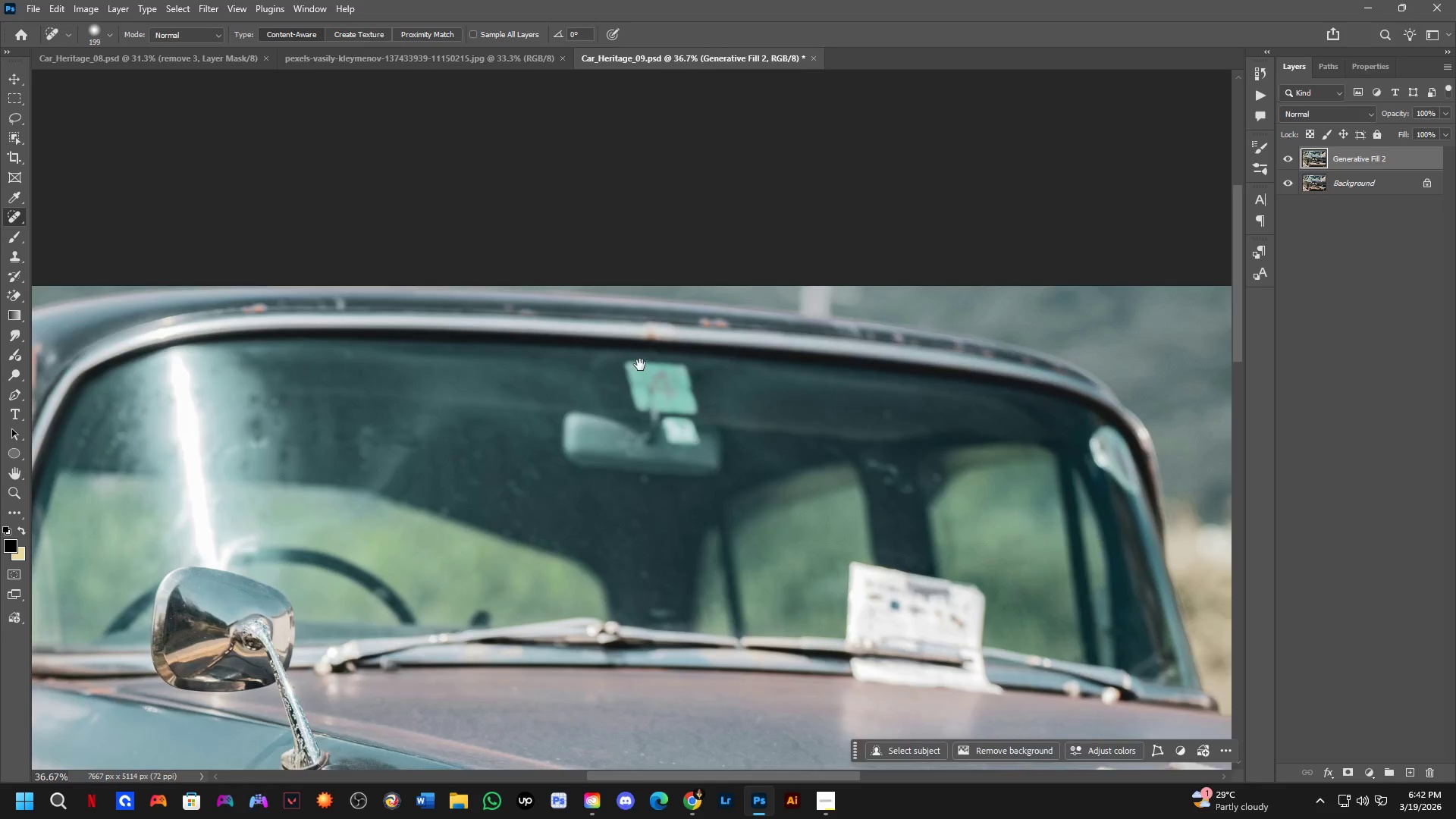 
left_click_drag(start_coordinate=[886, 579], to_coordinate=[591, 613])
 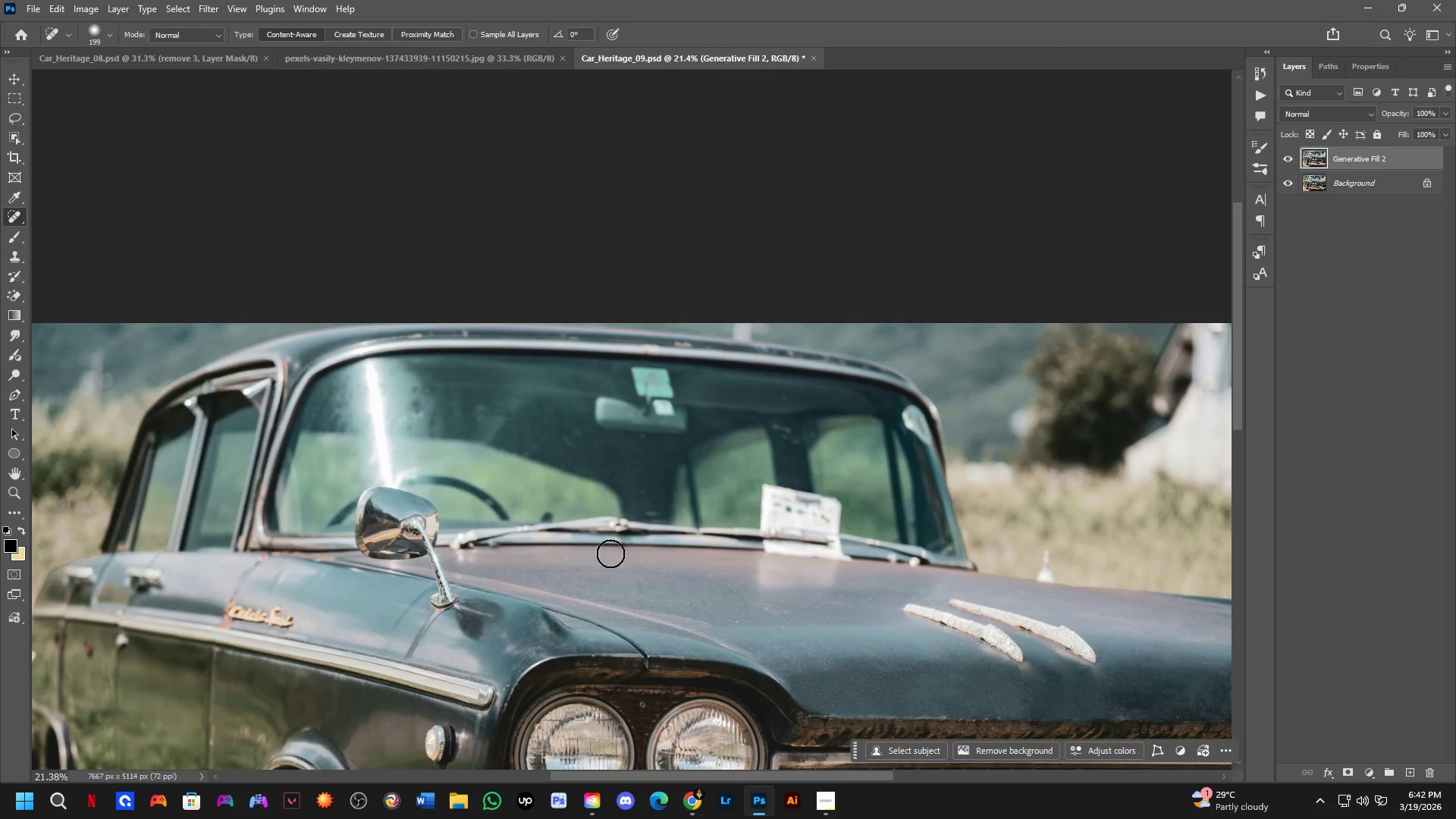 
scroll: coordinate [628, 576], scroll_direction: down, amount: 7.0
 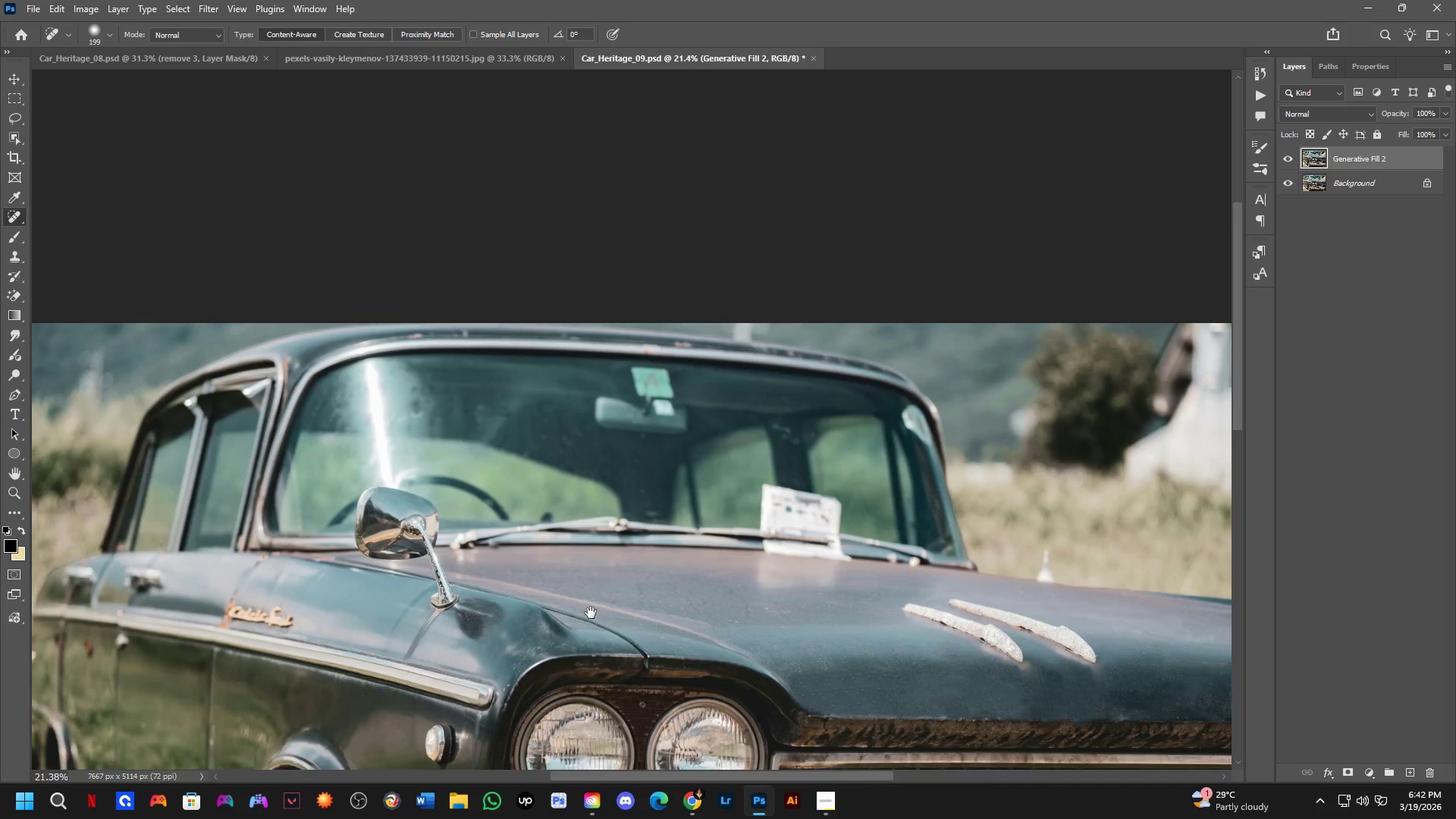 
key(Shift+ShiftLeft)
 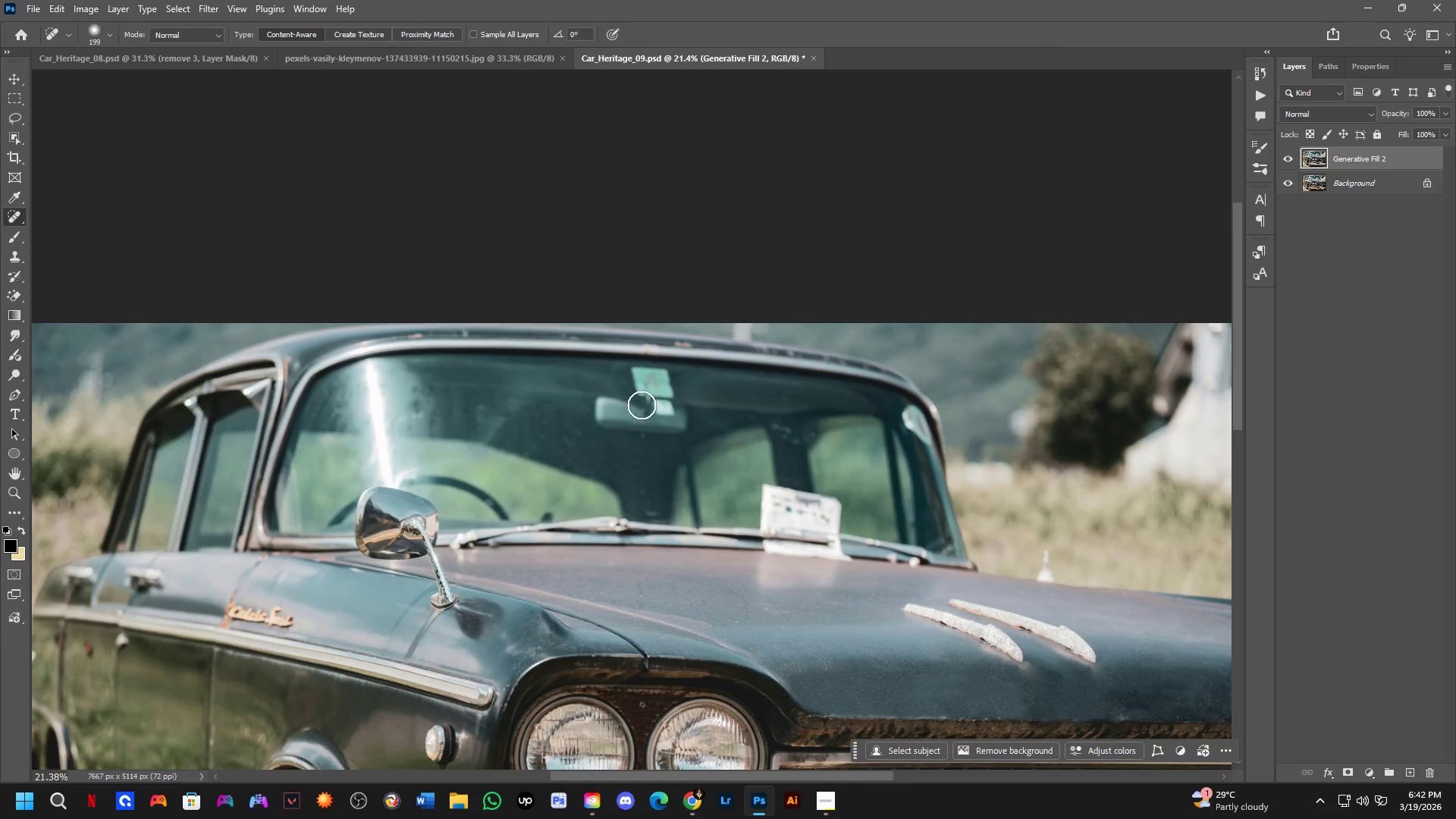 
hold_key(key=Space, duration=0.5)
 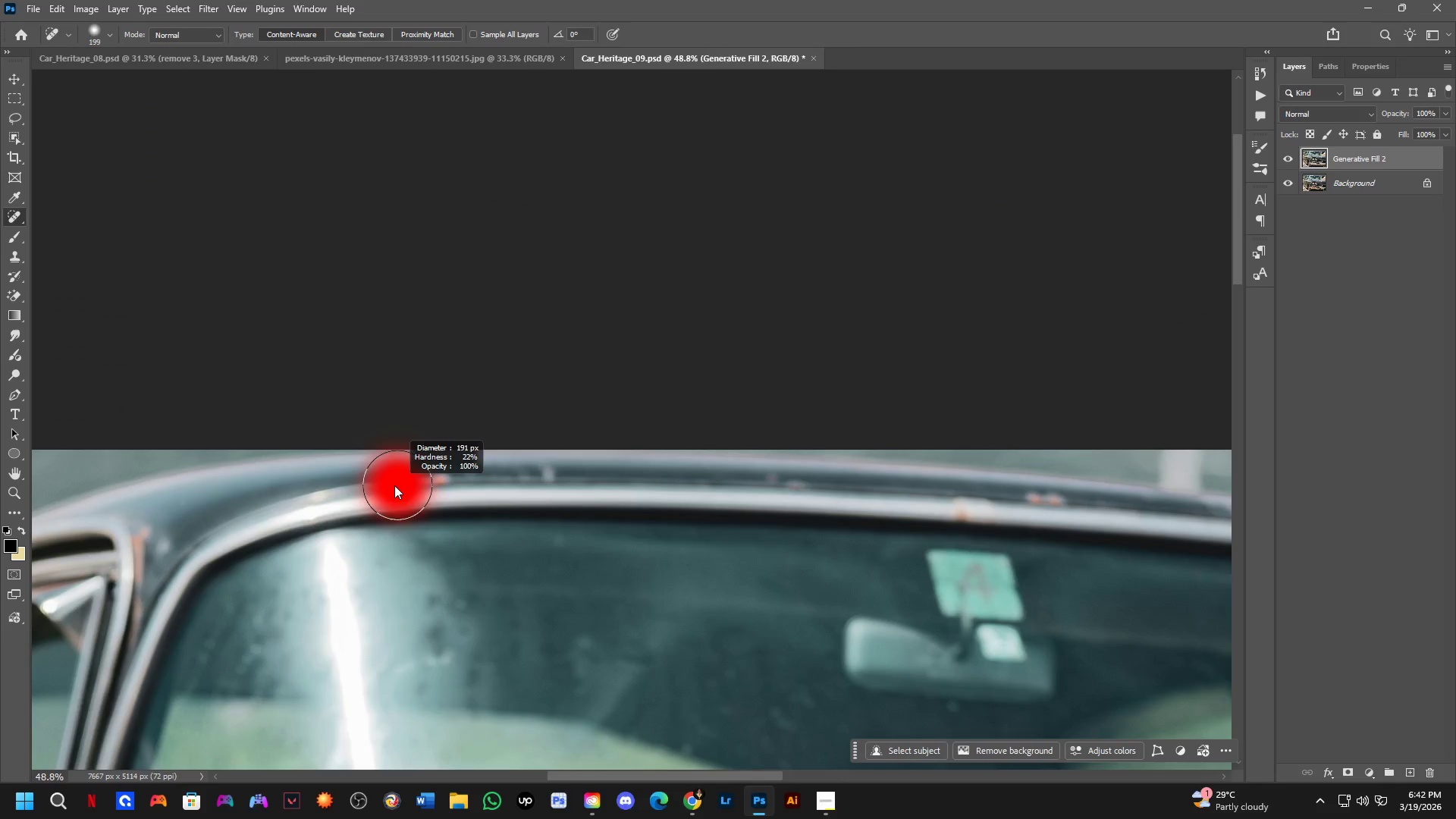 
left_click_drag(start_coordinate=[651, 384], to_coordinate=[788, 557])
 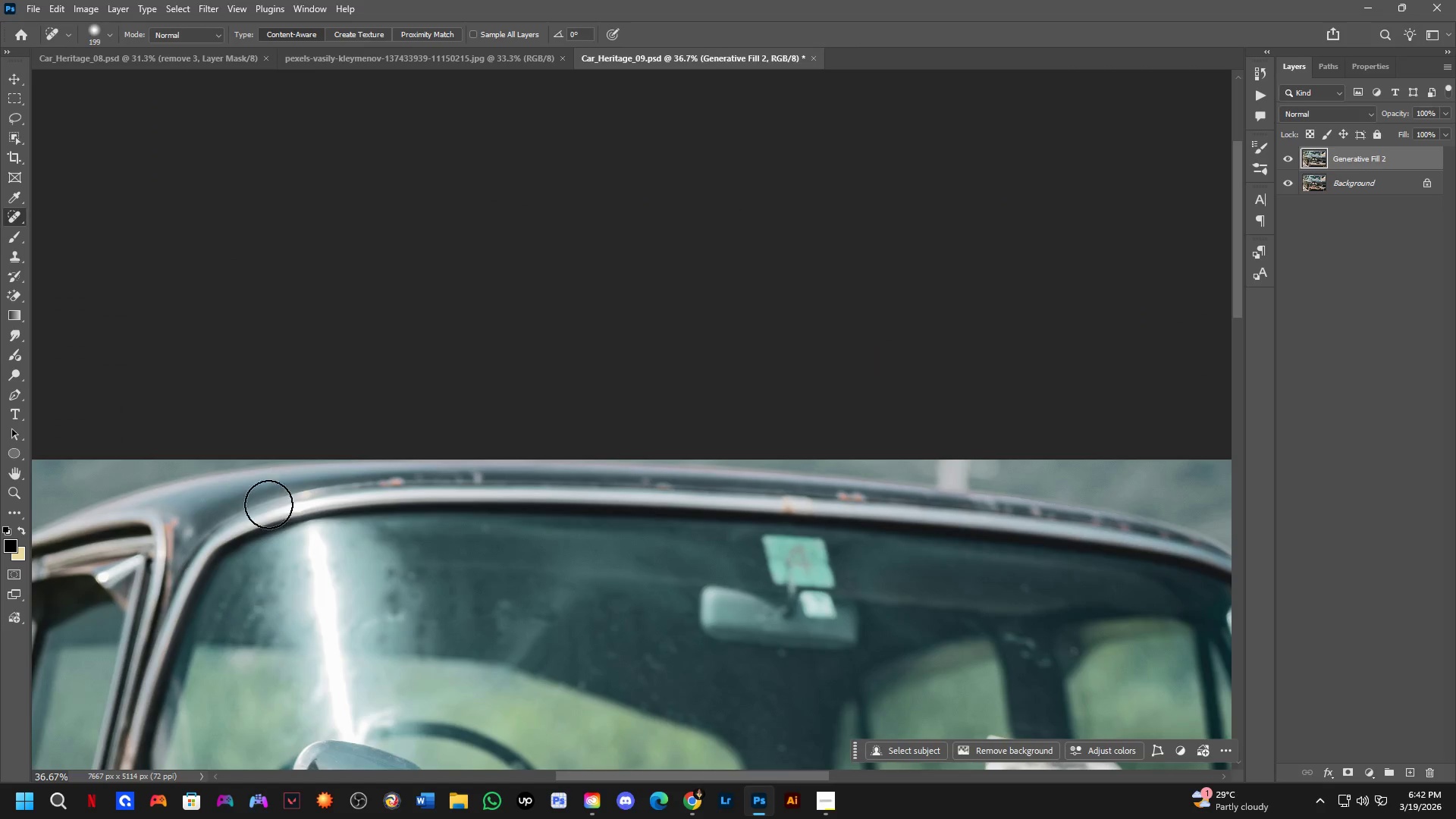 
scroll: coordinate [640, 366], scroll_direction: up, amount: 3.0
 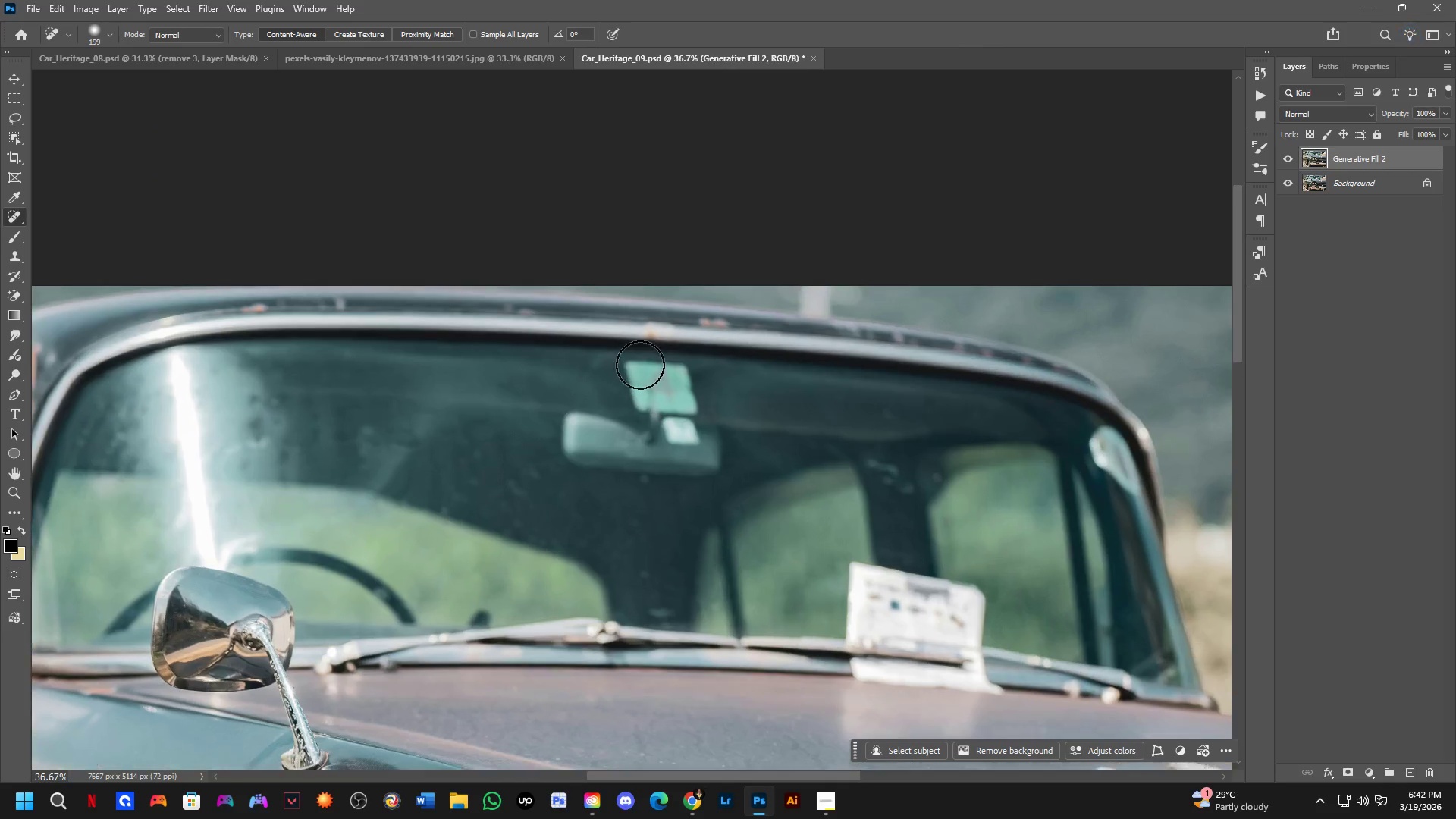 
hold_key(key=AltLeft, duration=0.53)
 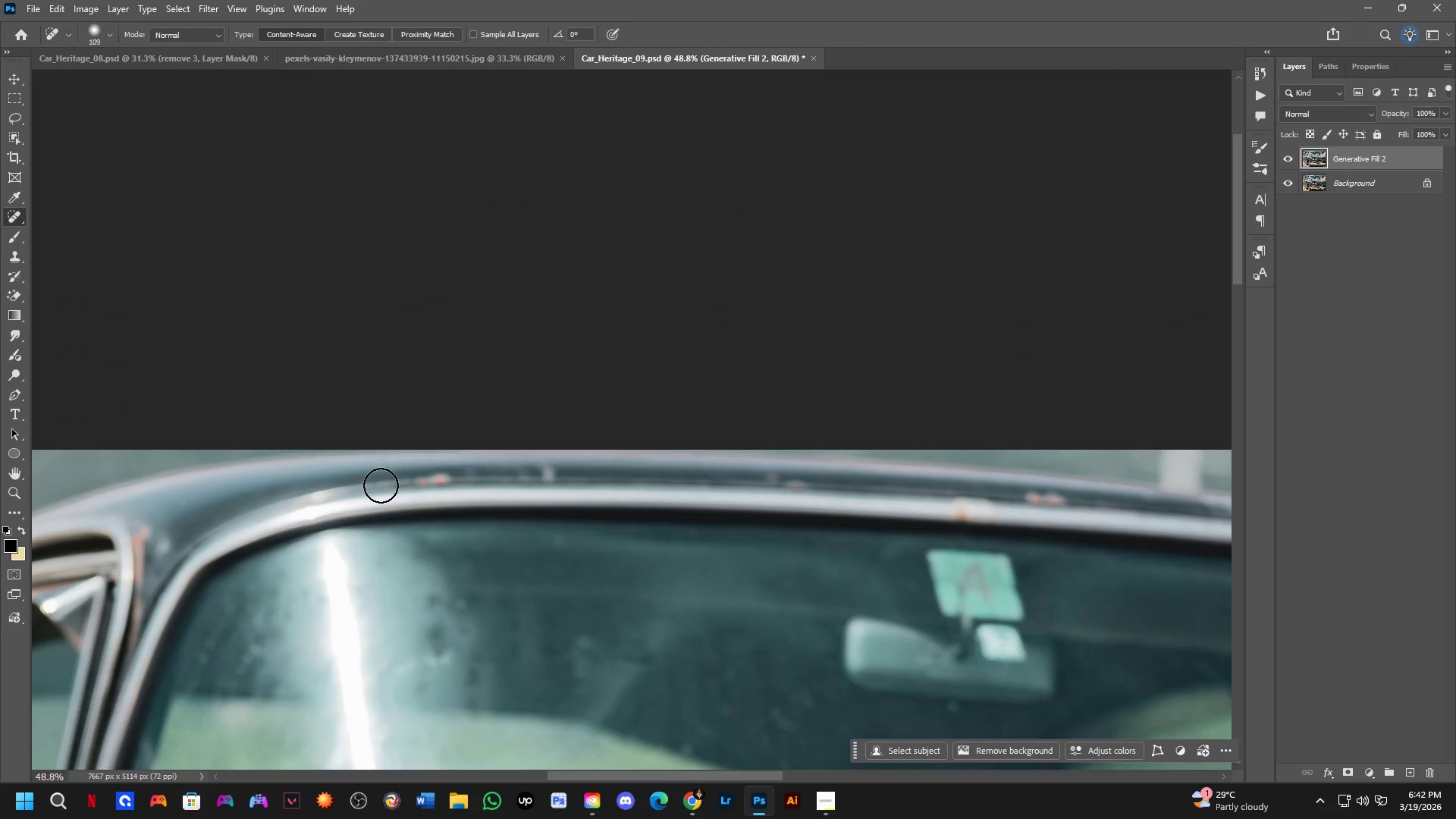 
scroll: coordinate [280, 480], scroll_direction: up, amount: 3.0
 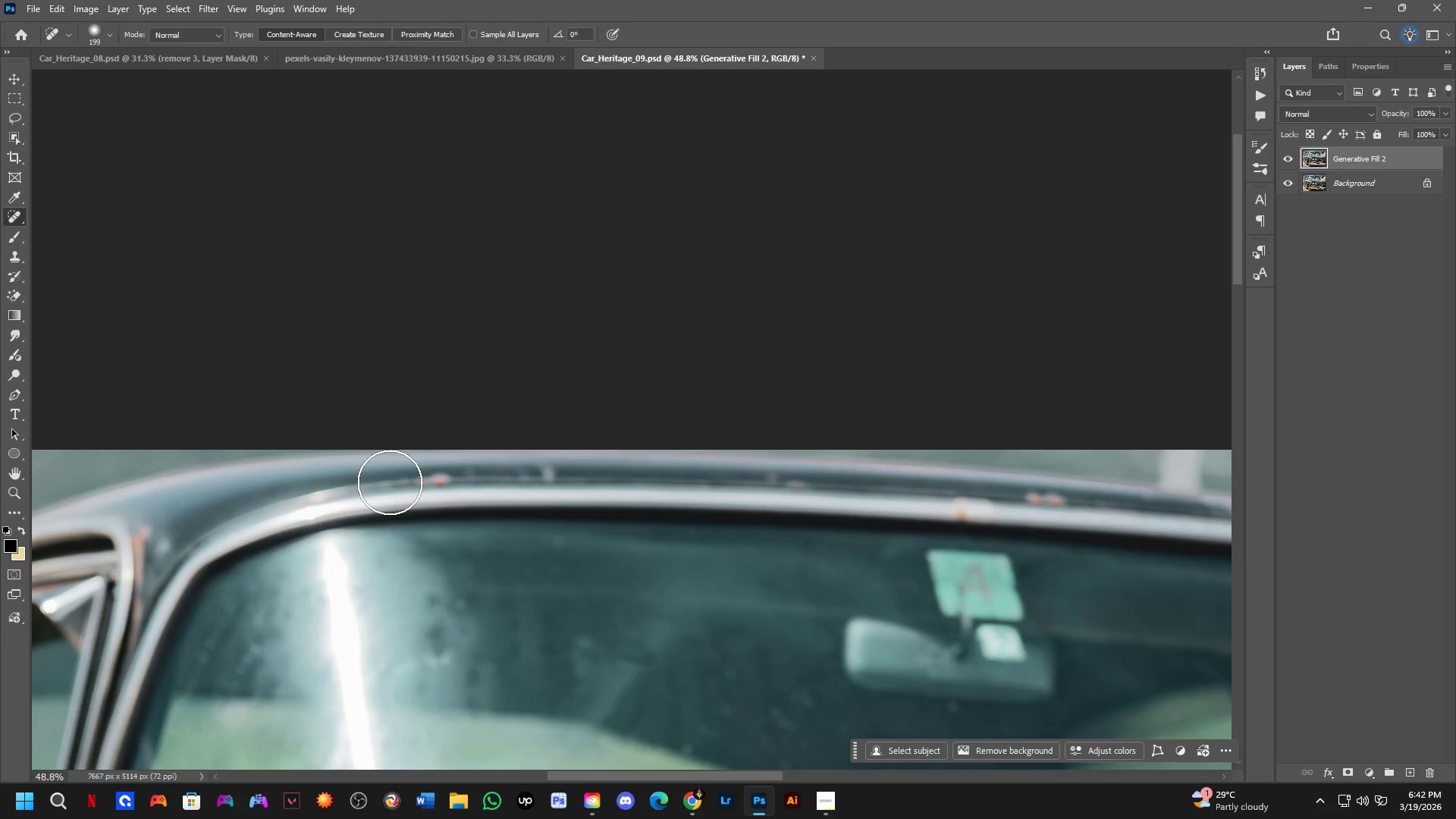 
left_click_drag(start_coordinate=[381, 485], to_coordinate=[459, 487])
 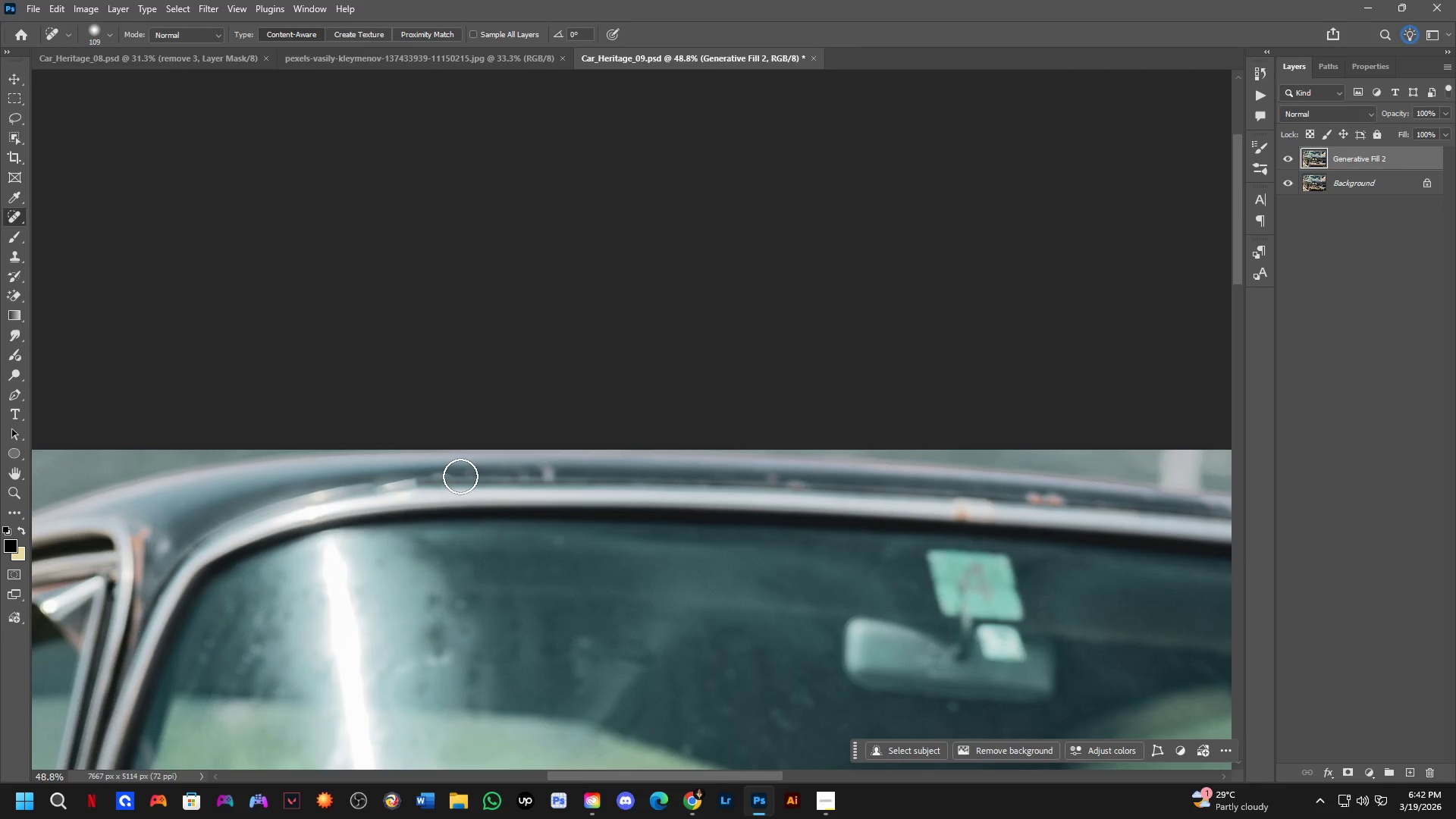 
key(Control+ControlLeft)
 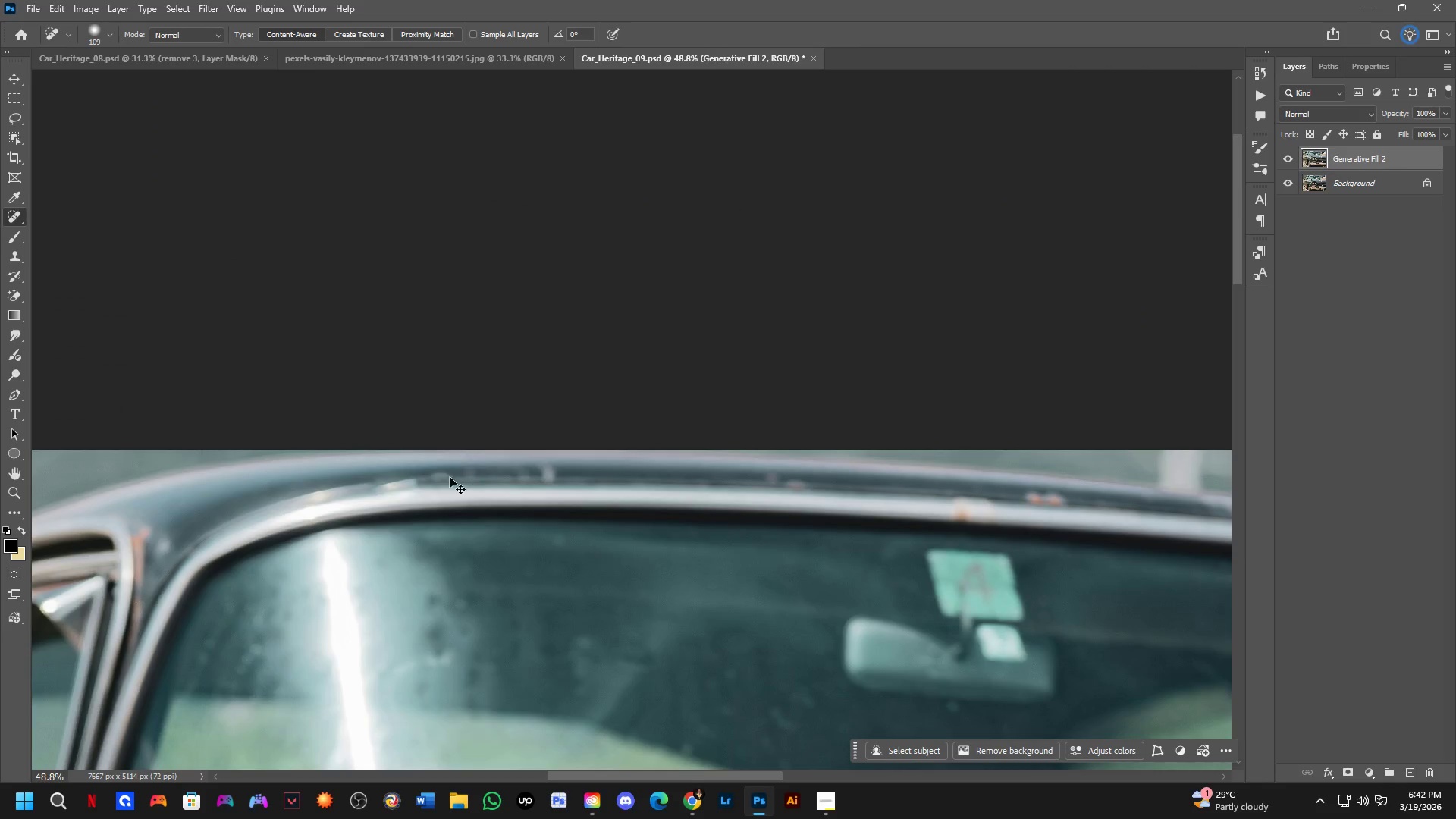 
key(Control+Z)
 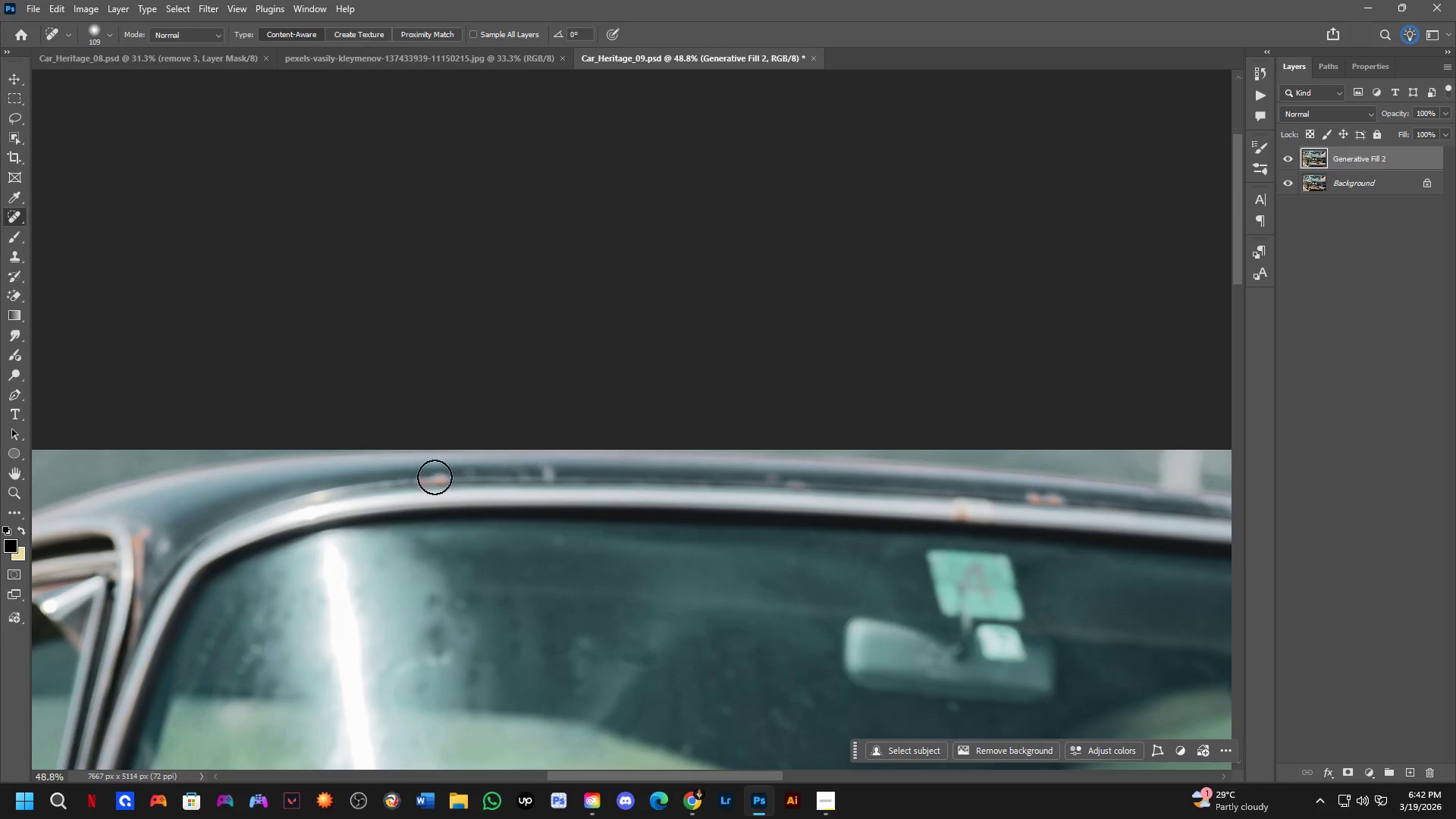 
key(Alt+AltLeft)
 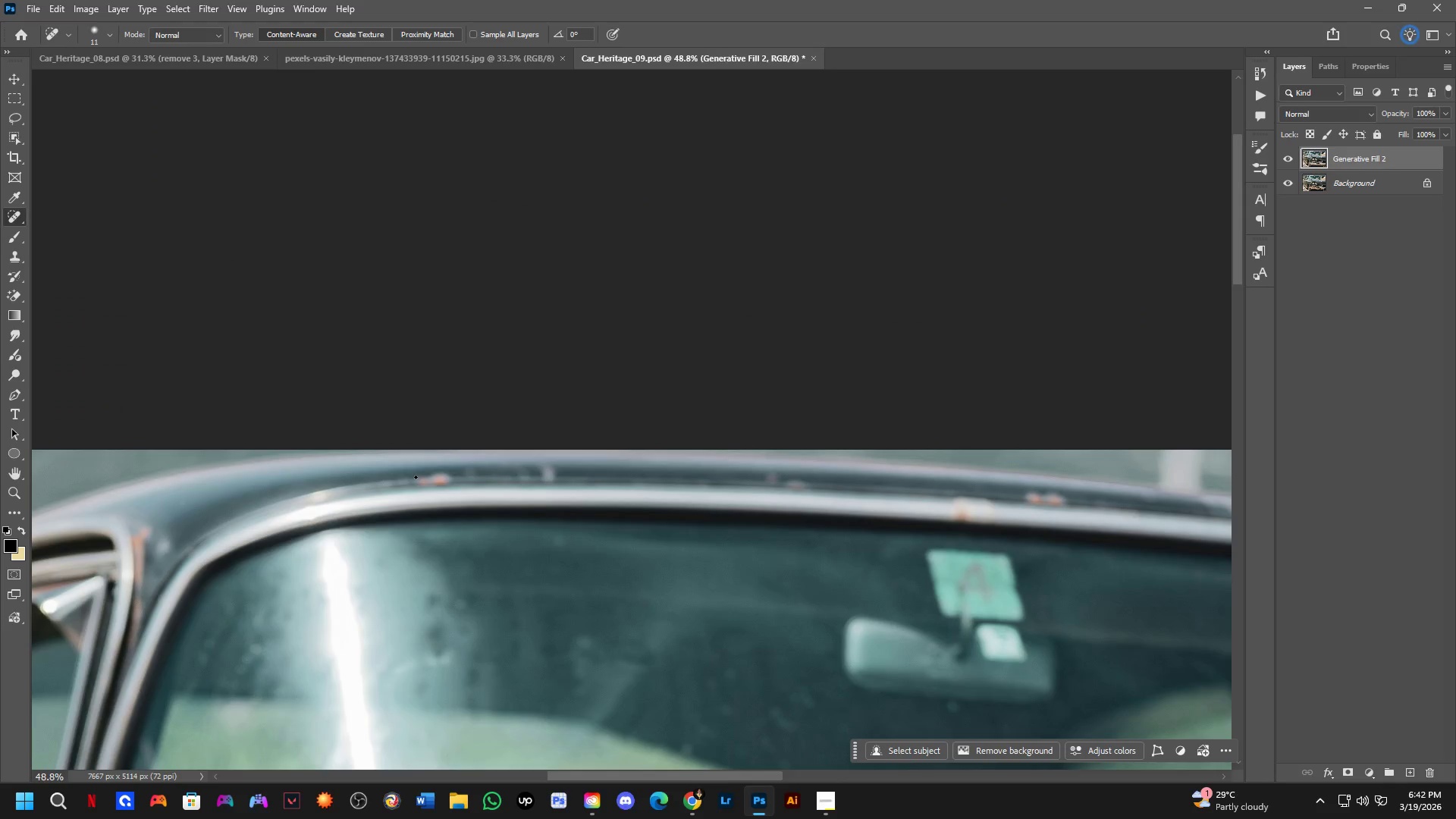 
key(Alt+AltLeft)
 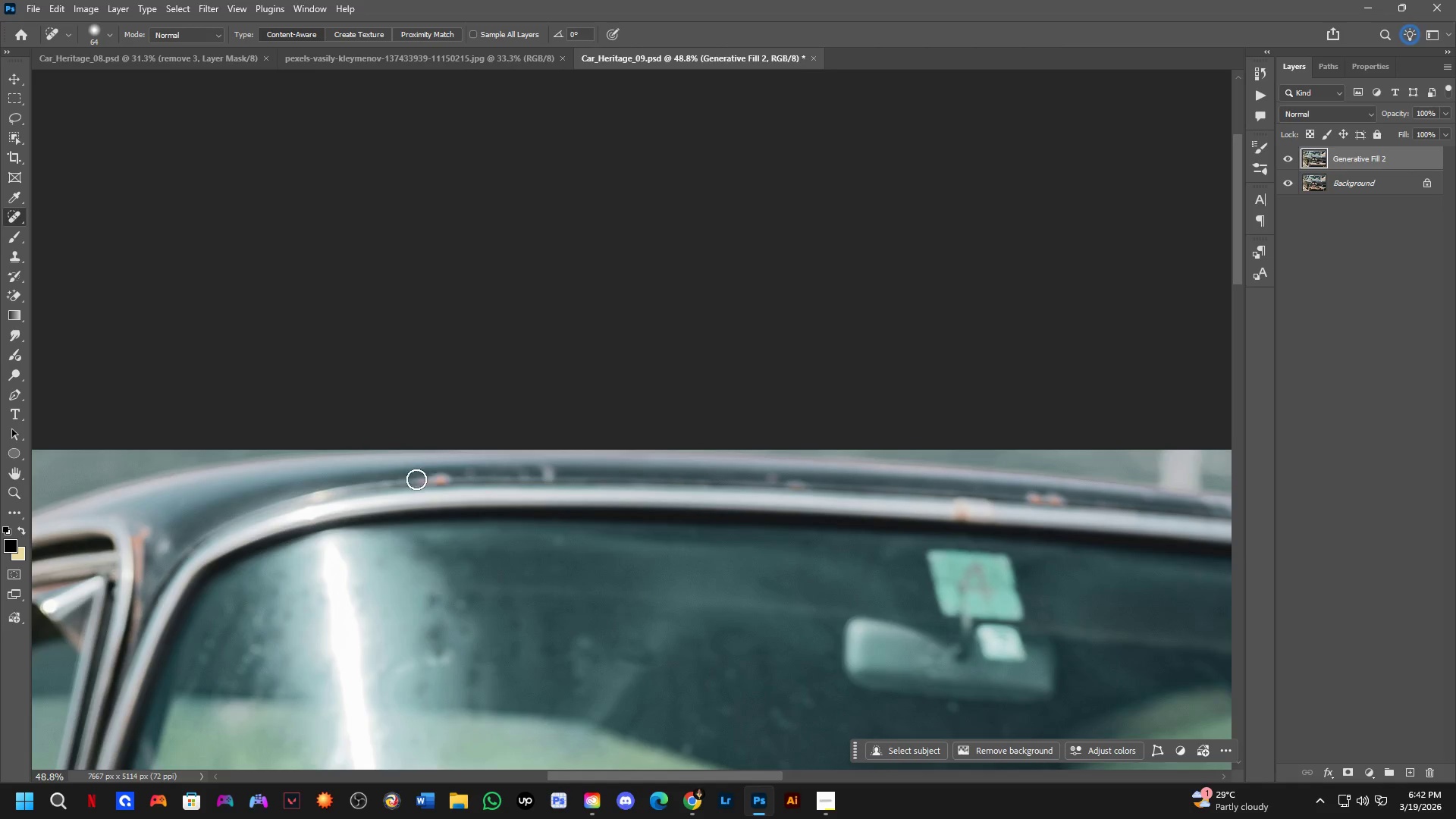 
left_click_drag(start_coordinate=[416, 479], to_coordinate=[400, 472])
 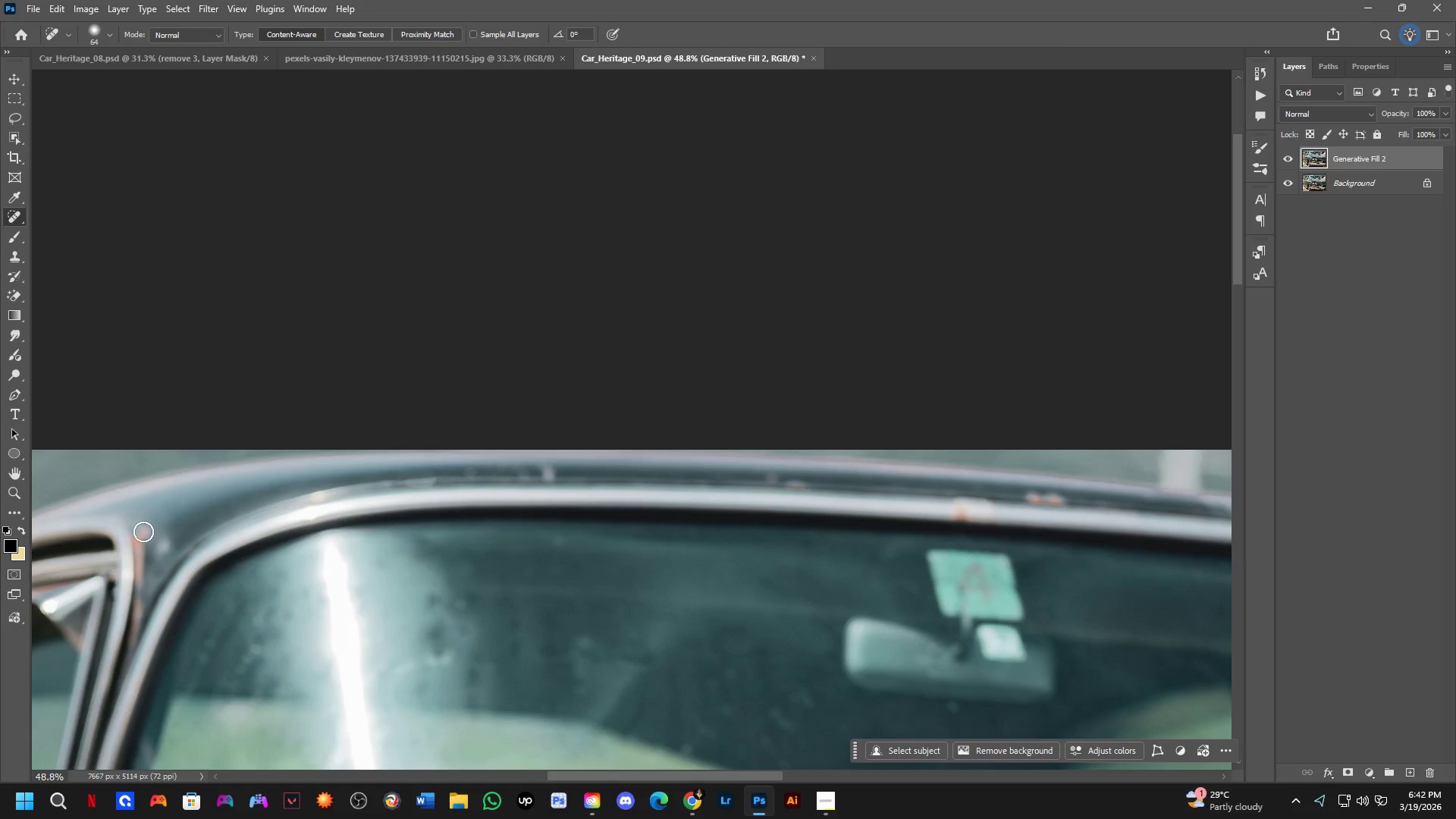 
left_click_drag(start_coordinate=[144, 528], to_coordinate=[163, 543])
 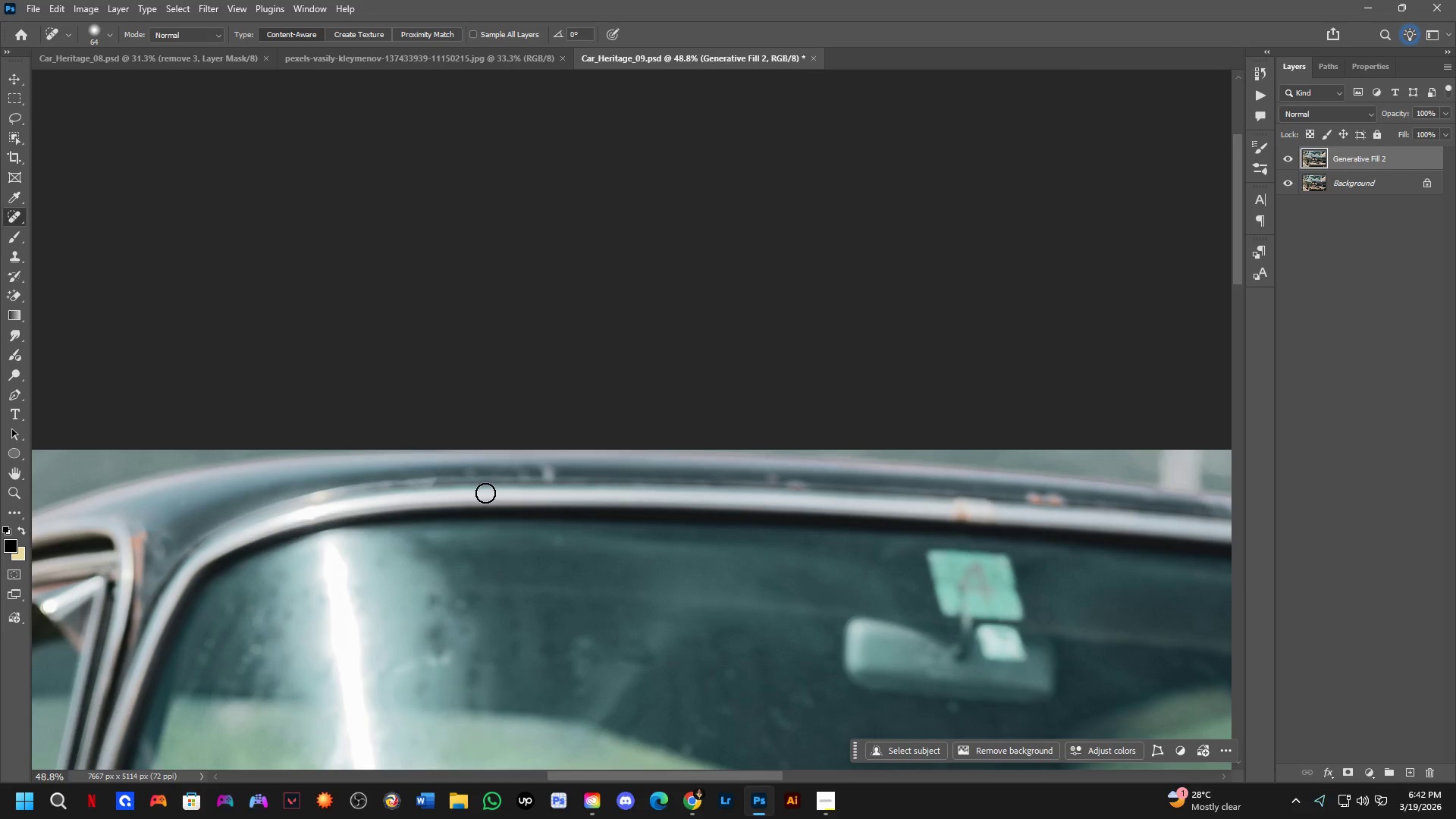 
key(Control+ControlLeft)
 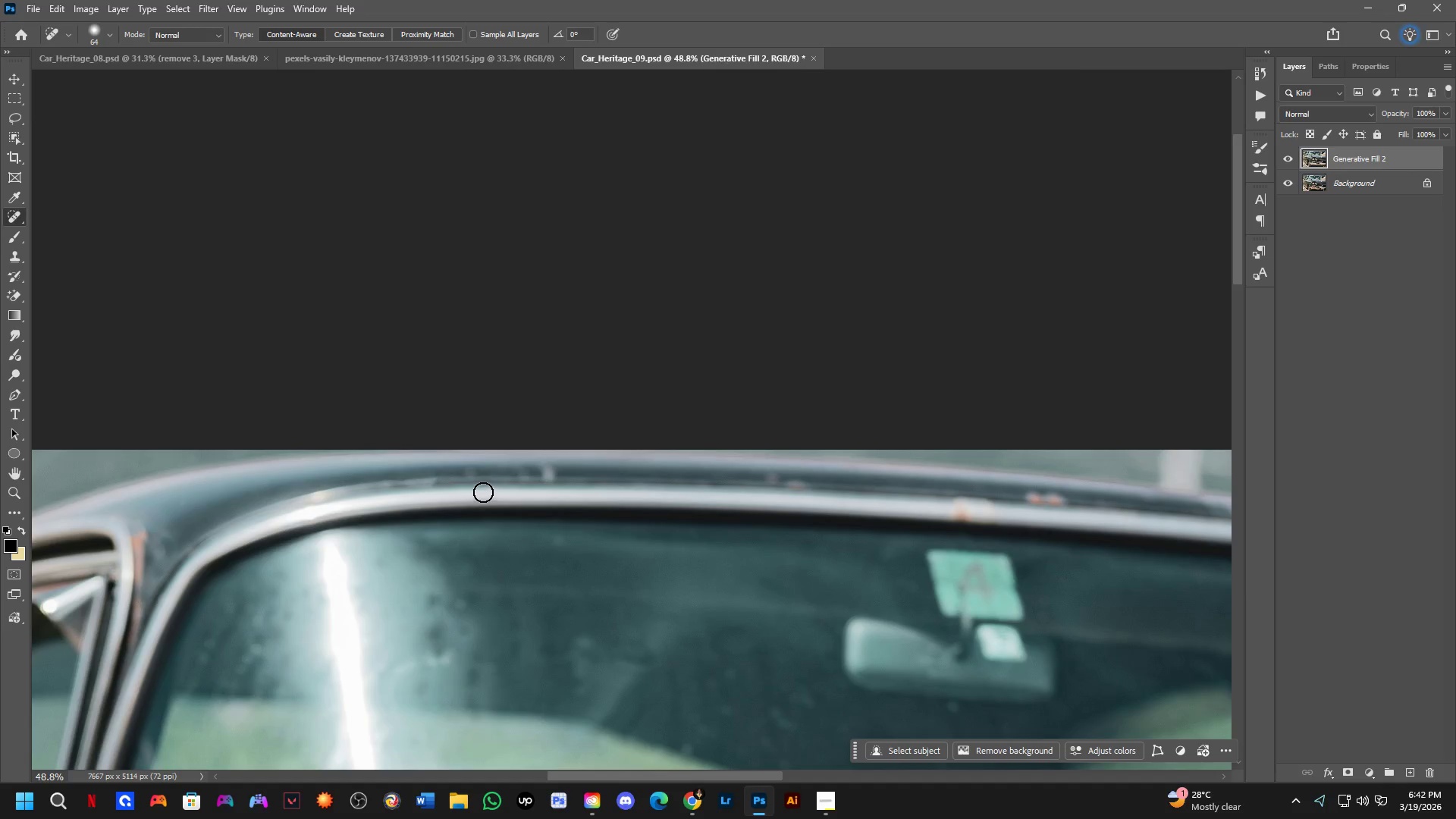 
key(Control+Z)
 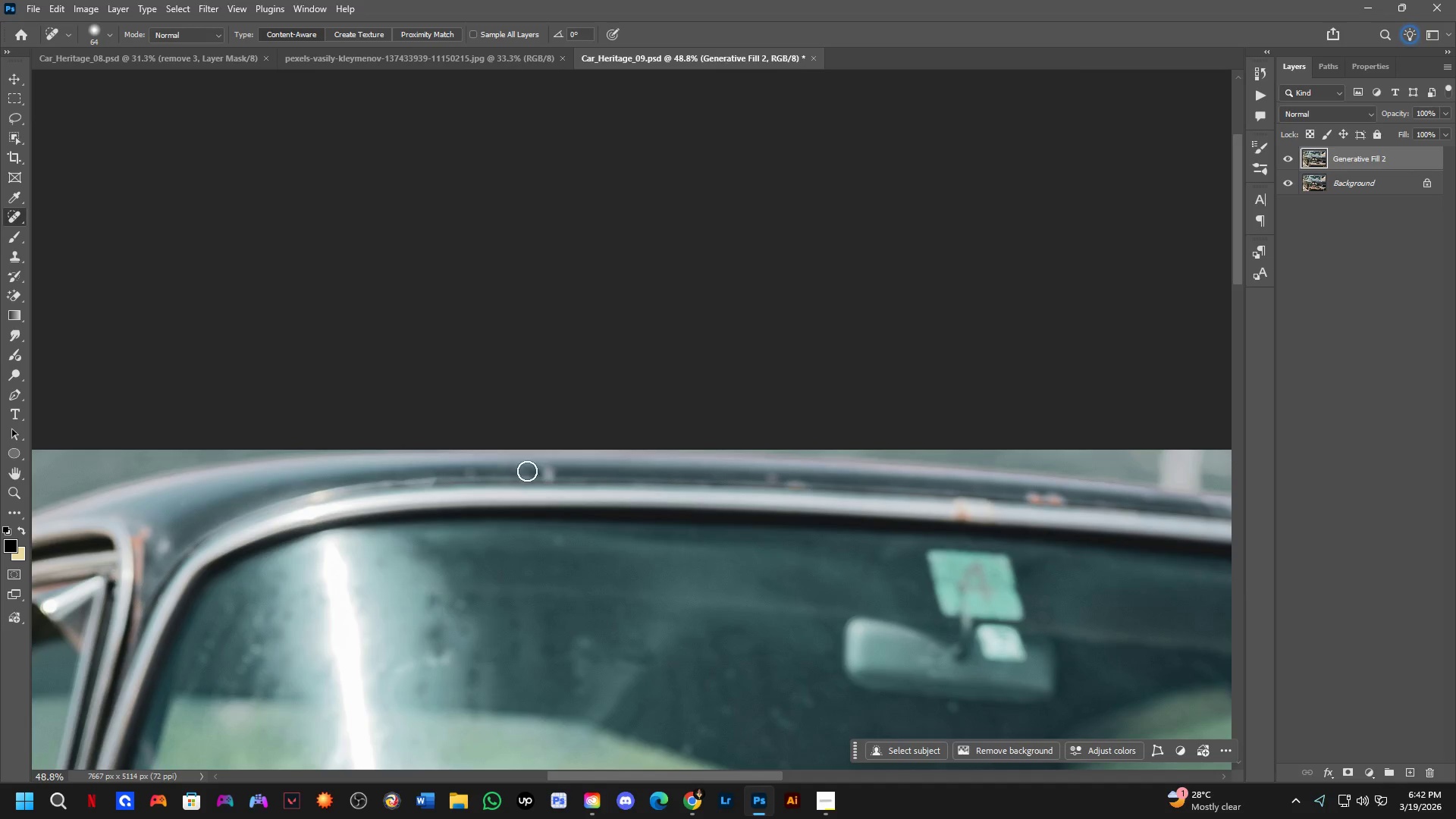 
left_click_drag(start_coordinate=[535, 470], to_coordinate=[517, 475])
 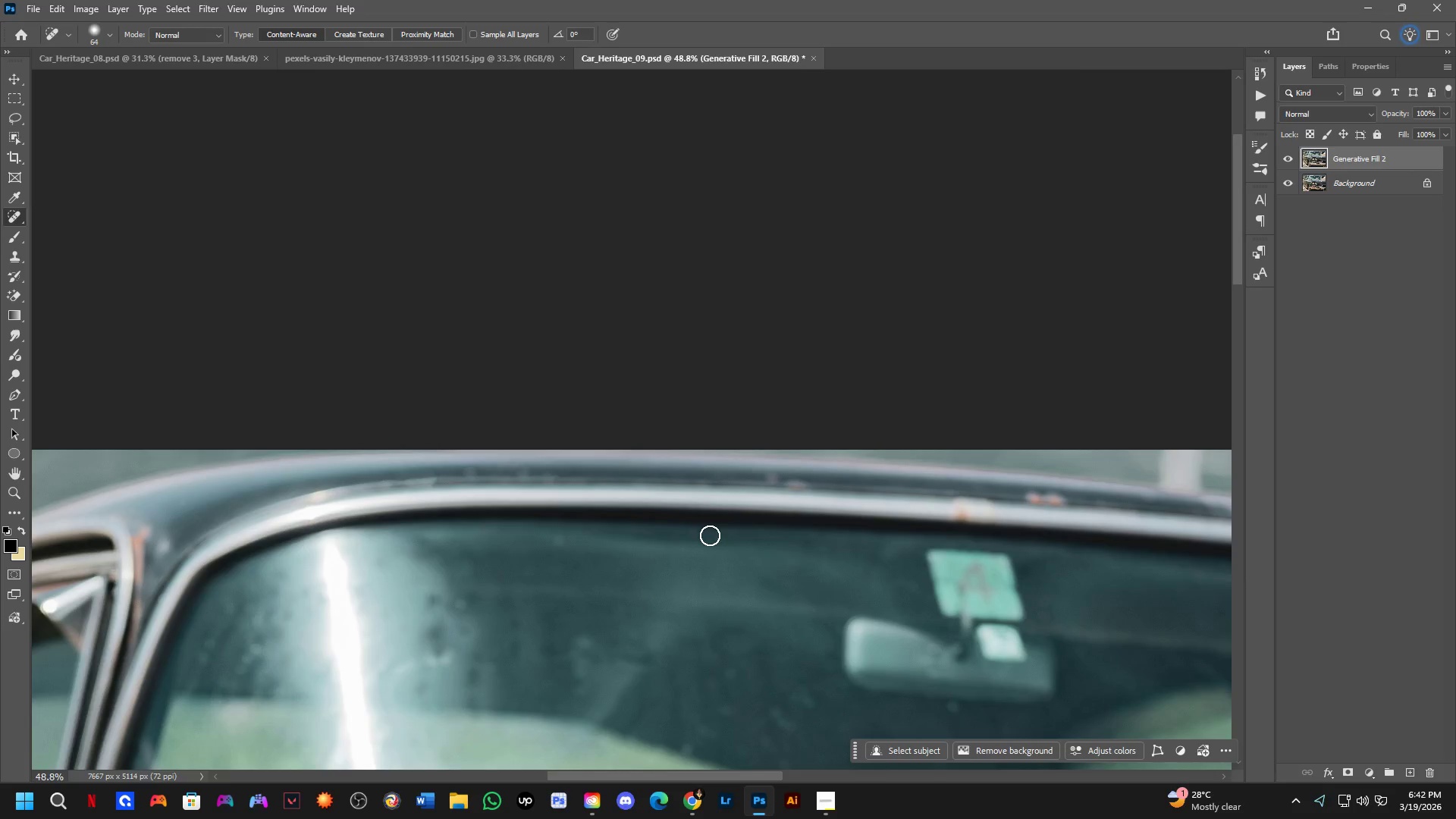 
hold_key(key=Space, duration=0.58)
 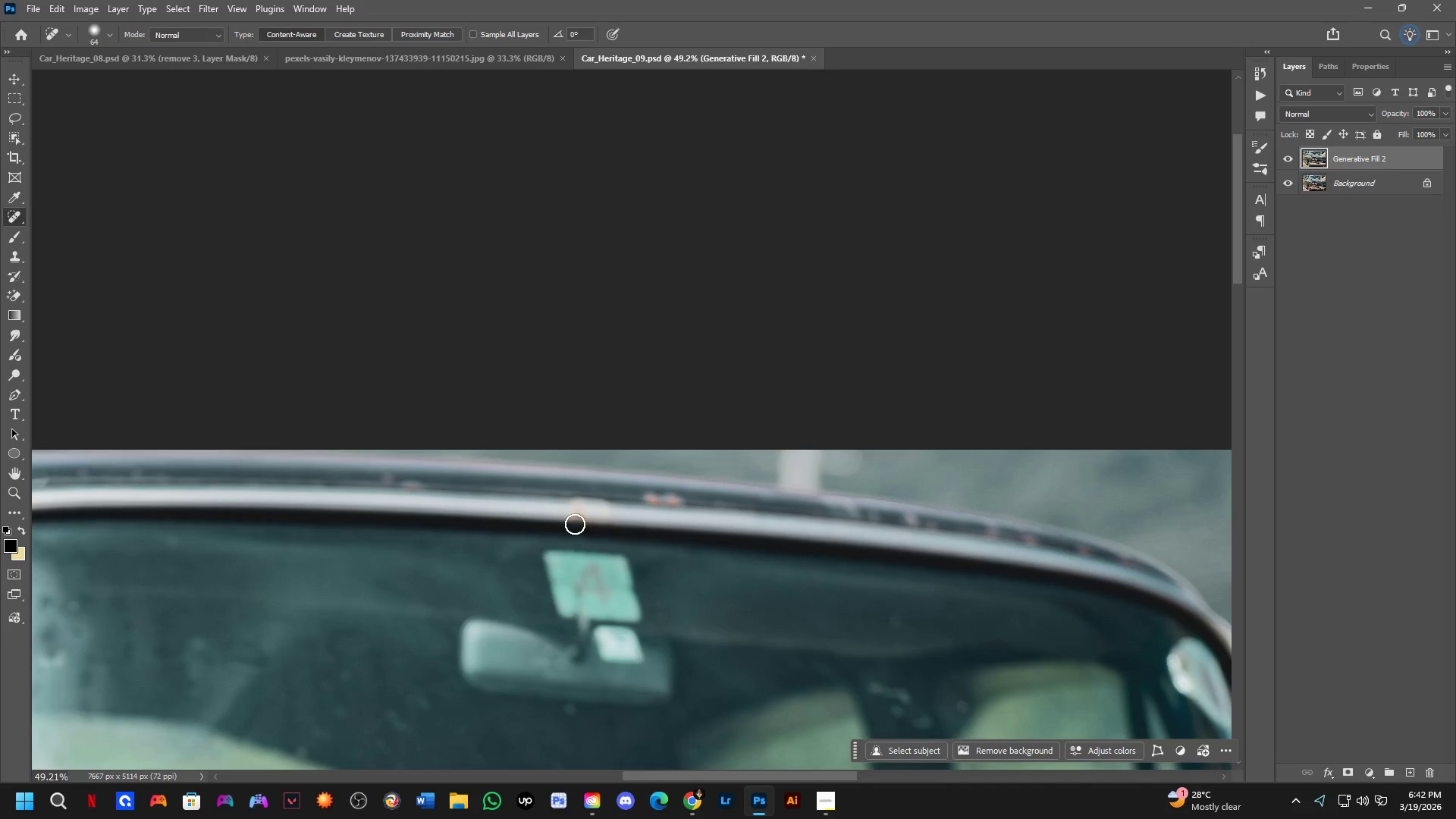 
left_click_drag(start_coordinate=[824, 562], to_coordinate=[516, 560])
 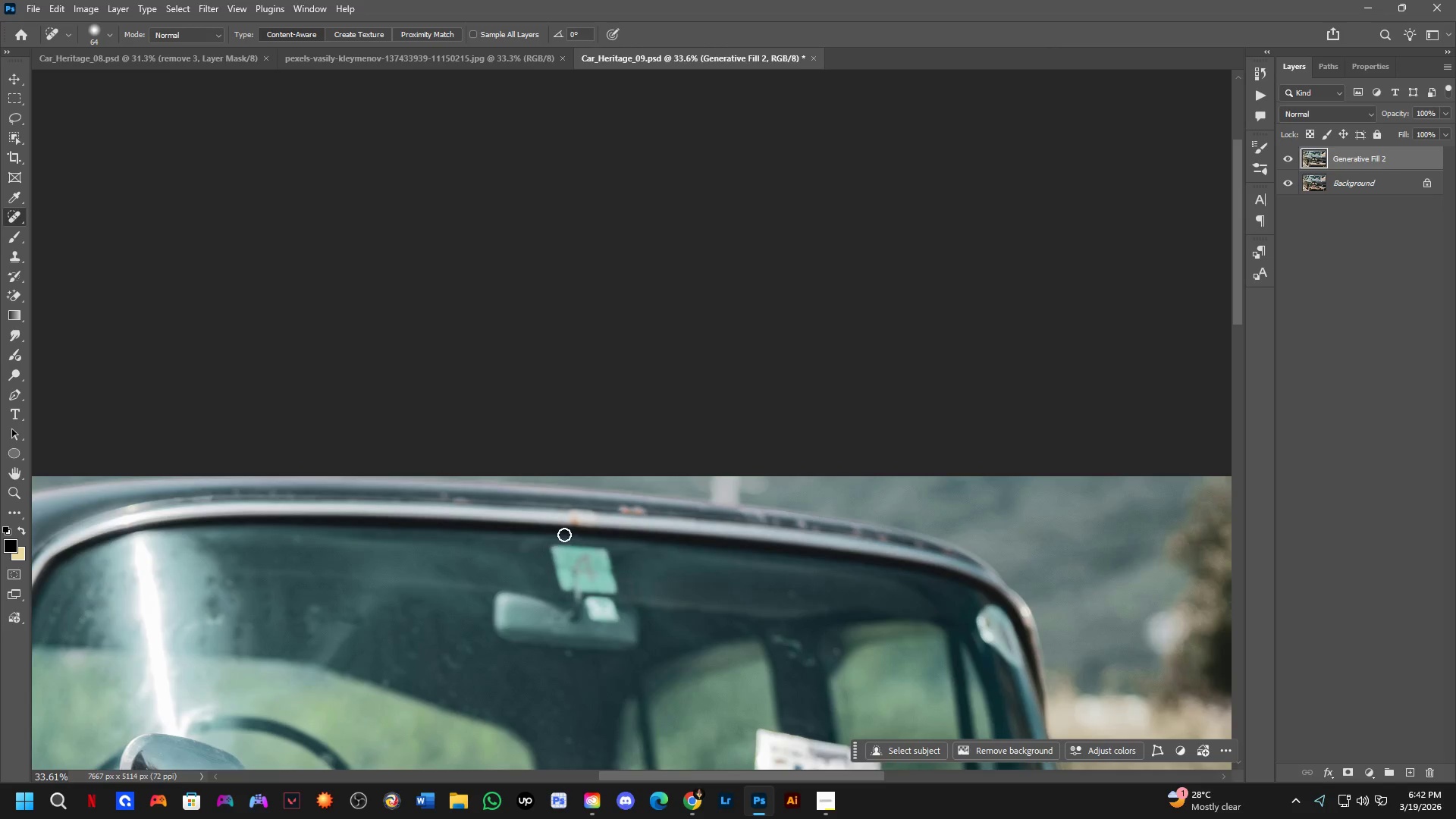 
scroll: coordinate [710, 541], scroll_direction: down, amount: 4.0
 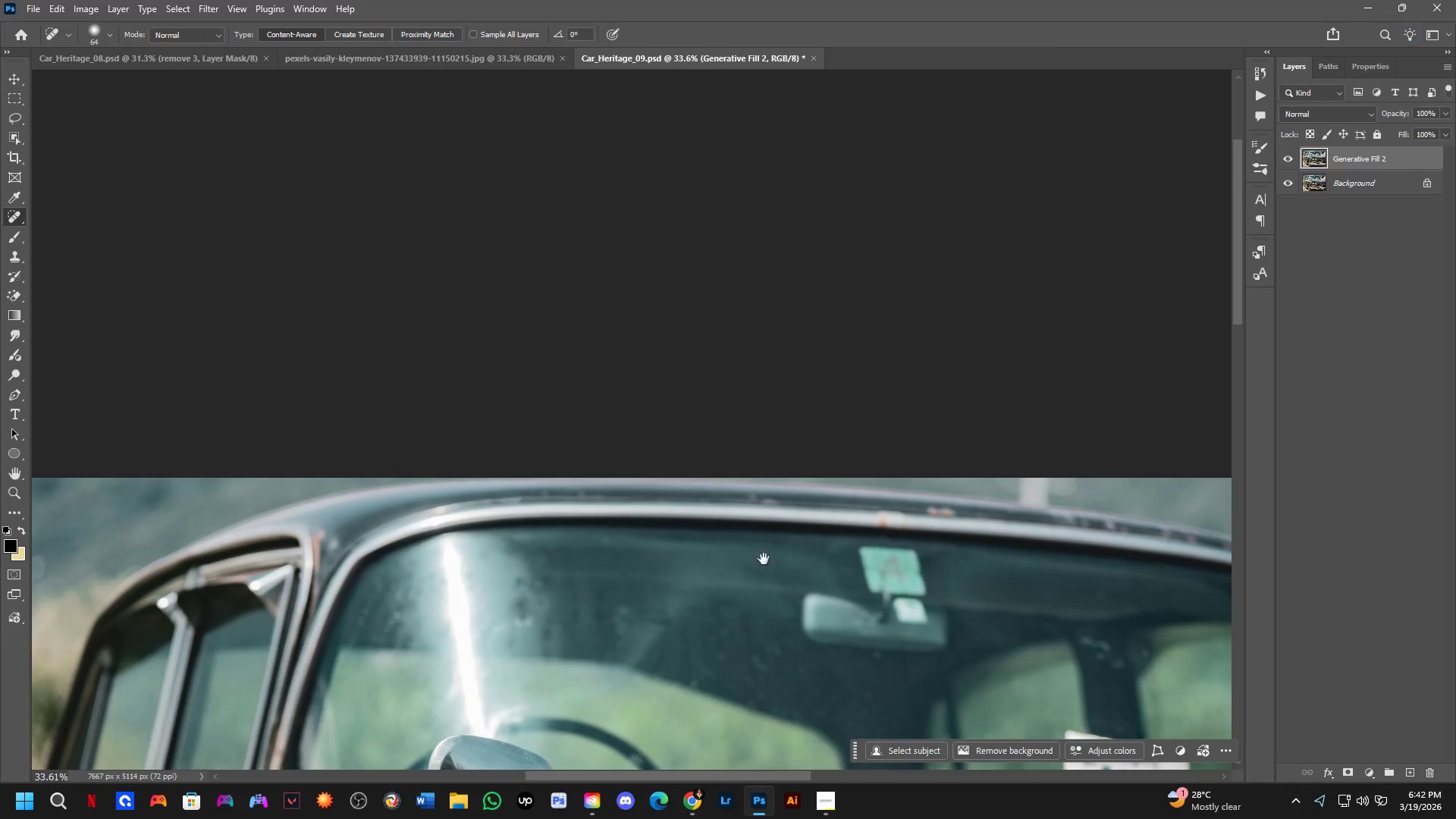 
scroll: coordinate [566, 534], scroll_direction: up, amount: 4.0
 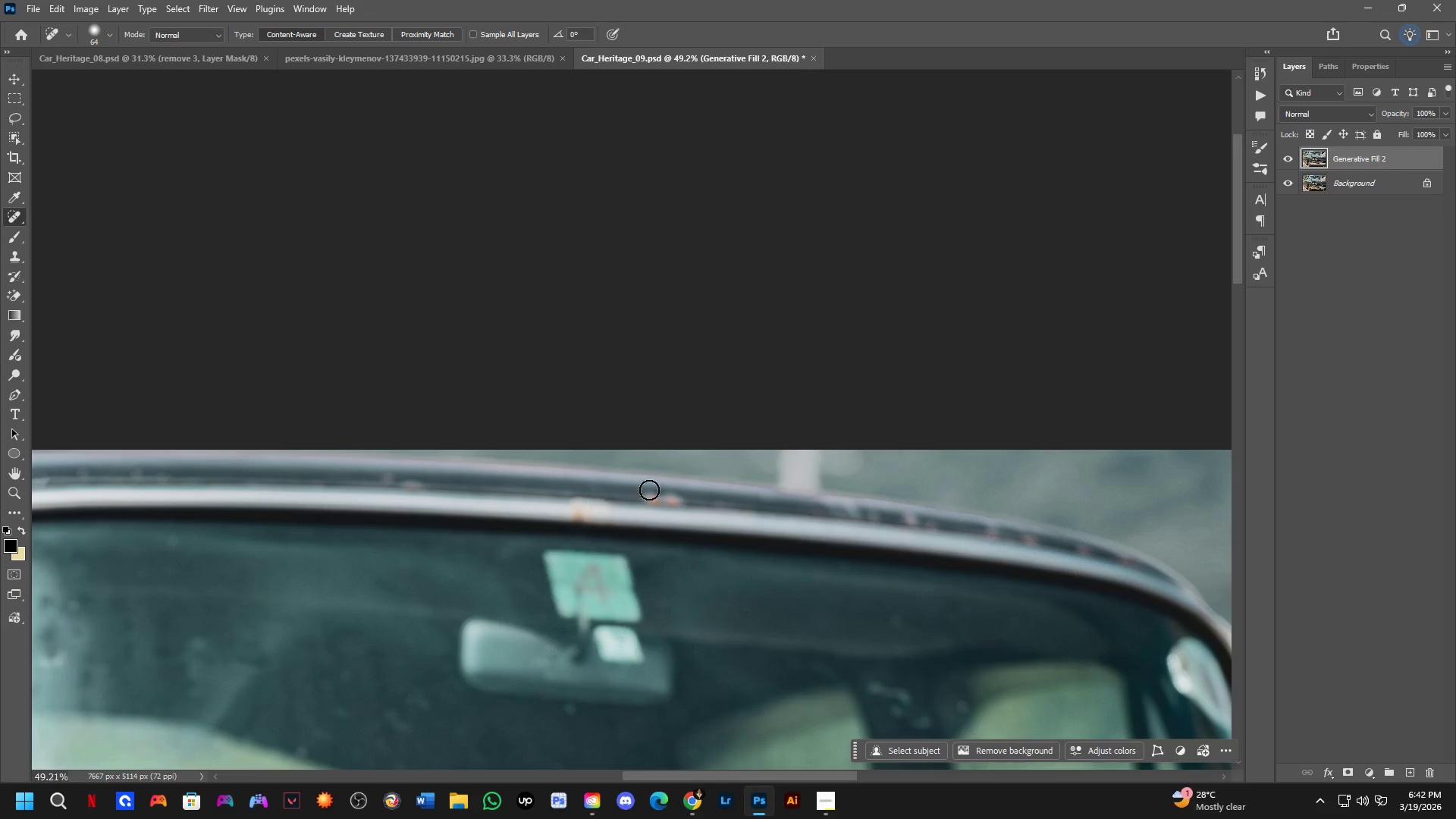 
left_click_drag(start_coordinate=[641, 494], to_coordinate=[635, 497])
 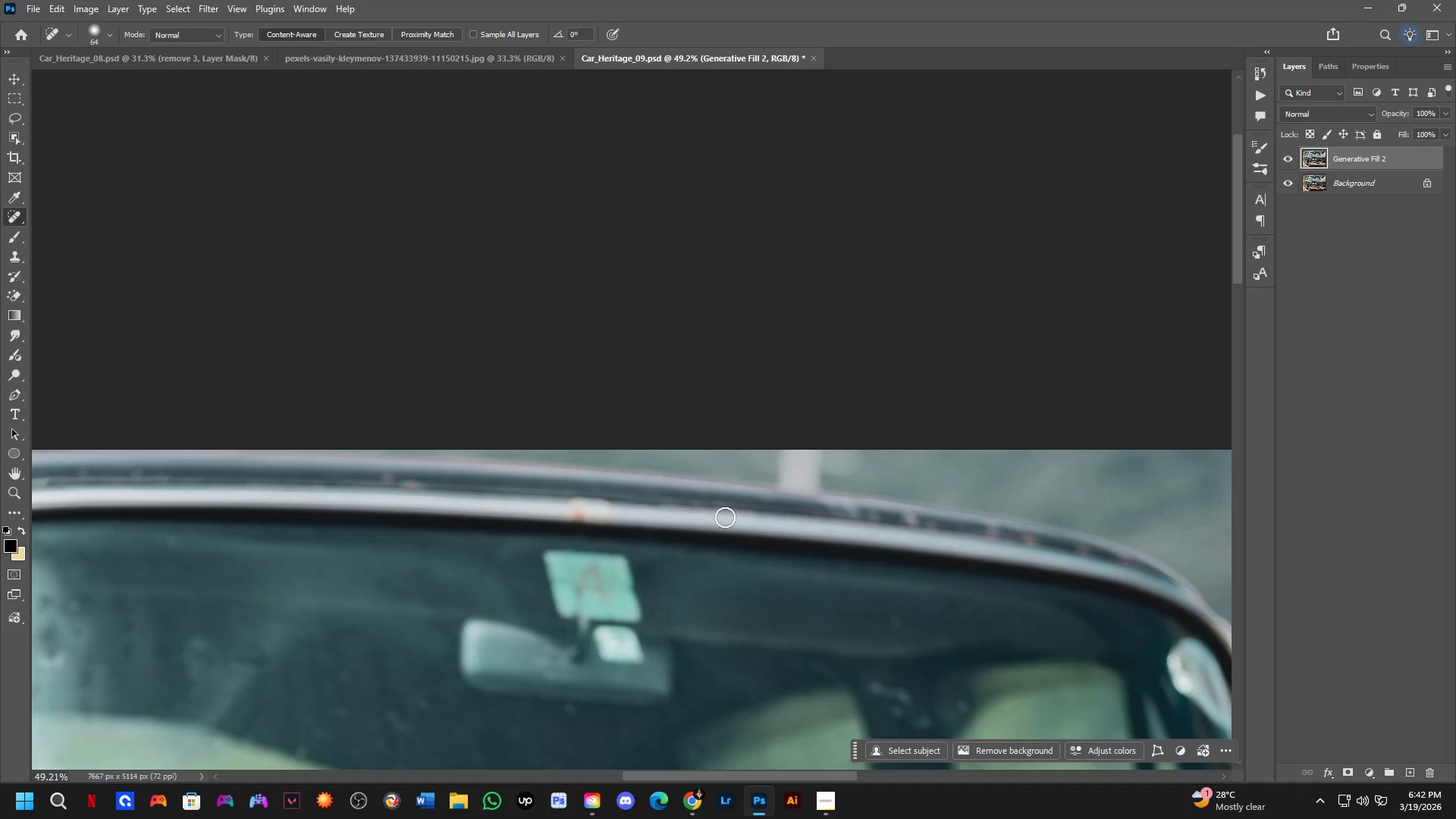 
hold_key(key=Space, duration=0.55)
 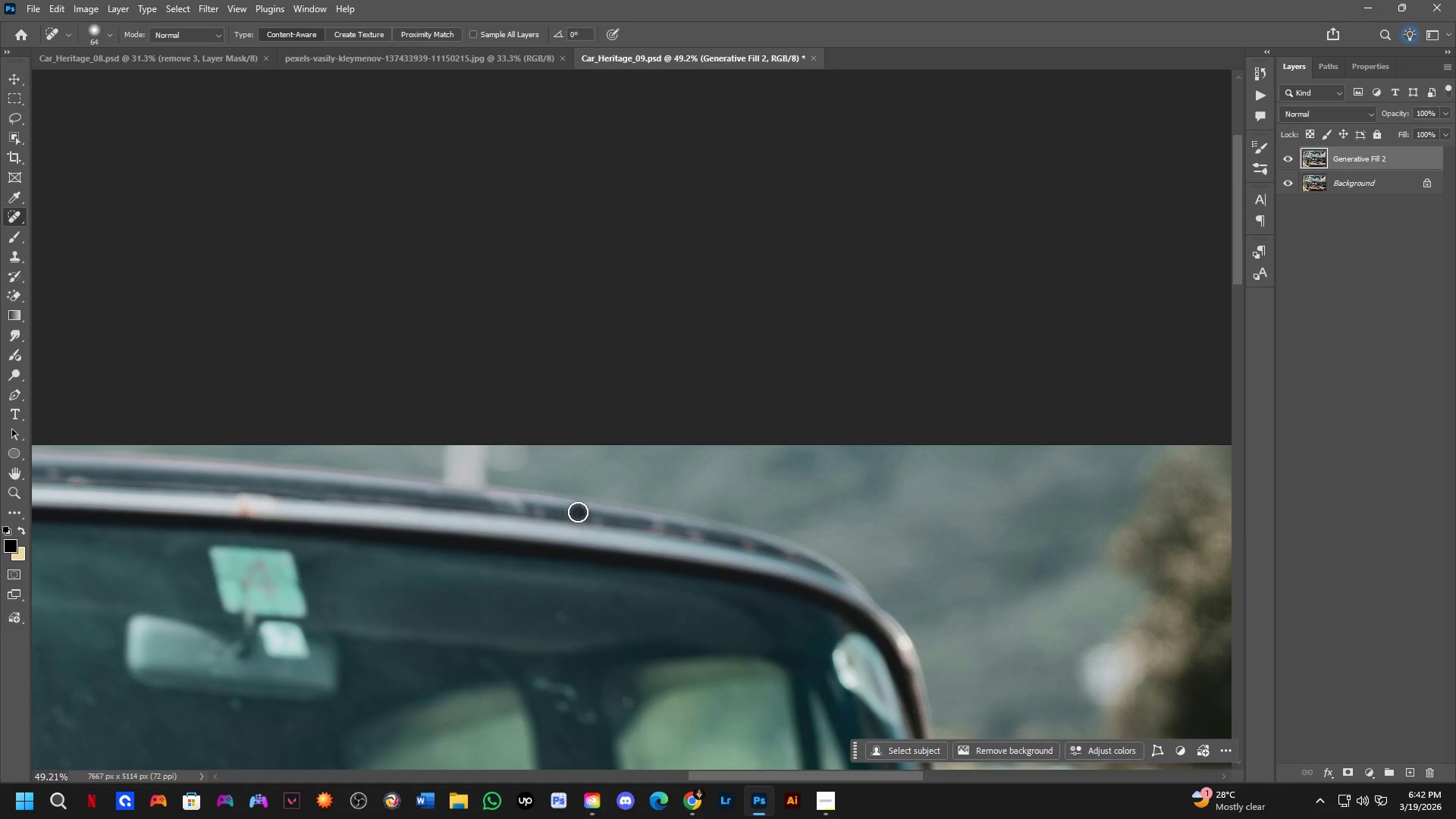 
left_click_drag(start_coordinate=[793, 536], to_coordinate=[459, 532])
 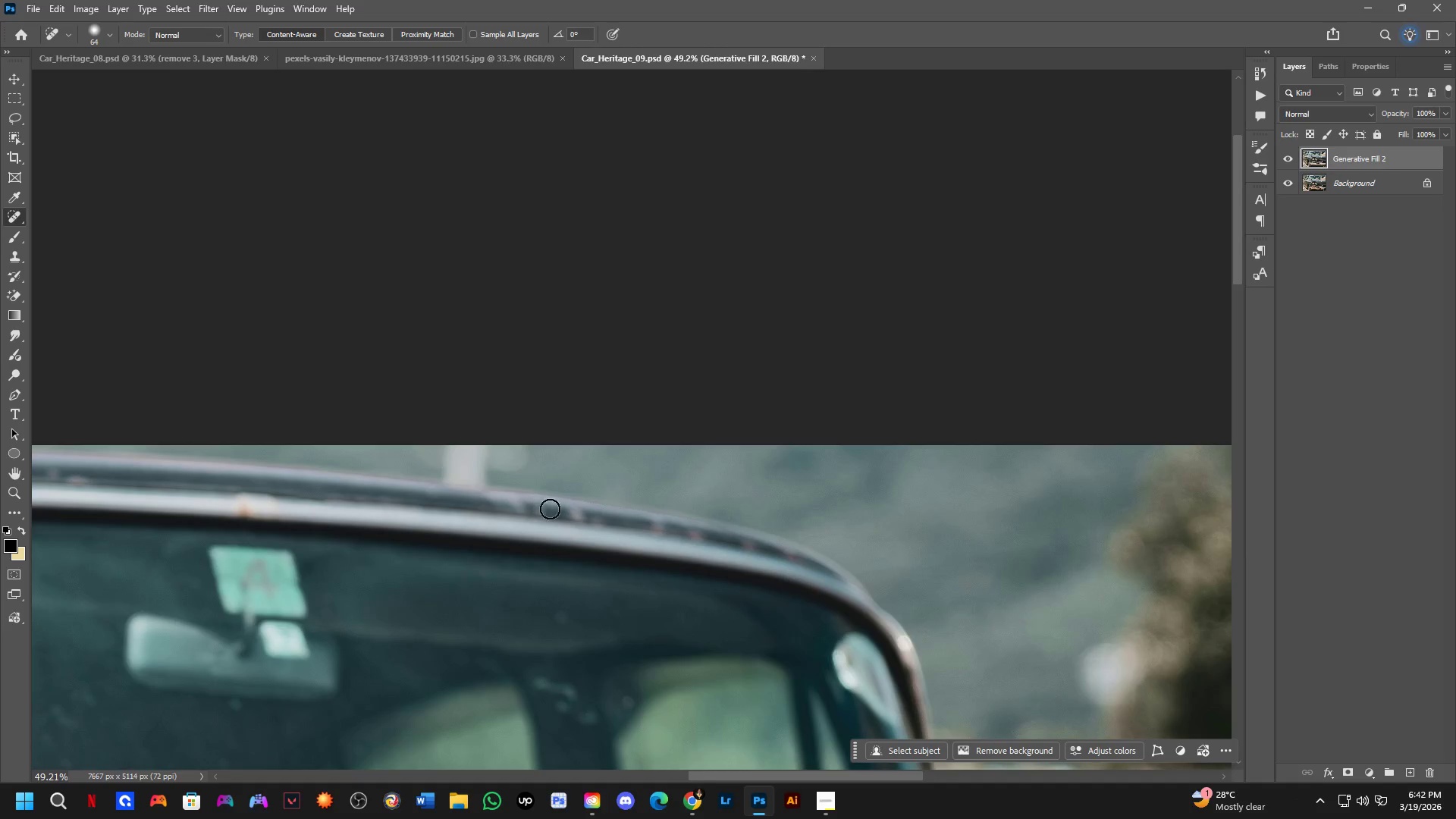 
left_click_drag(start_coordinate=[578, 512], to_coordinate=[554, 510])
 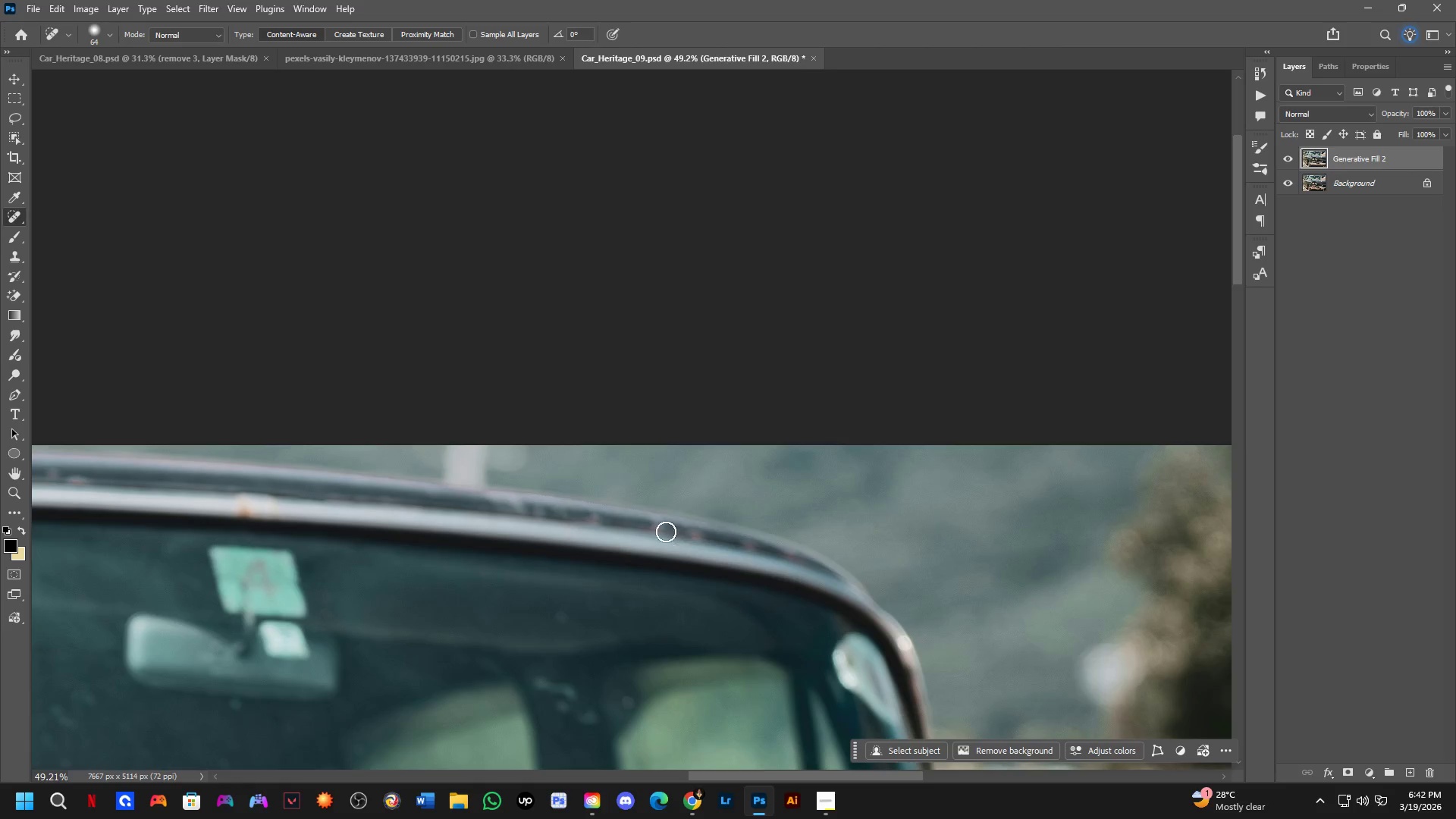 
left_click_drag(start_coordinate=[646, 527], to_coordinate=[678, 529])
 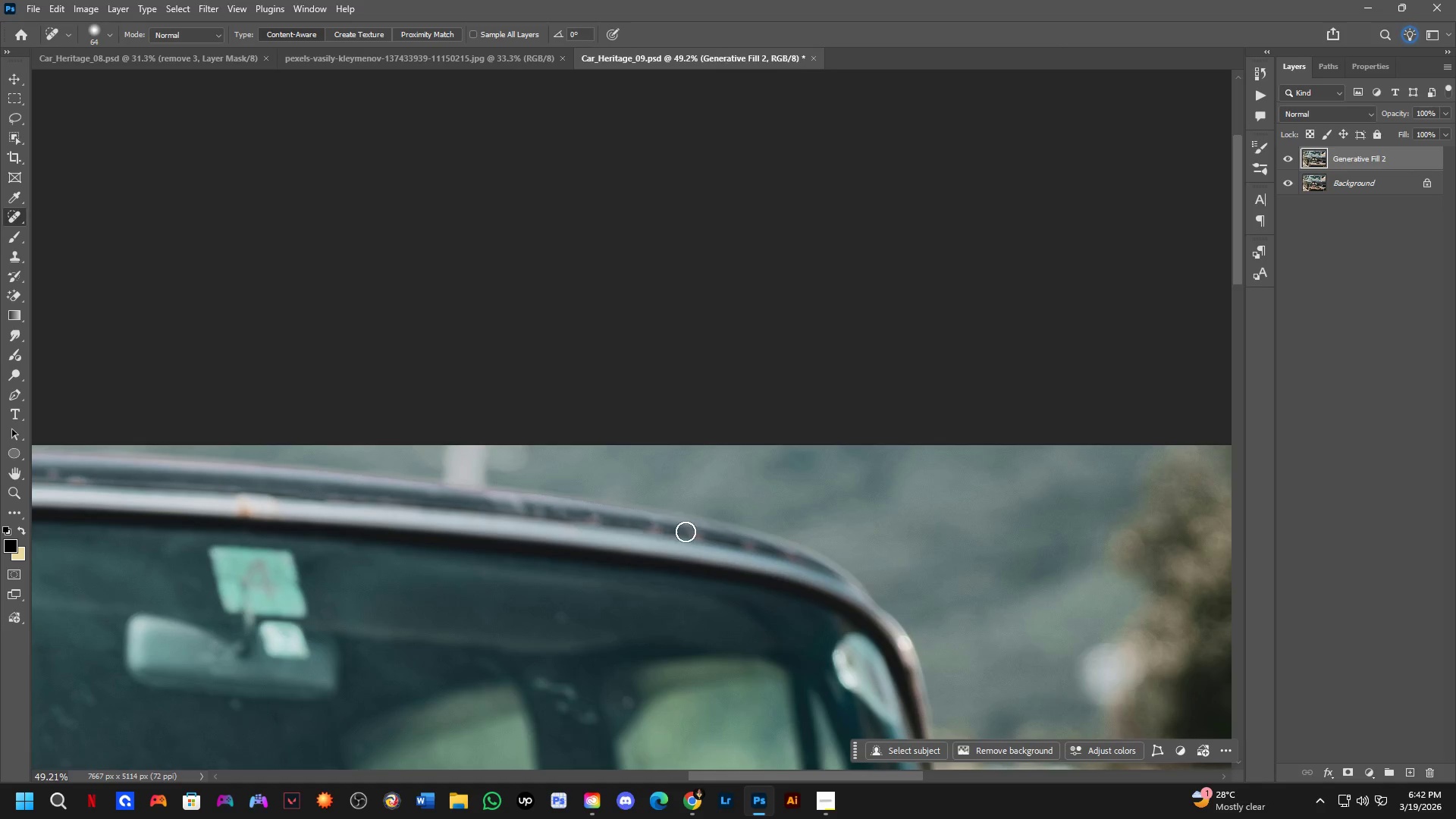 
left_click_drag(start_coordinate=[686, 532], to_coordinate=[708, 539])
 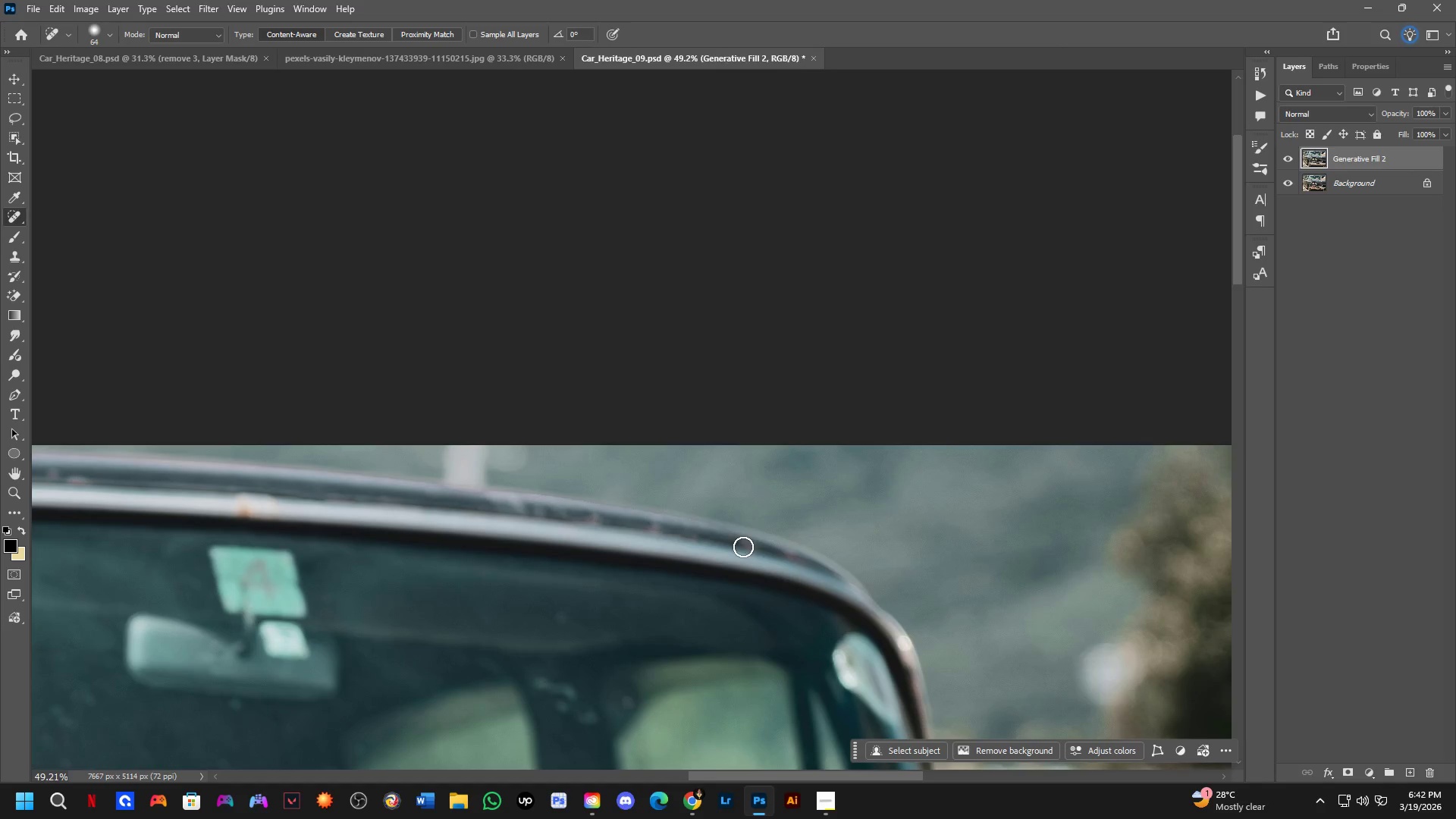 
left_click_drag(start_coordinate=[740, 547], to_coordinate=[717, 542])
 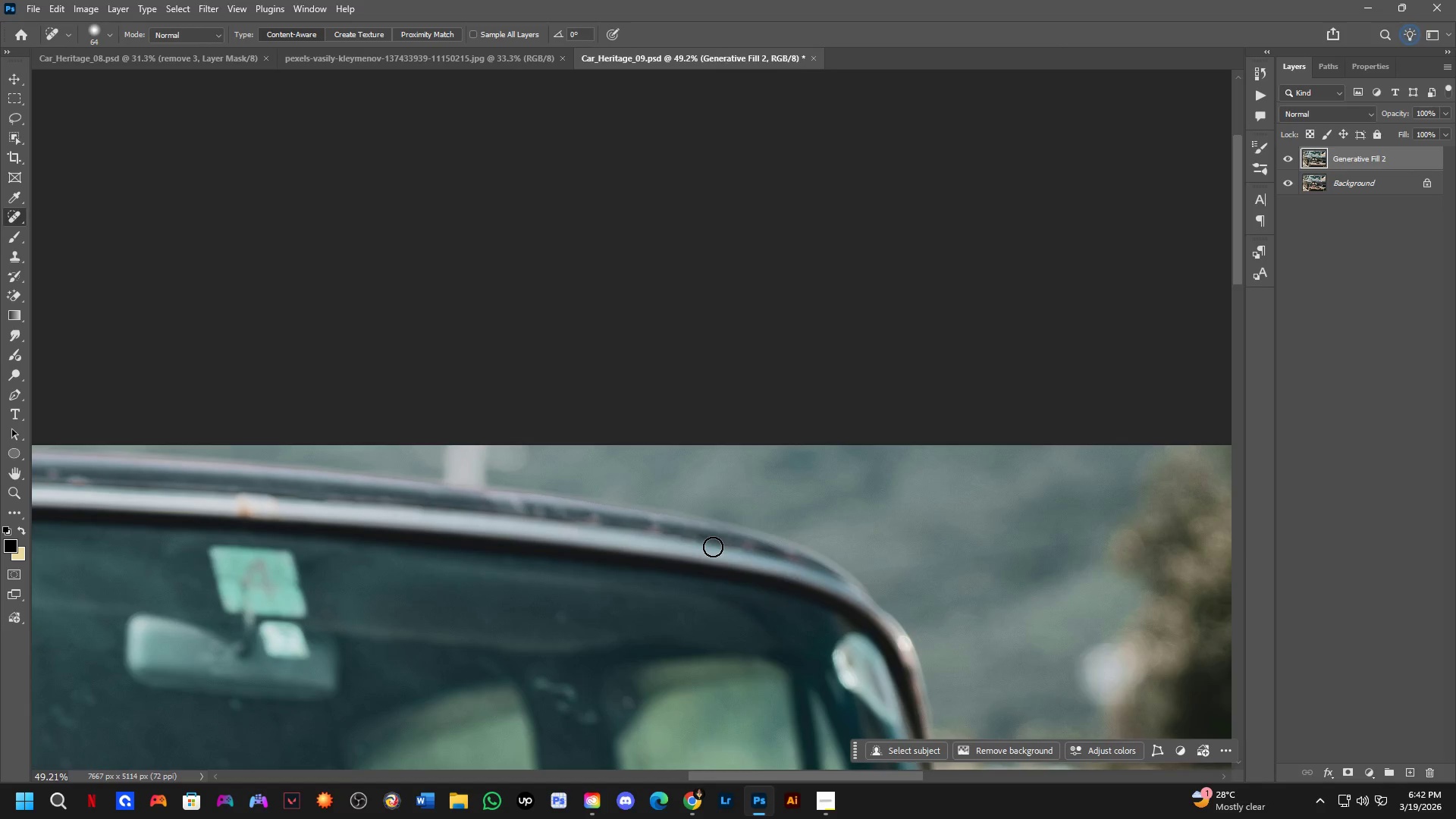 
wait(29.25)
 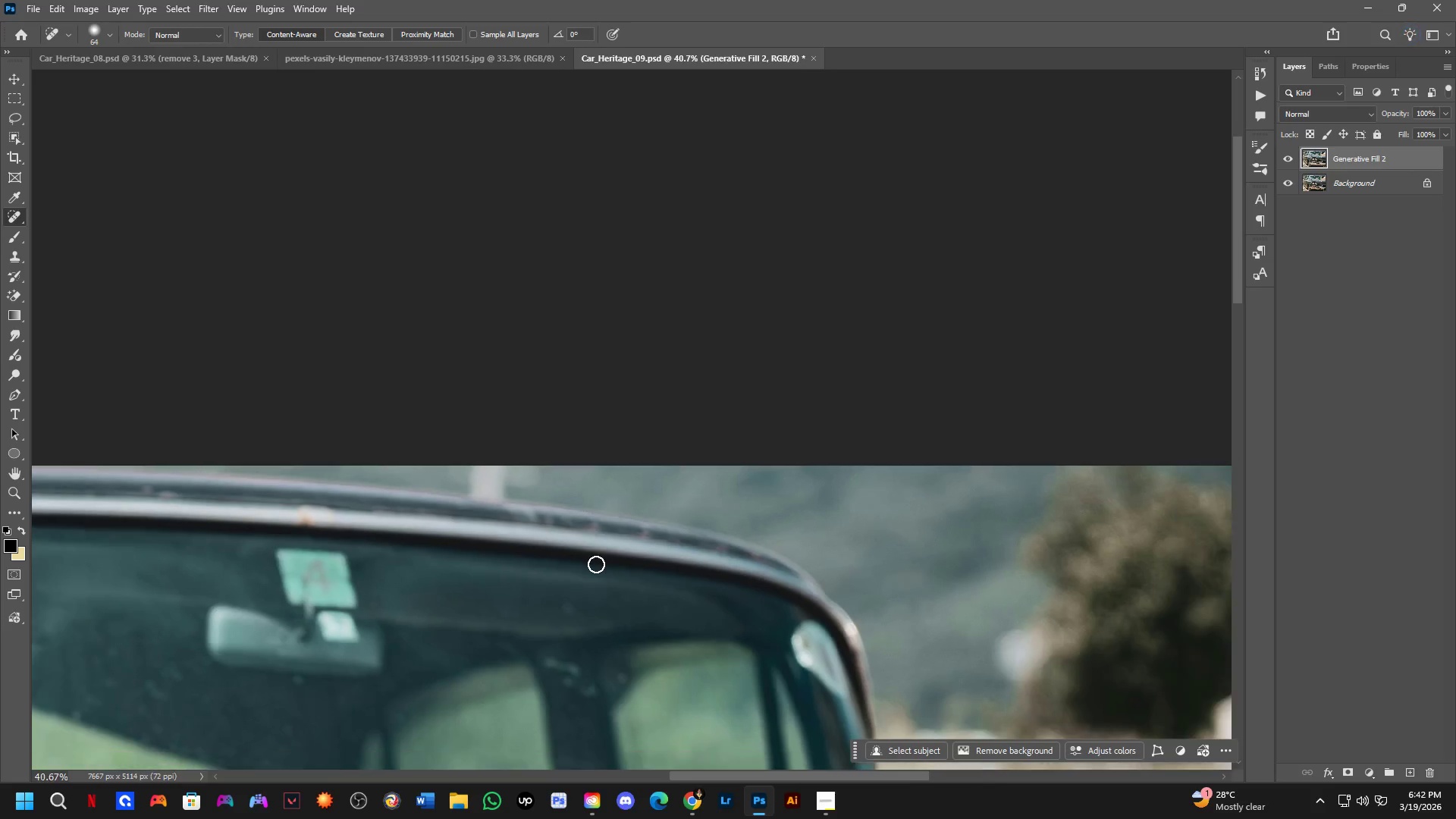 
hold_key(key=Space, duration=0.64)
 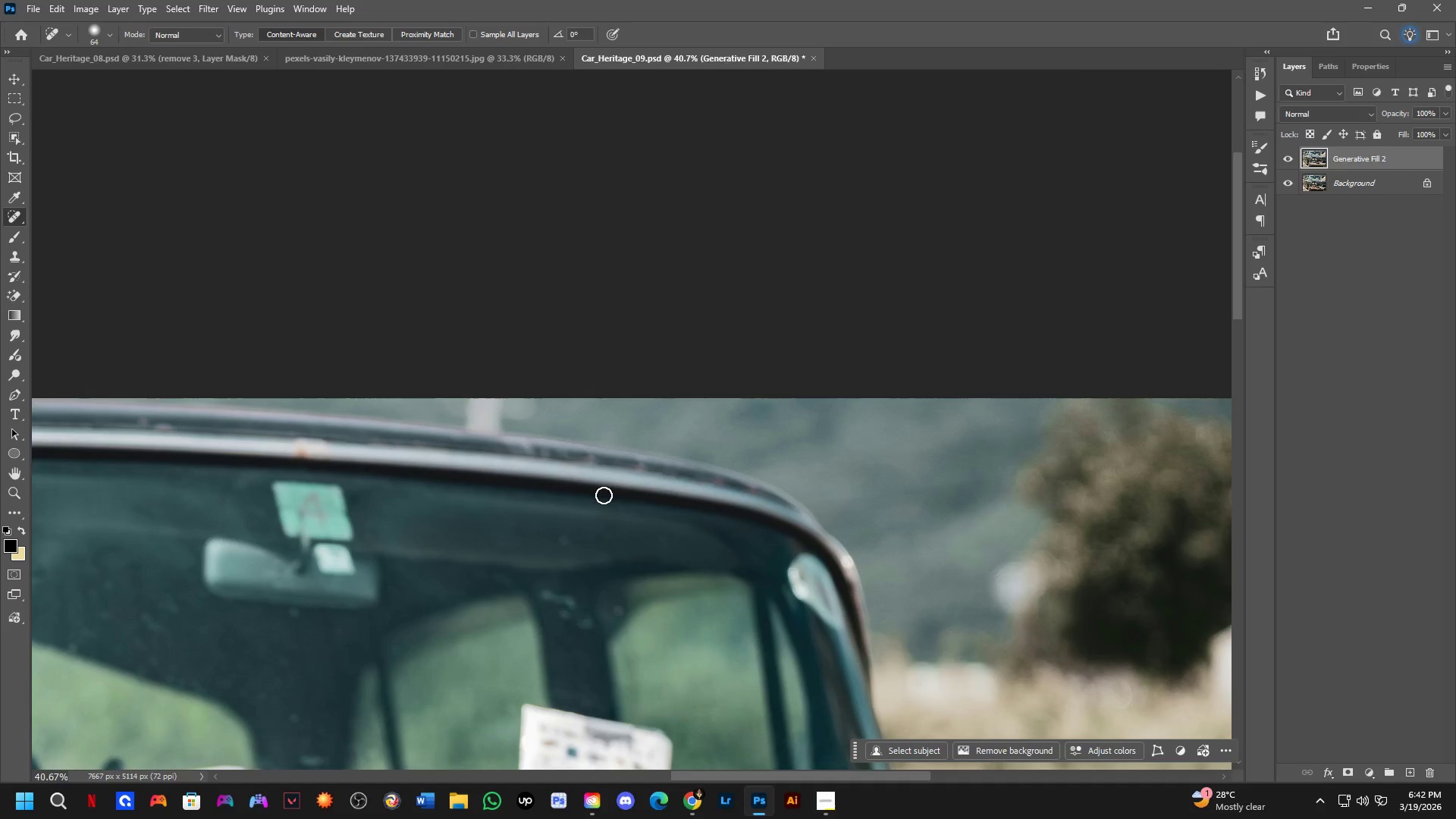 
left_click_drag(start_coordinate=[607, 563], to_coordinate=[604, 495])
 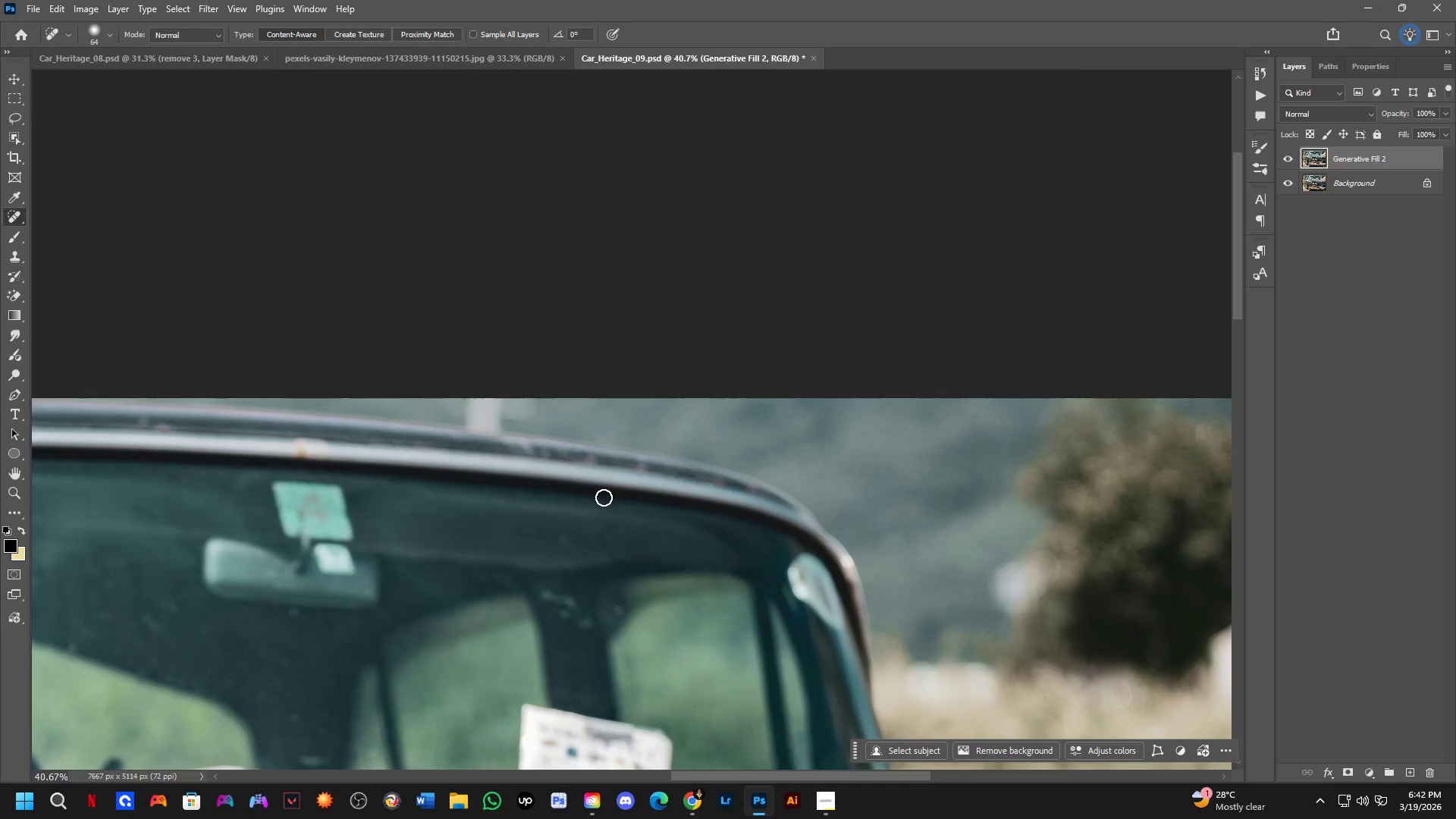 
scroll: coordinate [596, 563], scroll_direction: down, amount: 2.0
 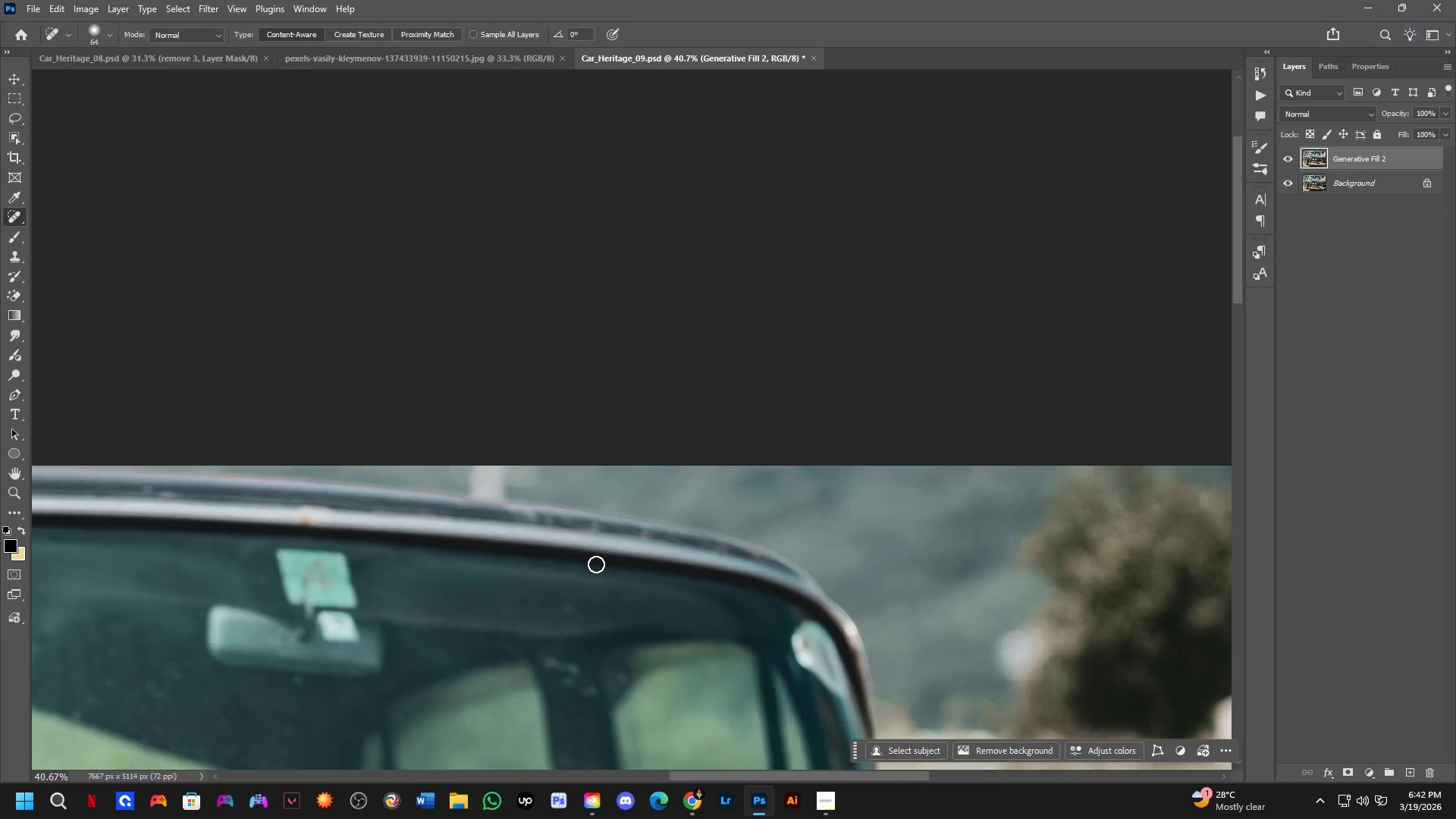 
scroll: coordinate [326, 459], scroll_direction: up, amount: 3.0
 